 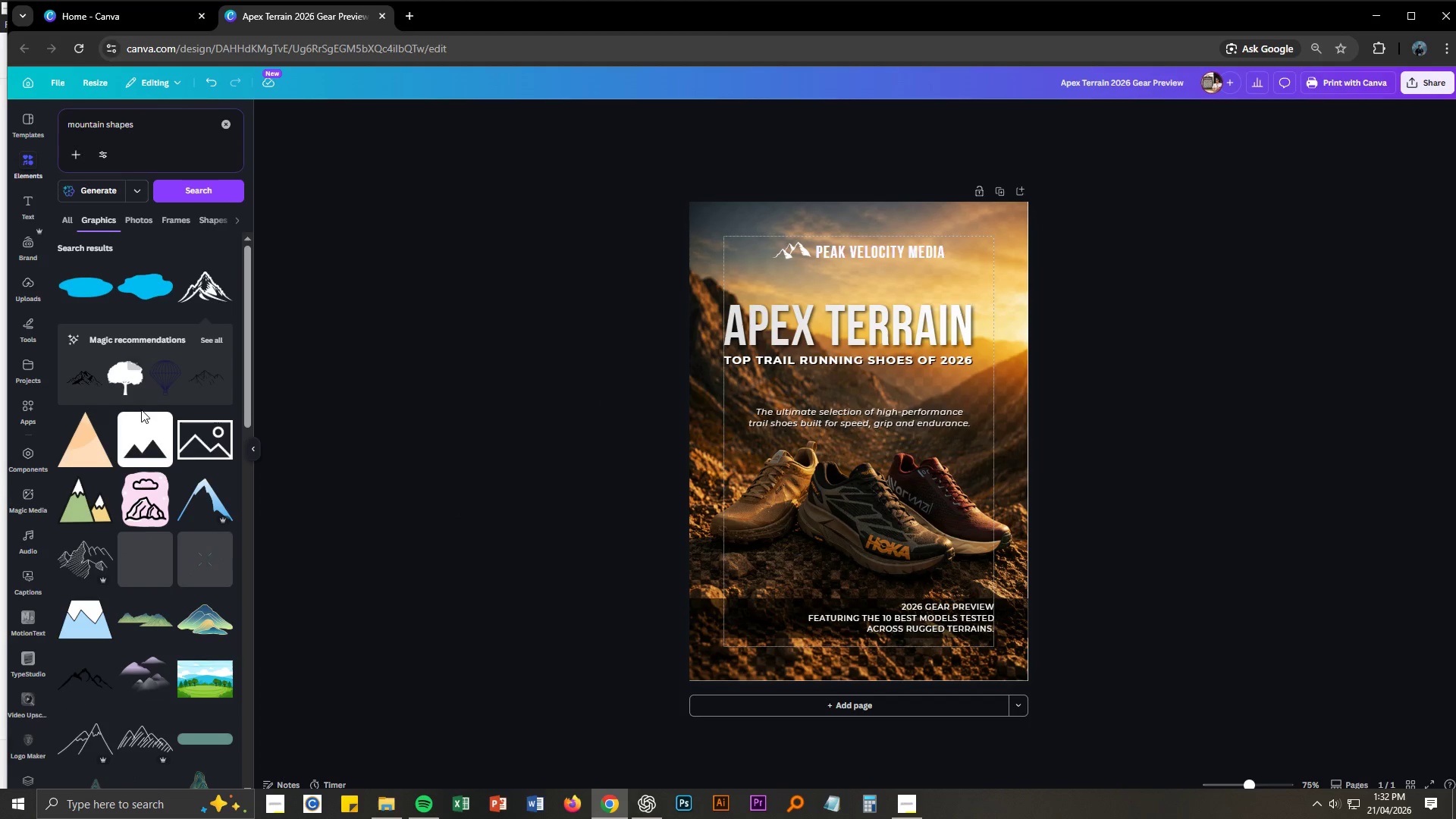 
scroll: coordinate [60, 224], scroll_direction: up, amount: 2.0
 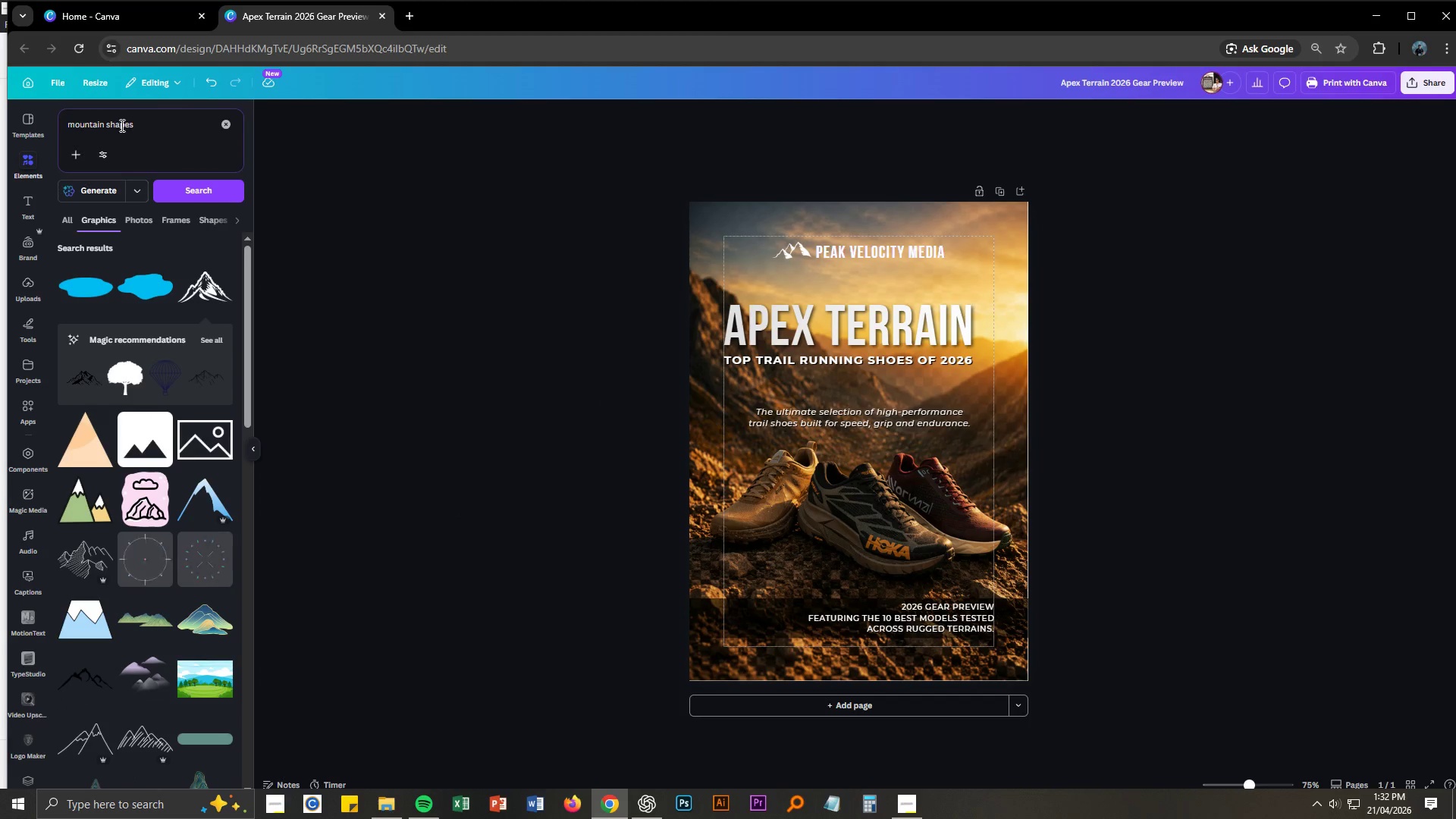 
double_click([121, 125])
 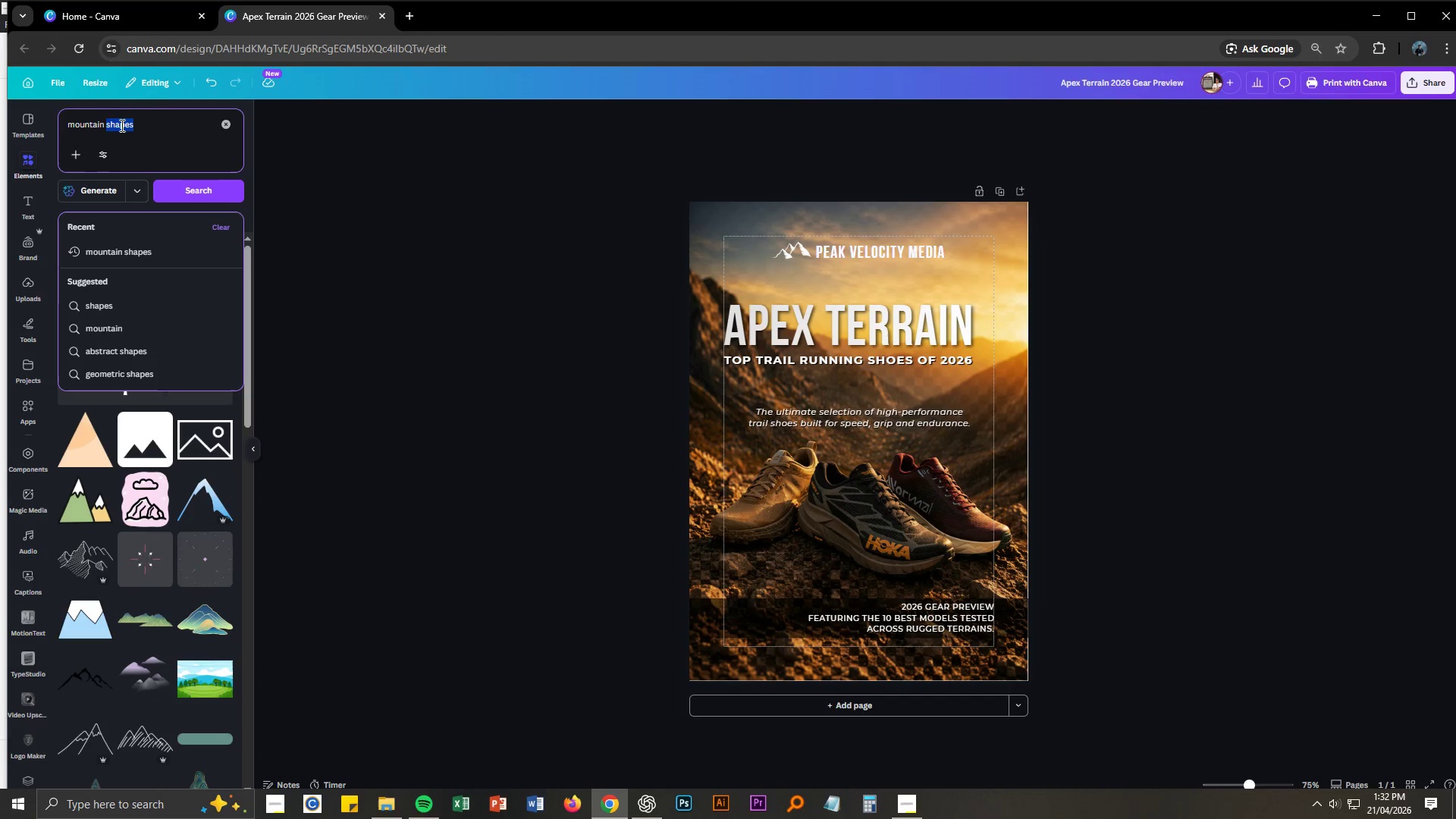 
triple_click([121, 125])
 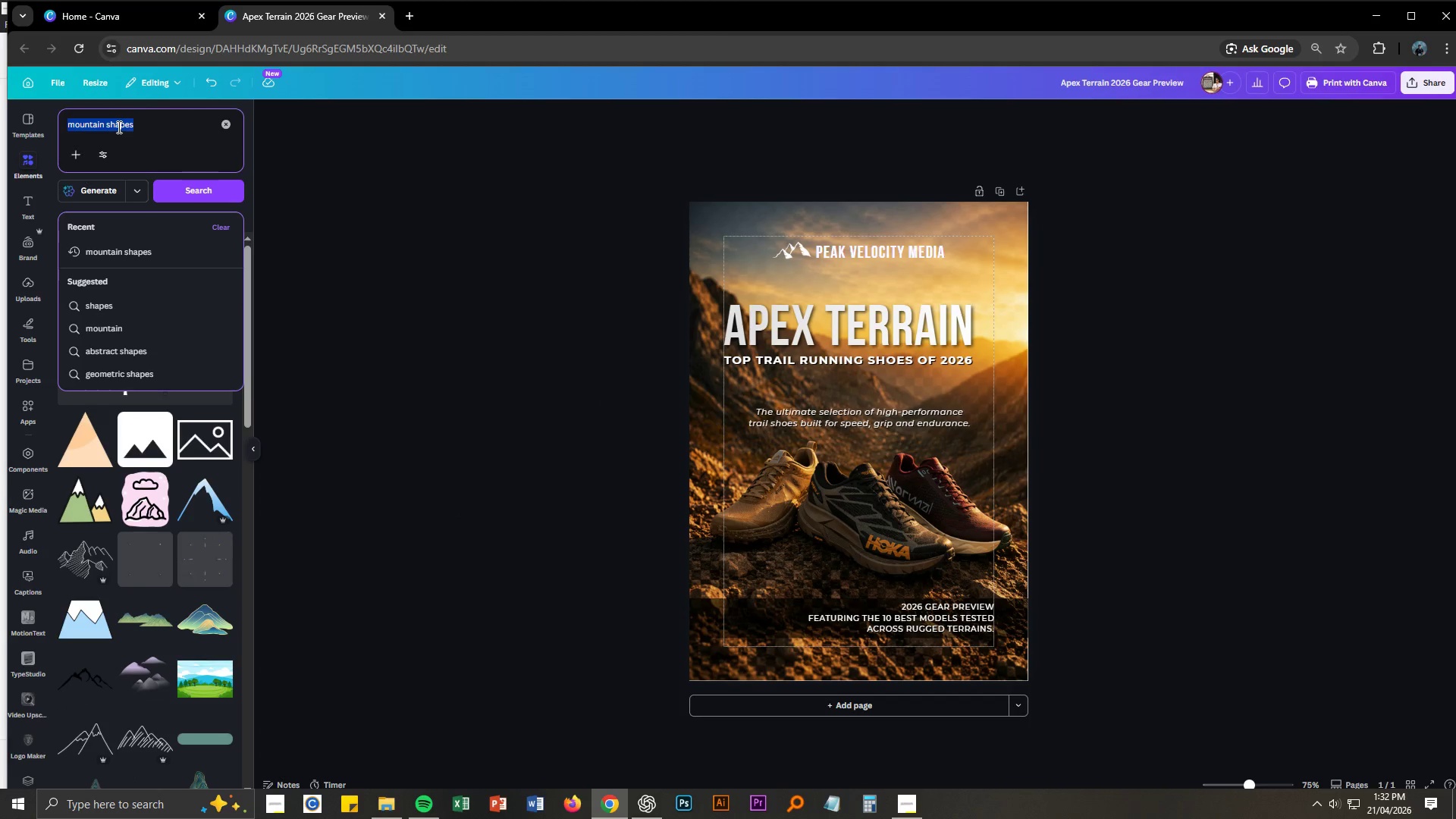 
type(GRUNGE)
 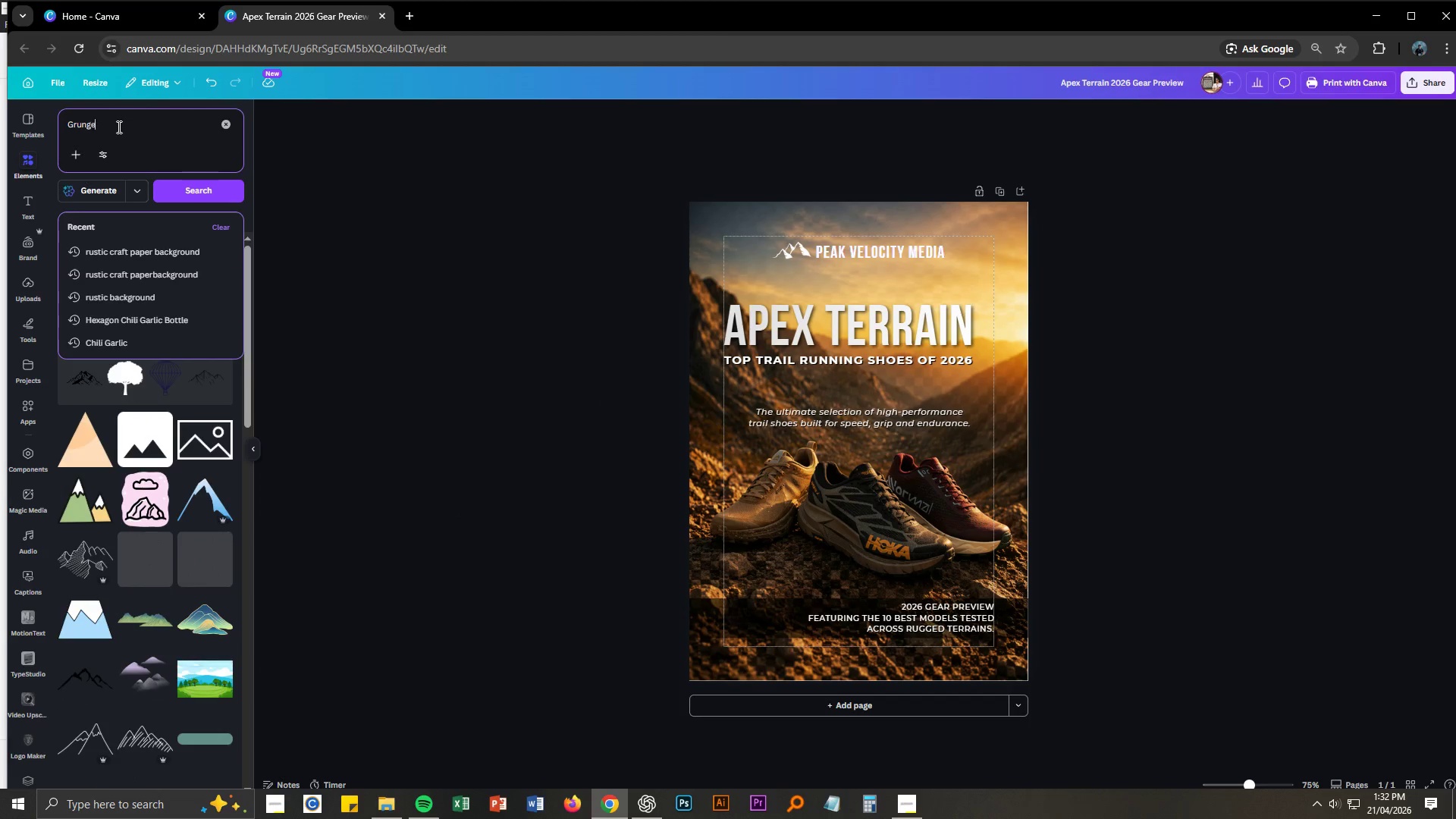 
key(Shift+Enter)
 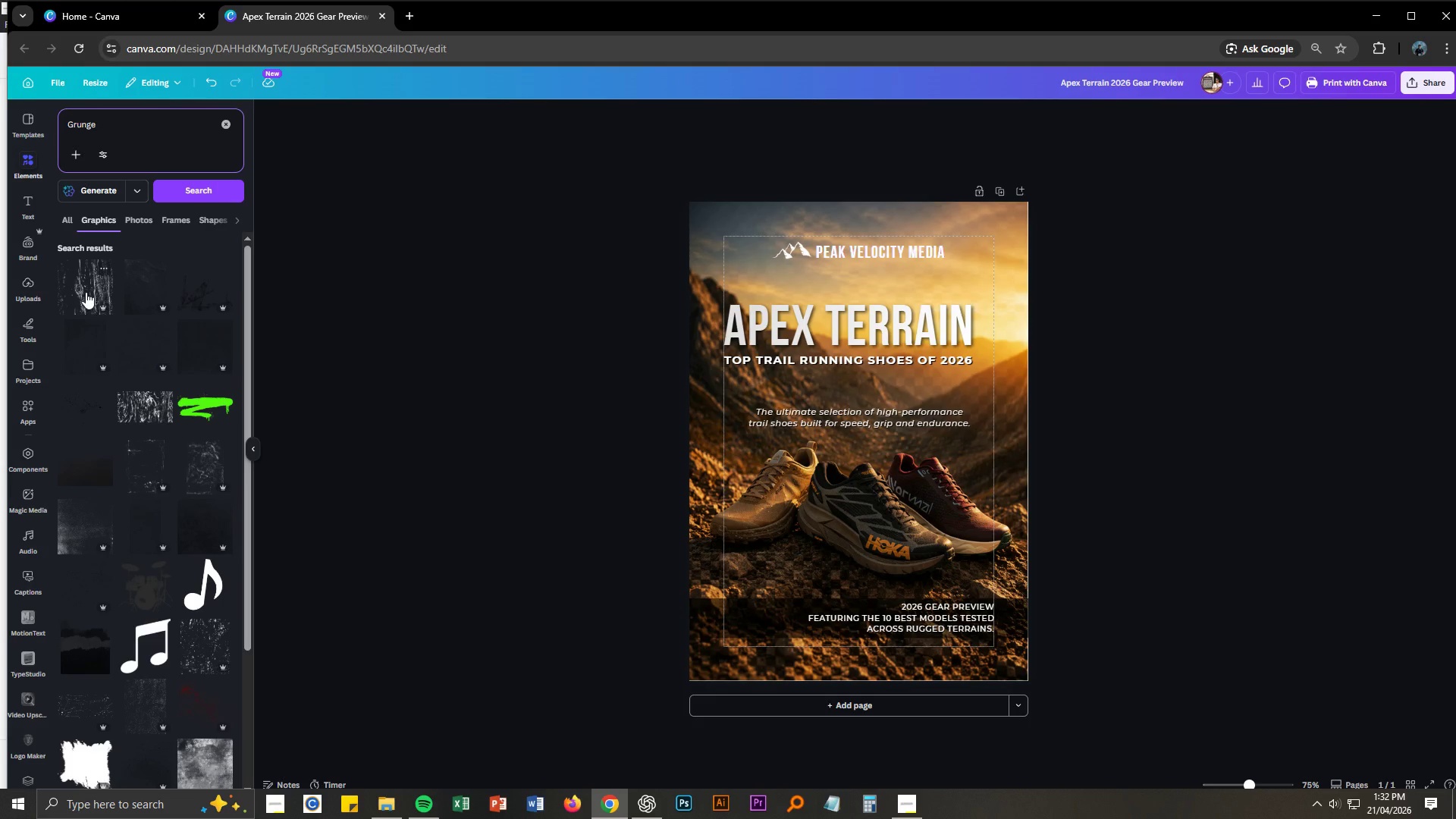 
wait(5.25)
 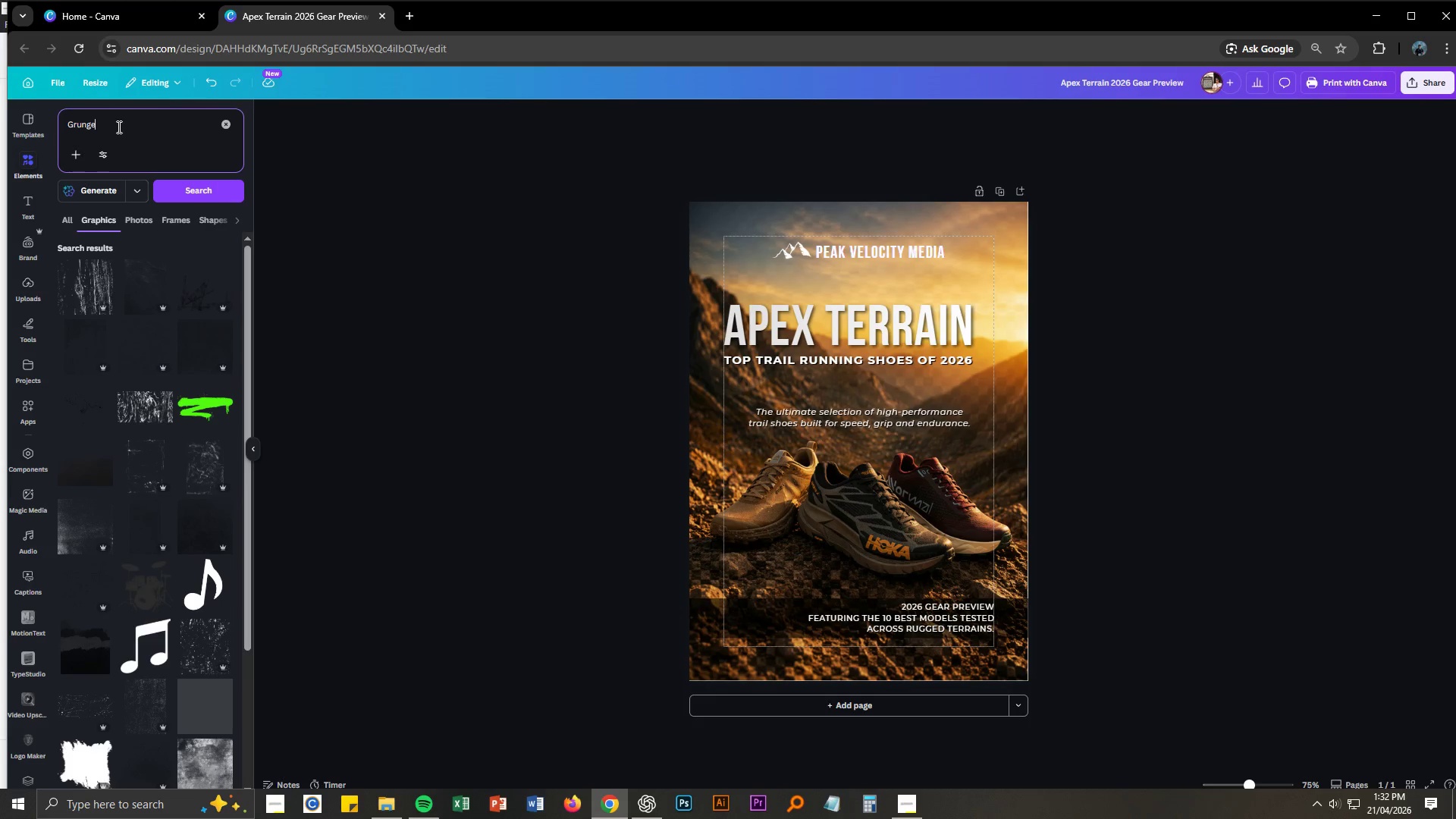 
scroll: coordinate [209, 649], scroll_direction: down, amount: 1.0
 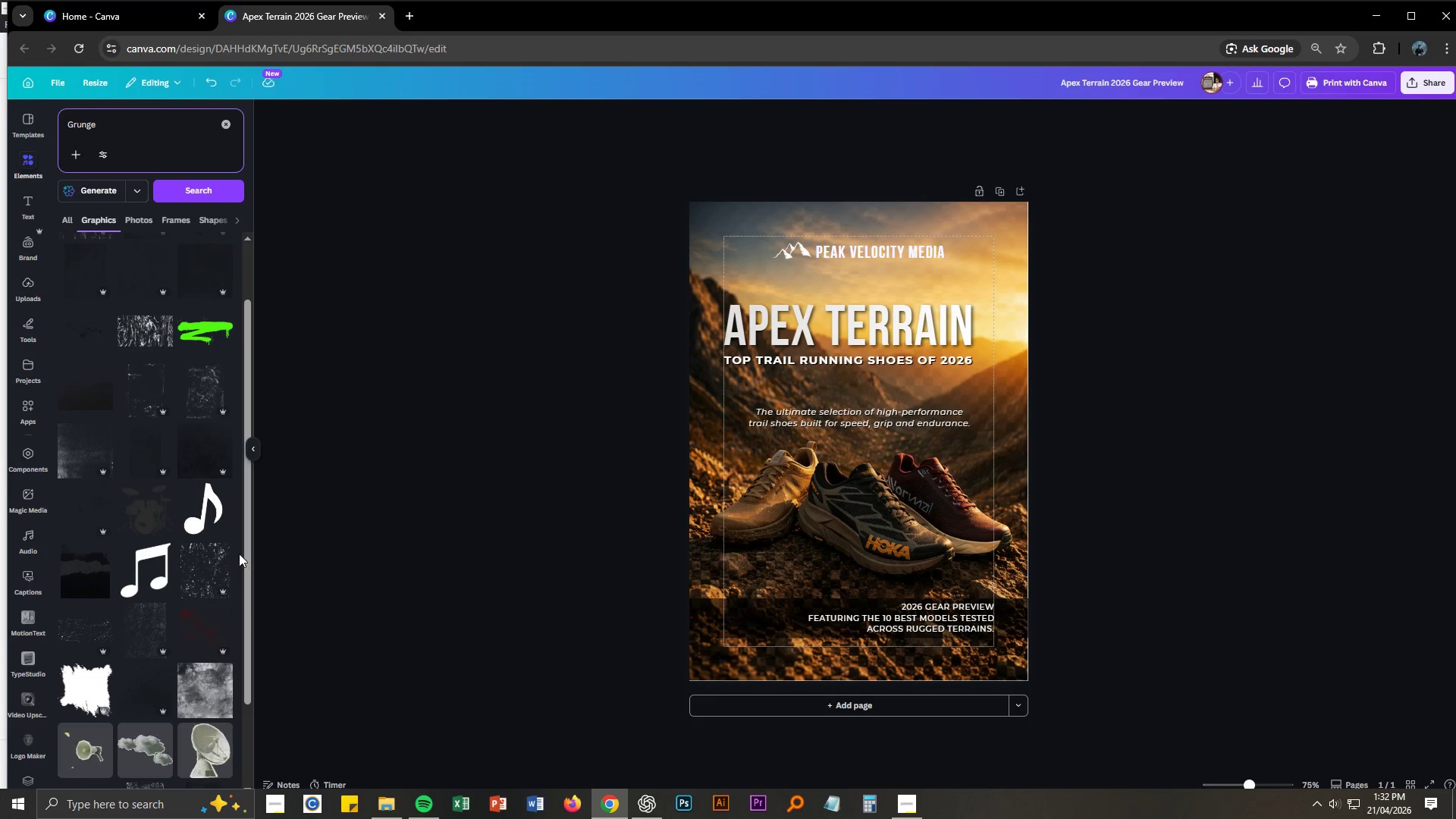 
left_click([218, 559])
 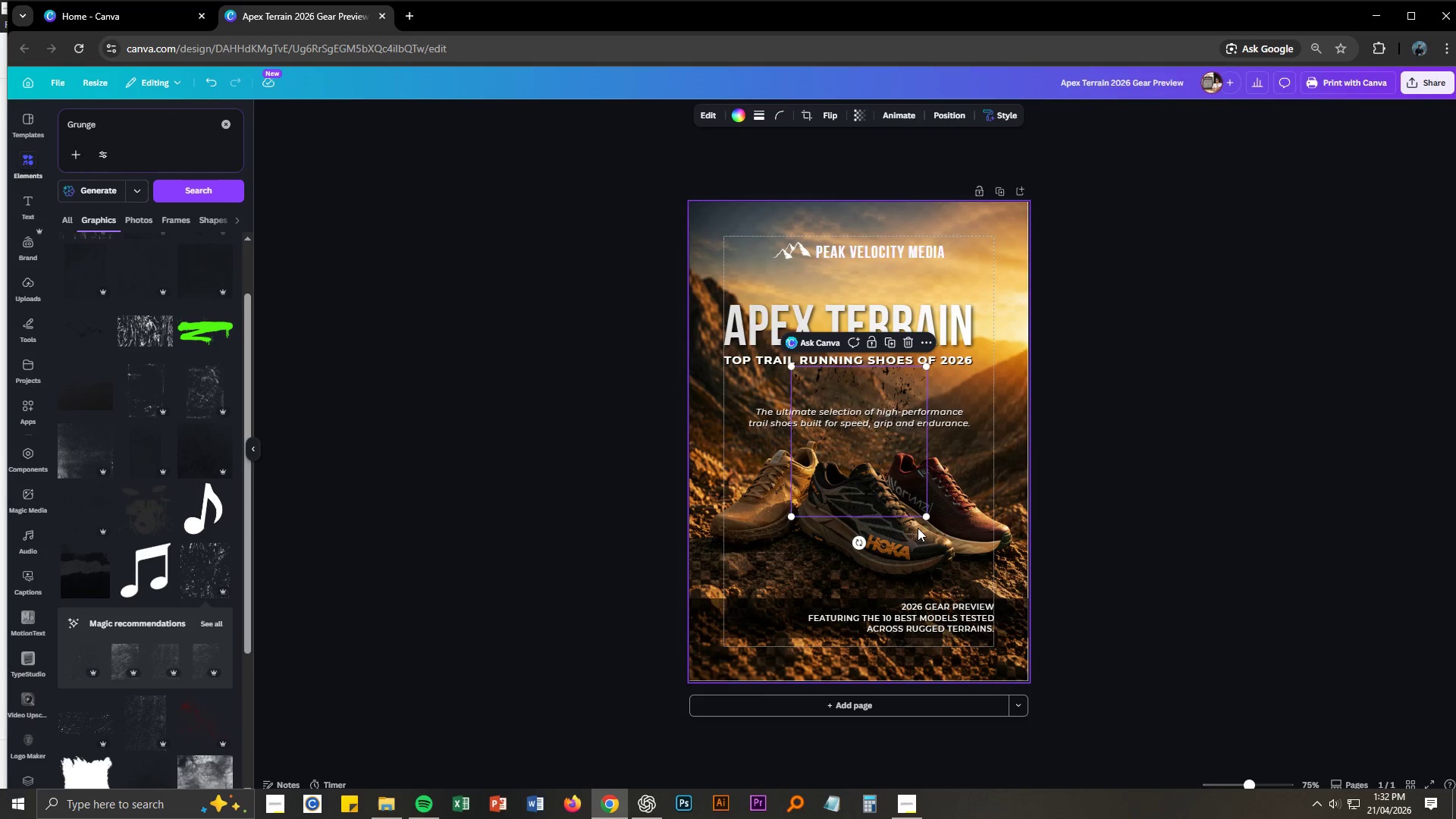 
left_click_drag(start_coordinate=[924, 516], to_coordinate=[1008, 648])
 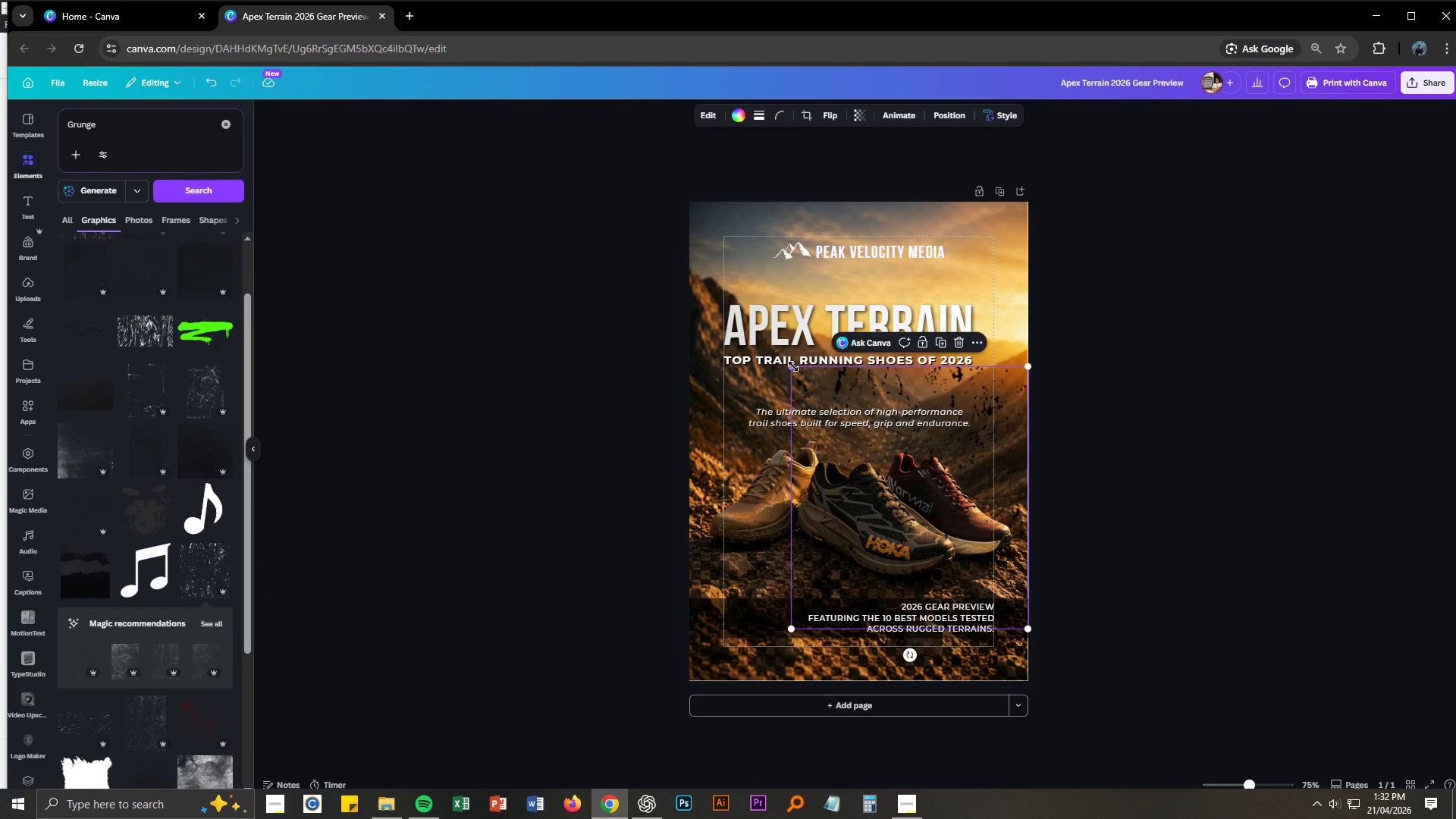 
left_click_drag(start_coordinate=[793, 366], to_coordinate=[675, 170])
 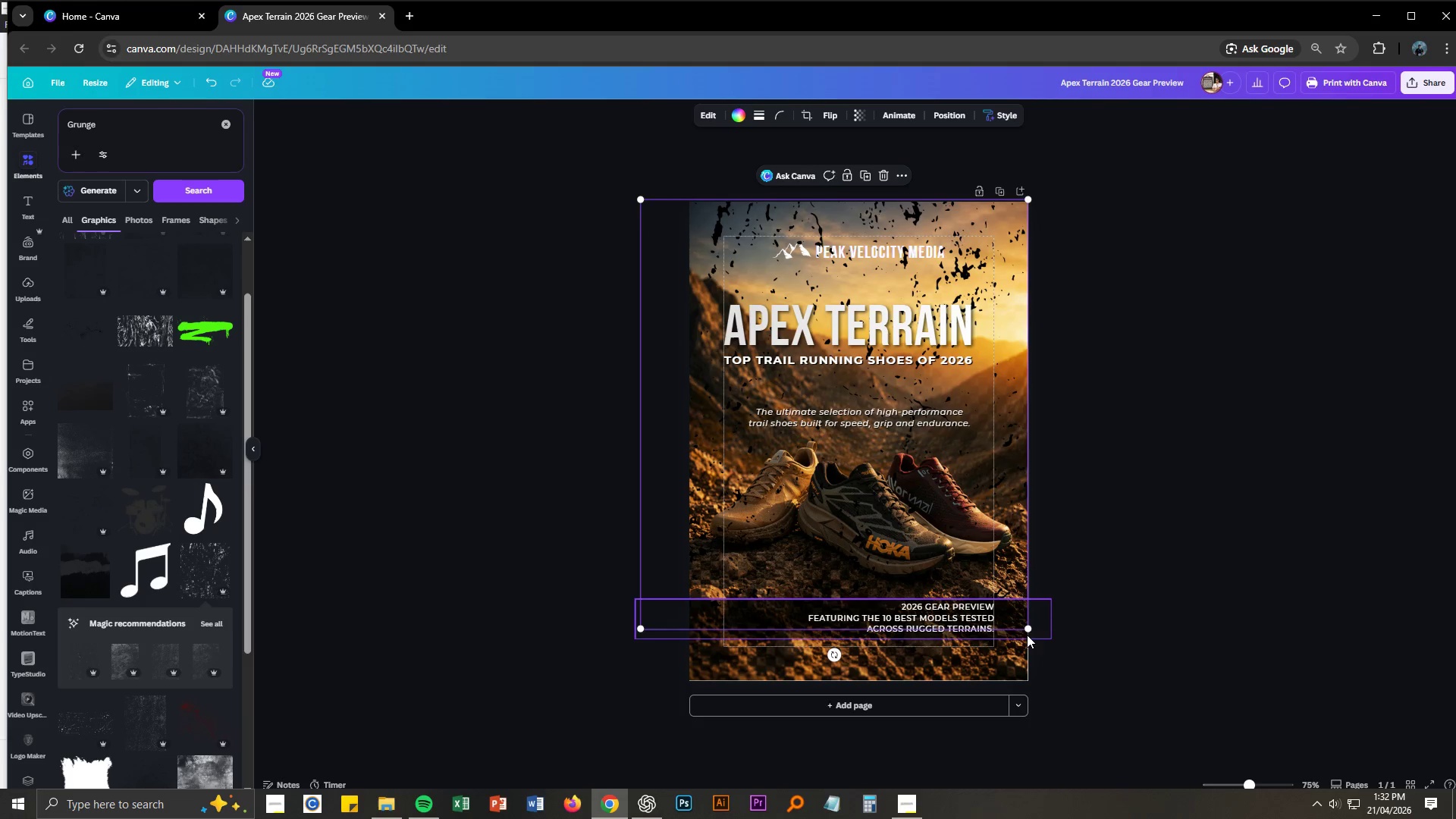 
left_click_drag(start_coordinate=[1025, 629], to_coordinate=[1076, 684])
 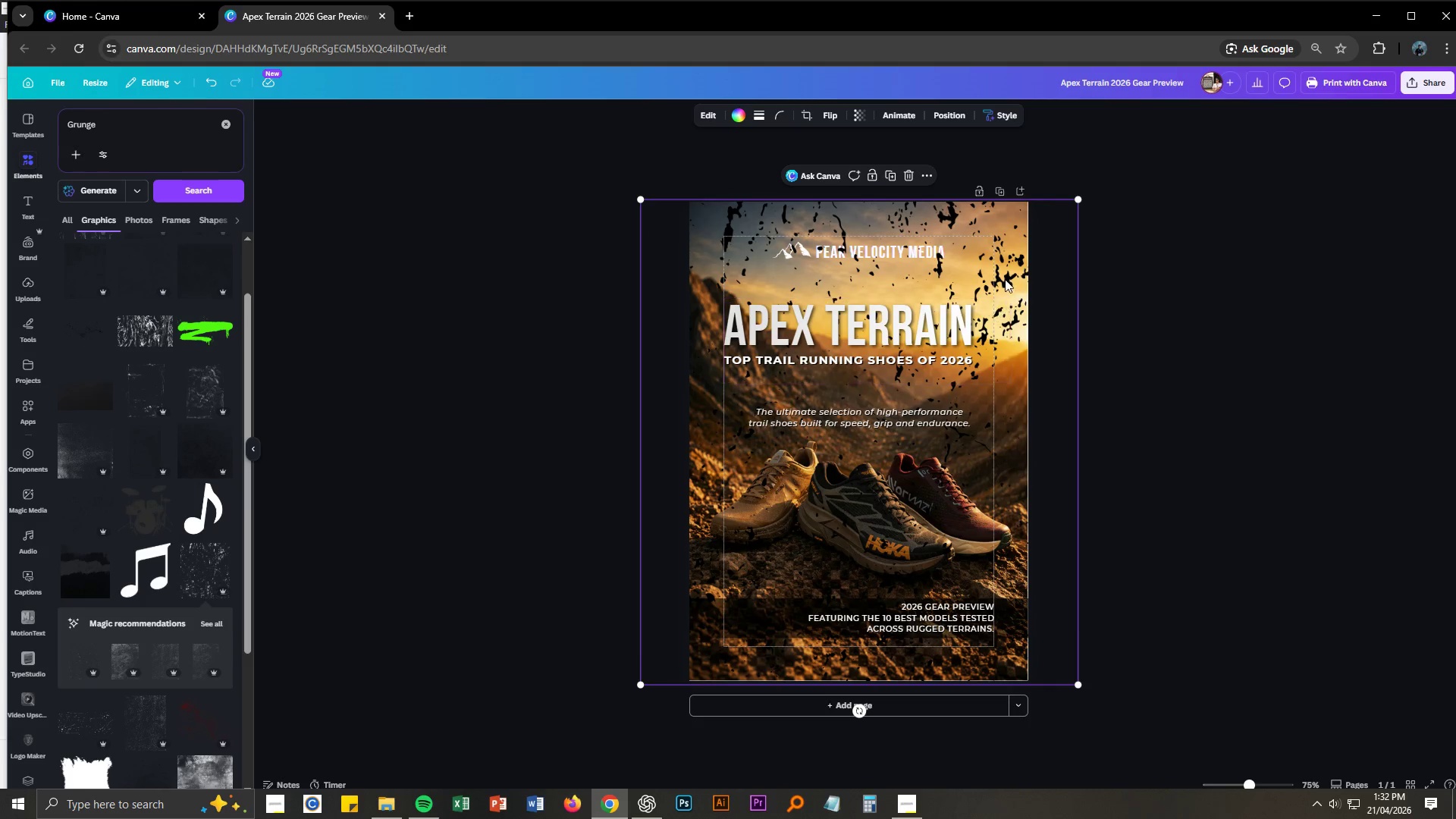 
left_click_drag(start_coordinate=[1006, 275], to_coordinate=[980, 275])
 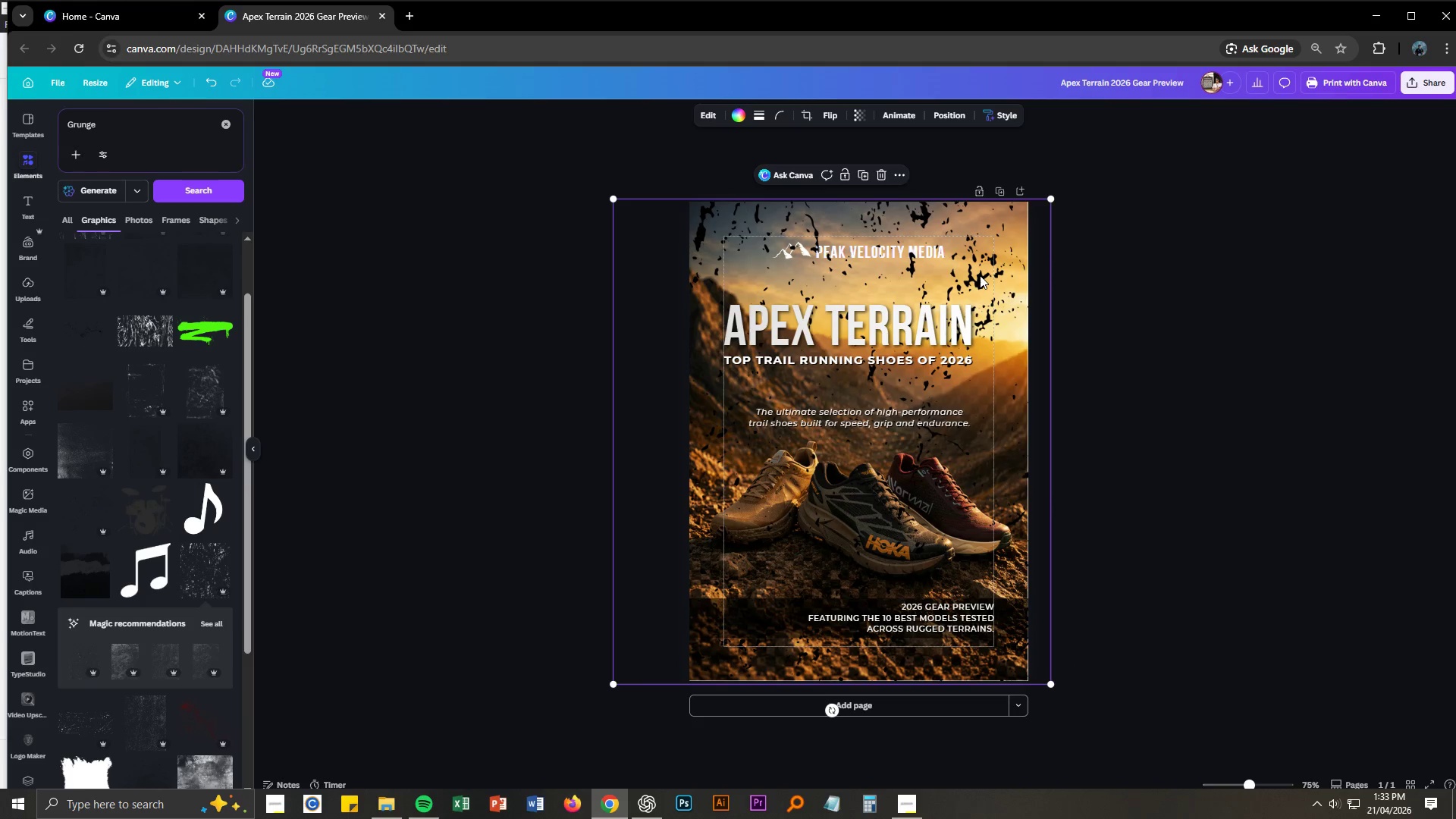 
right_click([980, 275])
 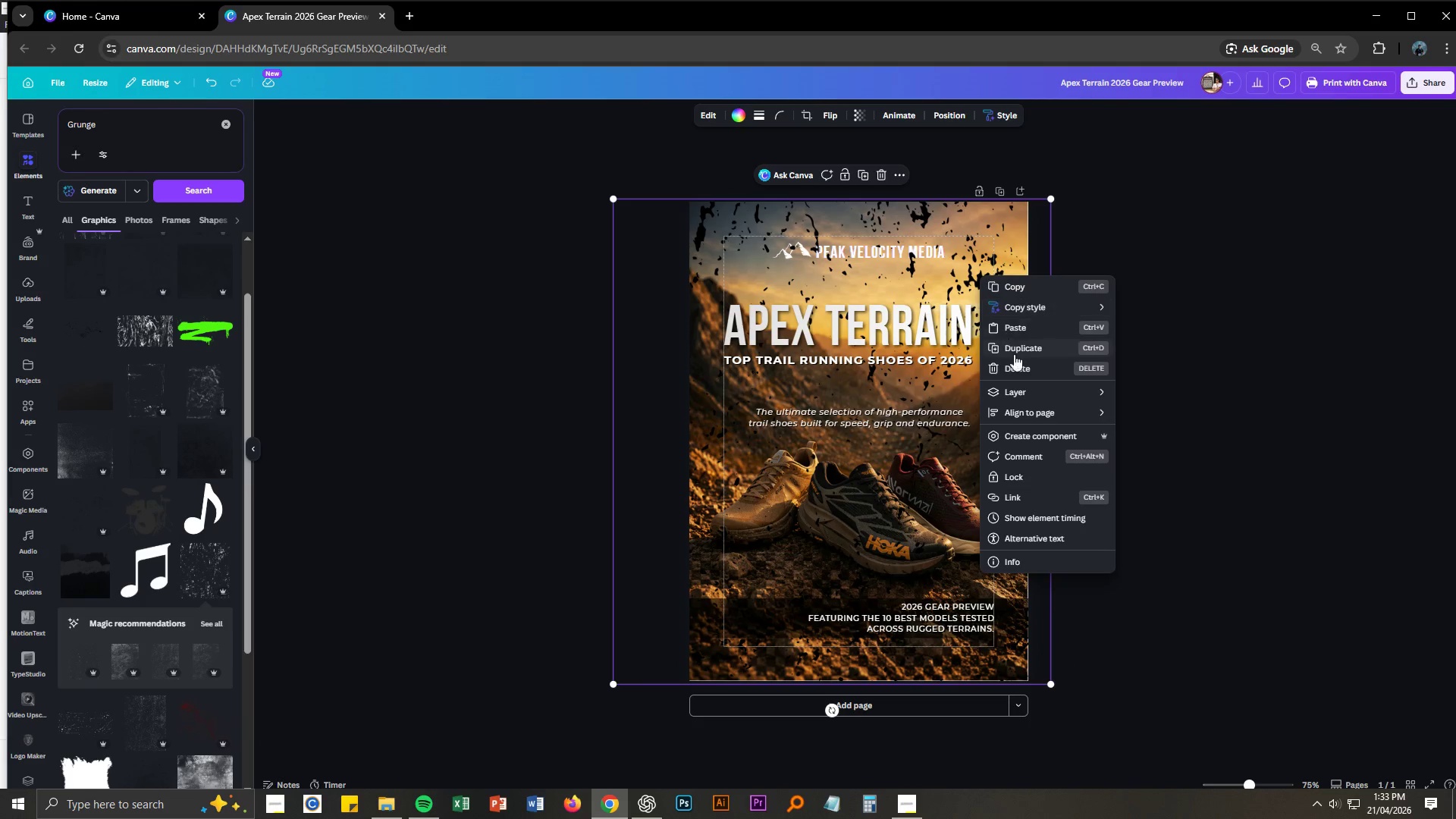 
mouse_move([1044, 388])
 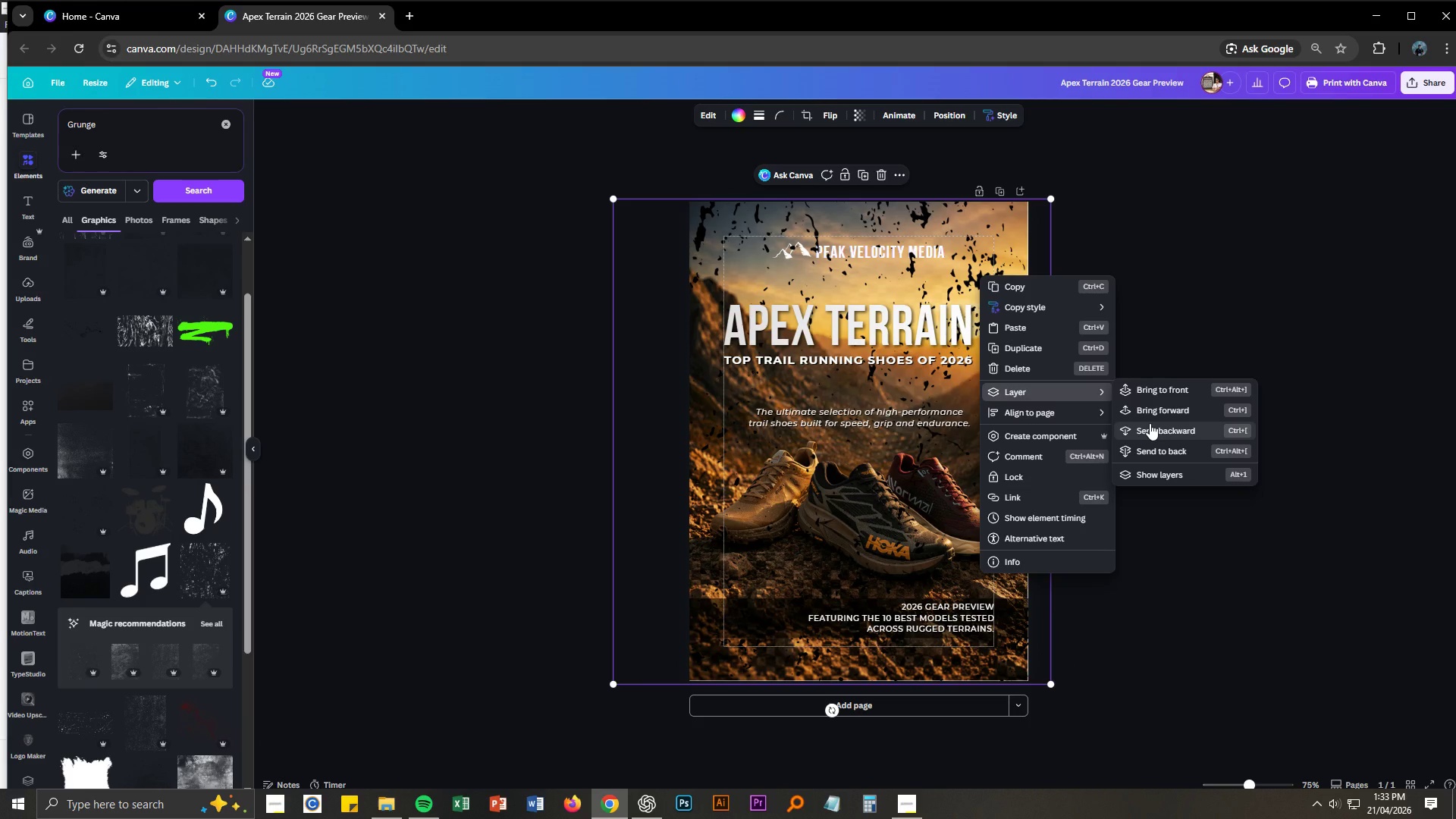 
left_click([1150, 423])
 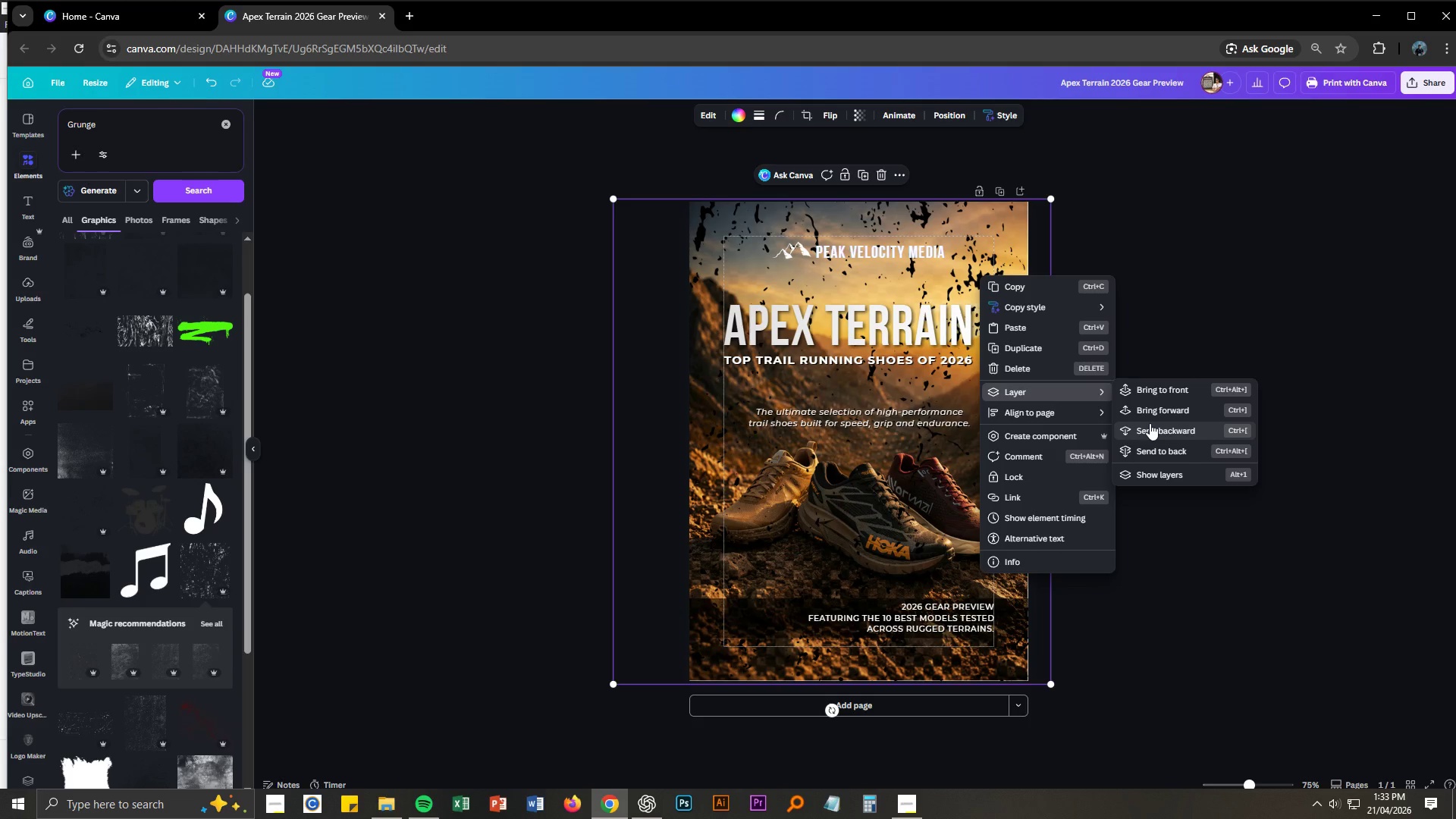 
left_click([1150, 423])
 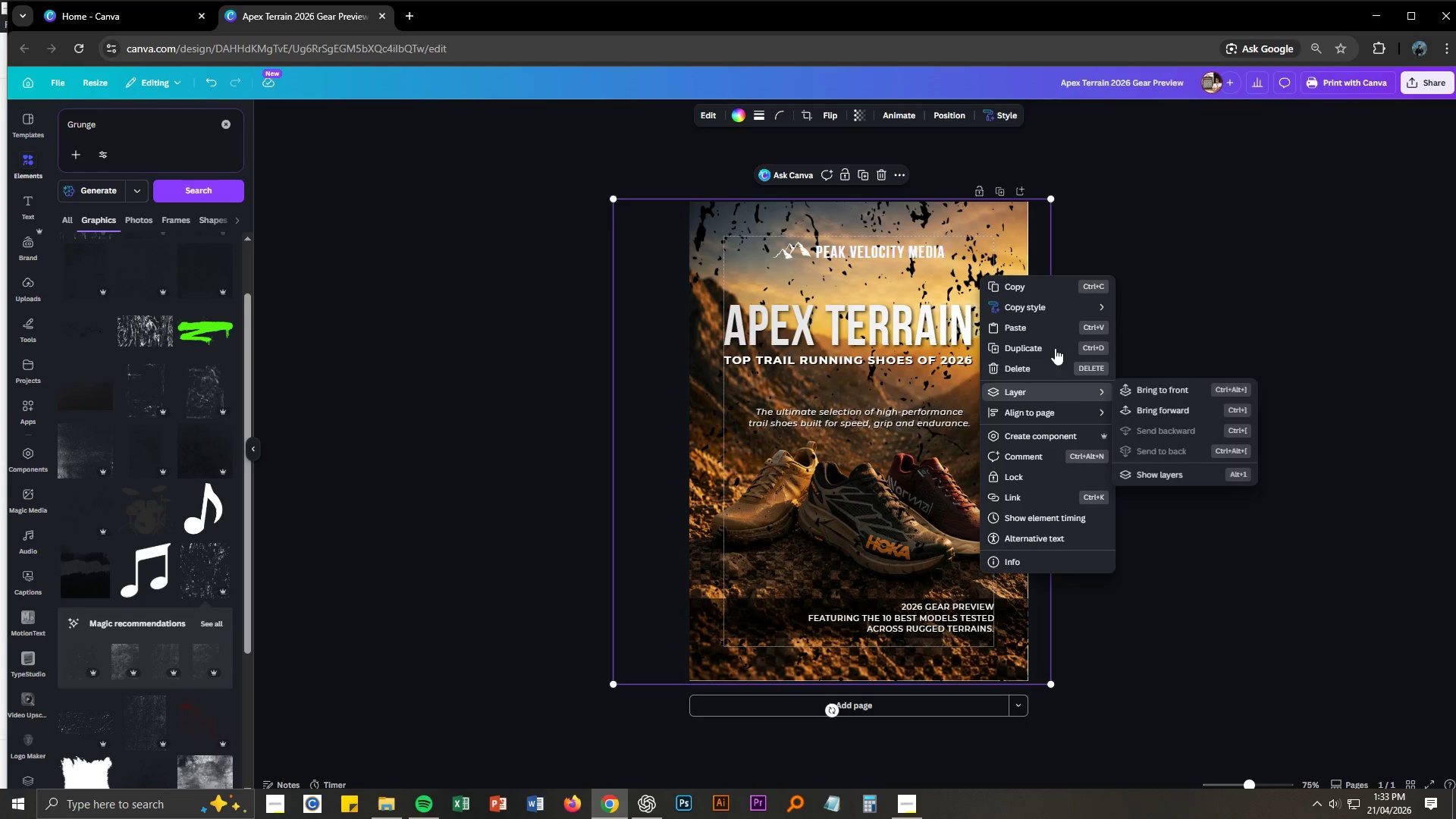 
left_click([1153, 224])
 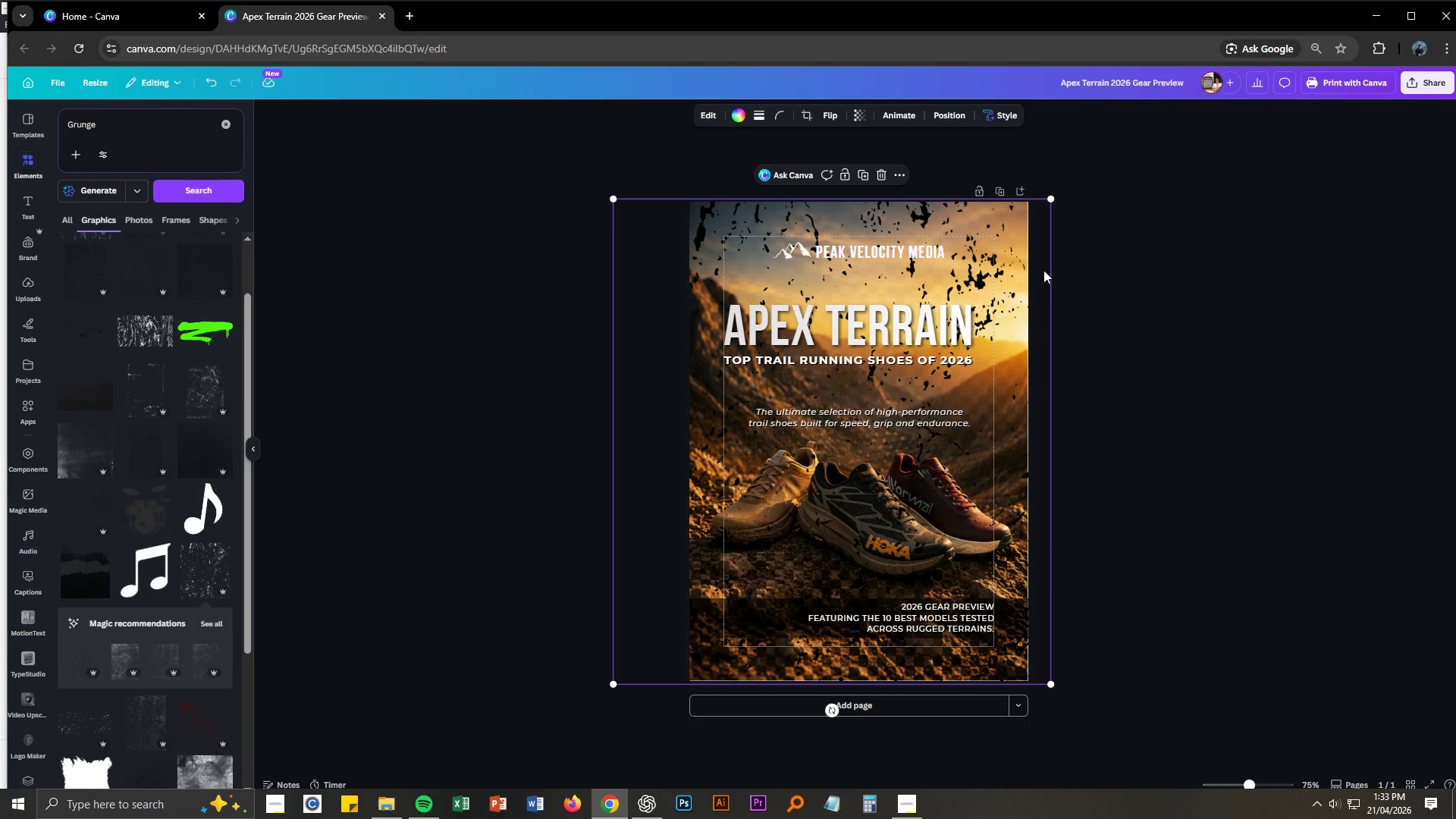 
left_click([1146, 298])
 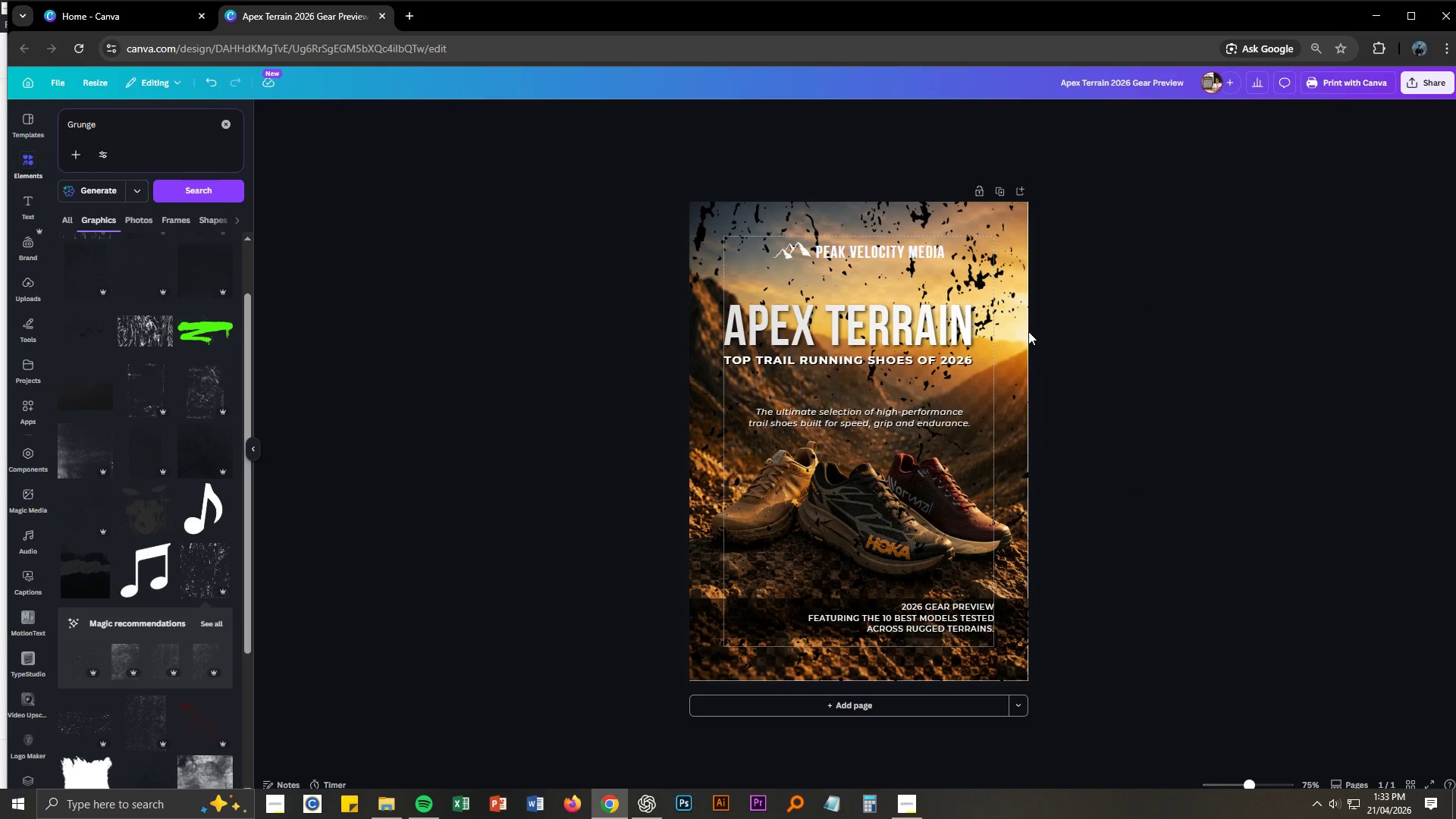 
double_click([1008, 346])
 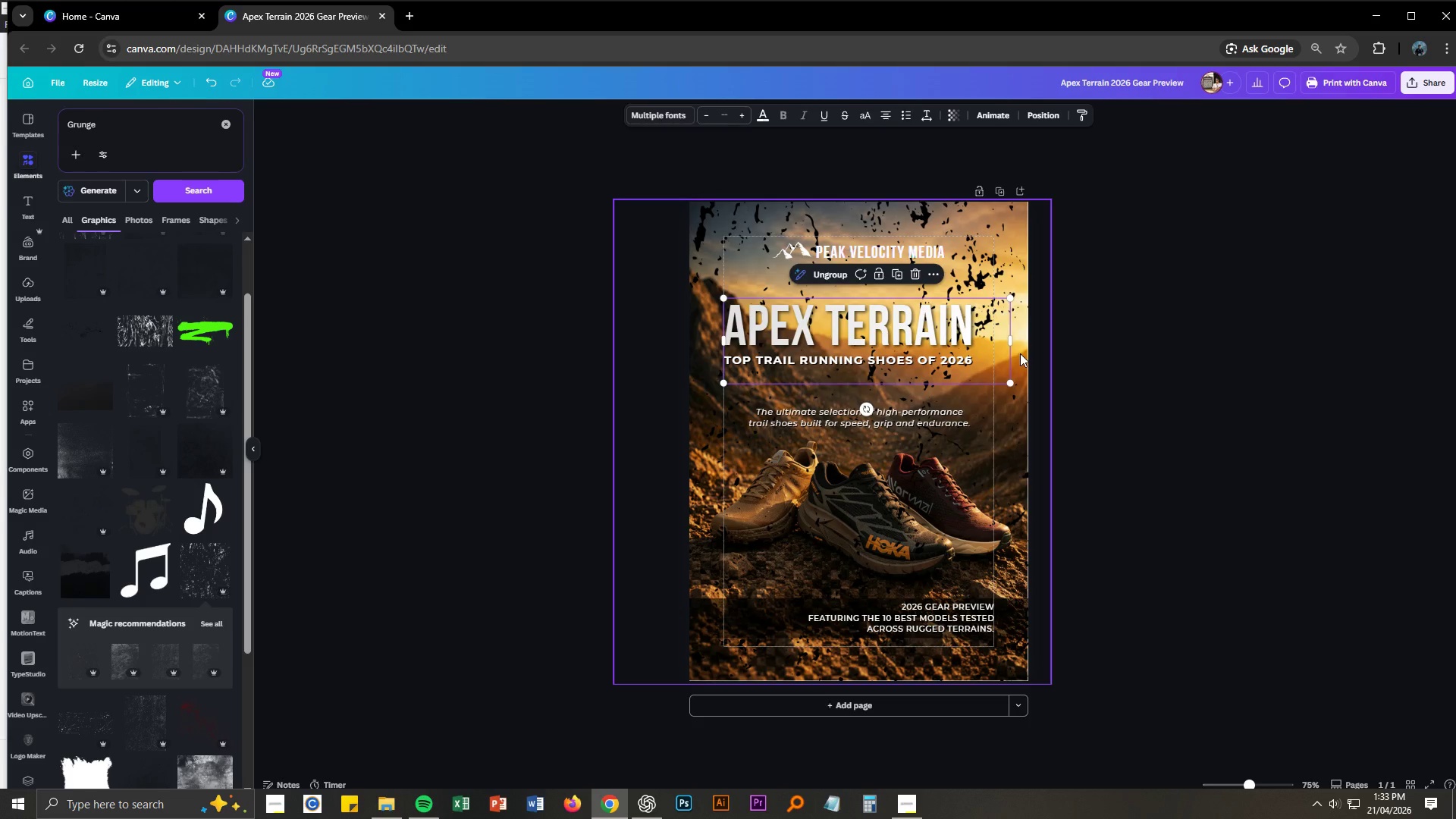 
double_click([1020, 353])
 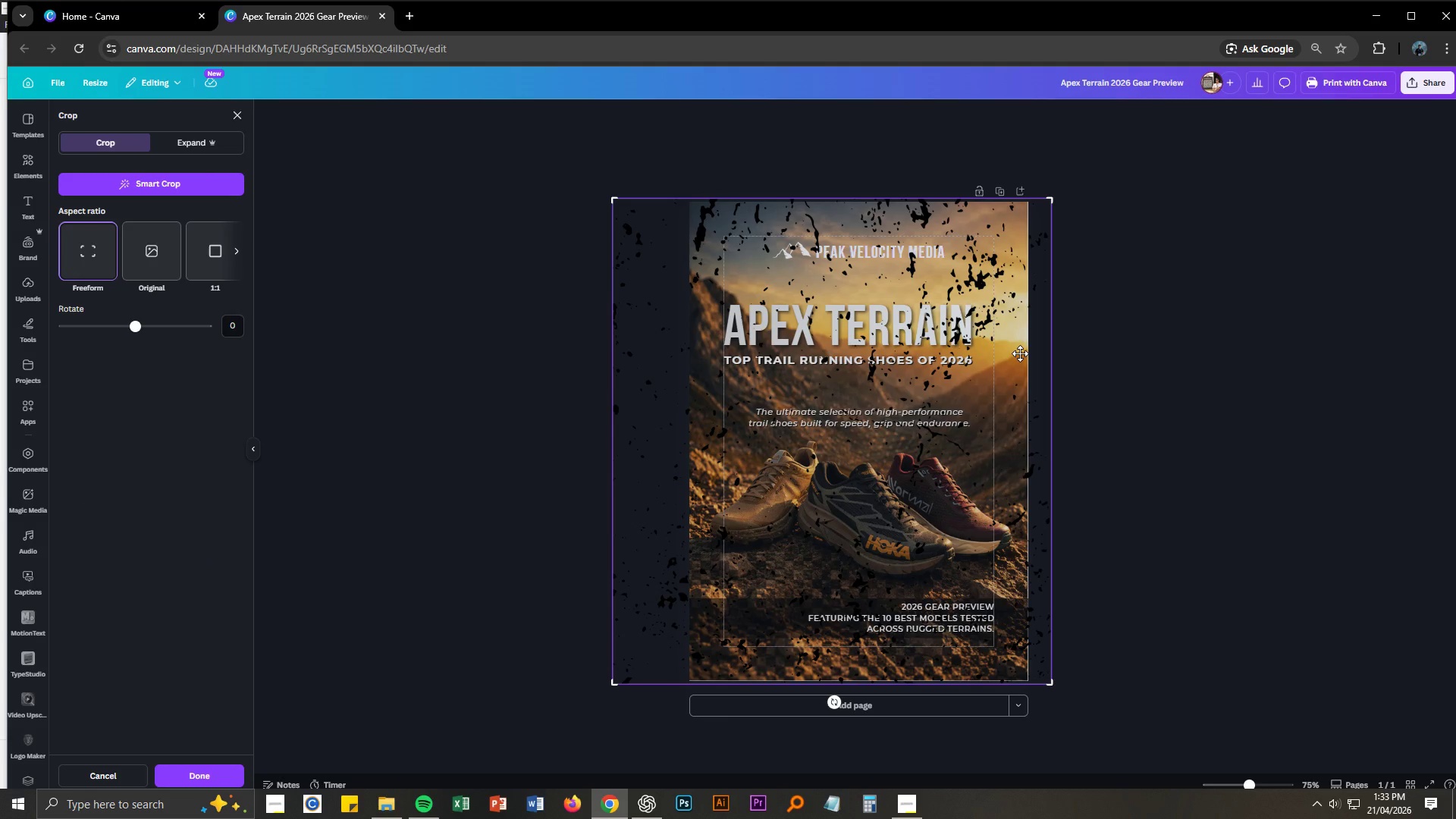 
double_click([1020, 353])
 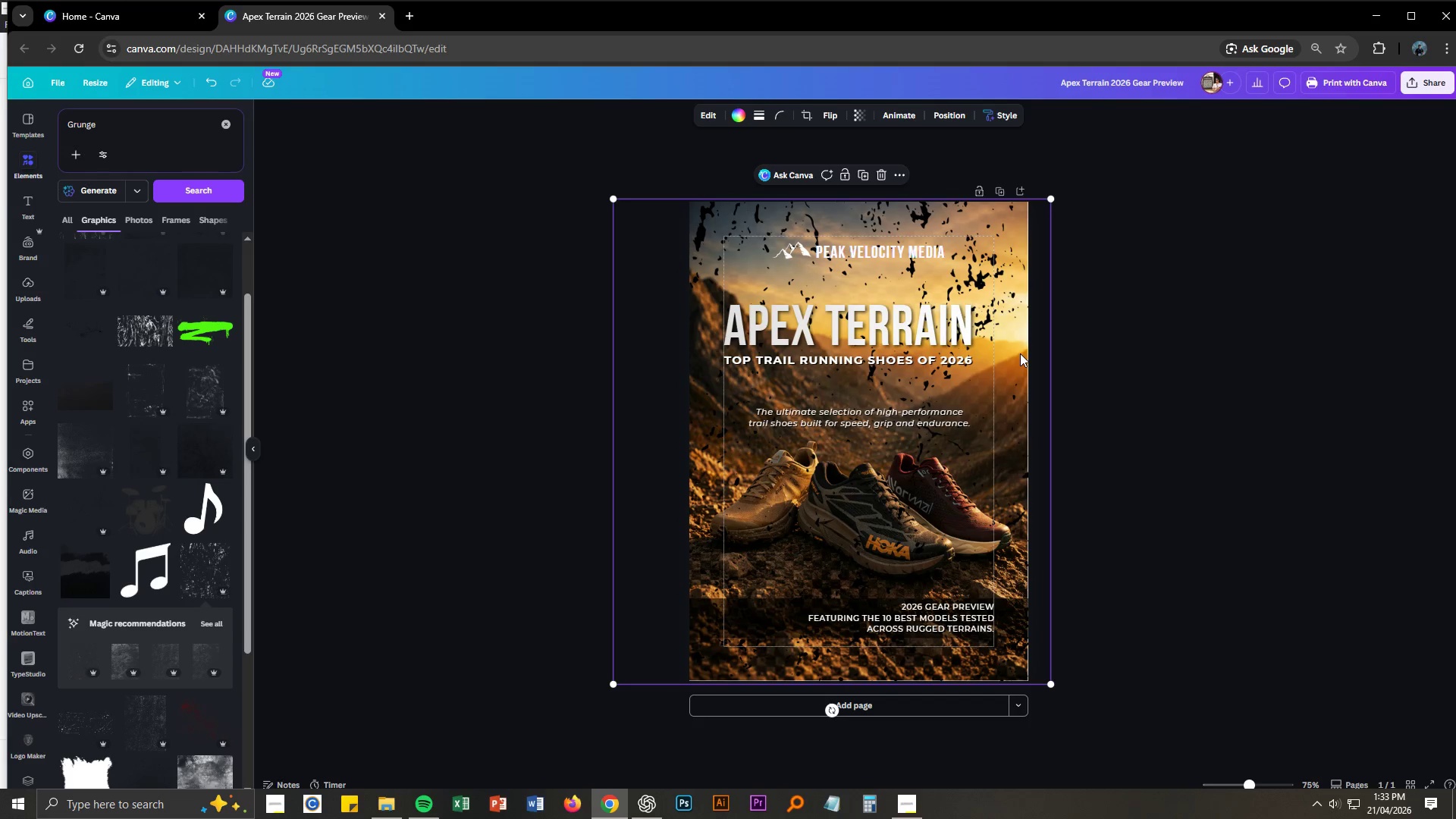 
left_click([1020, 353])
 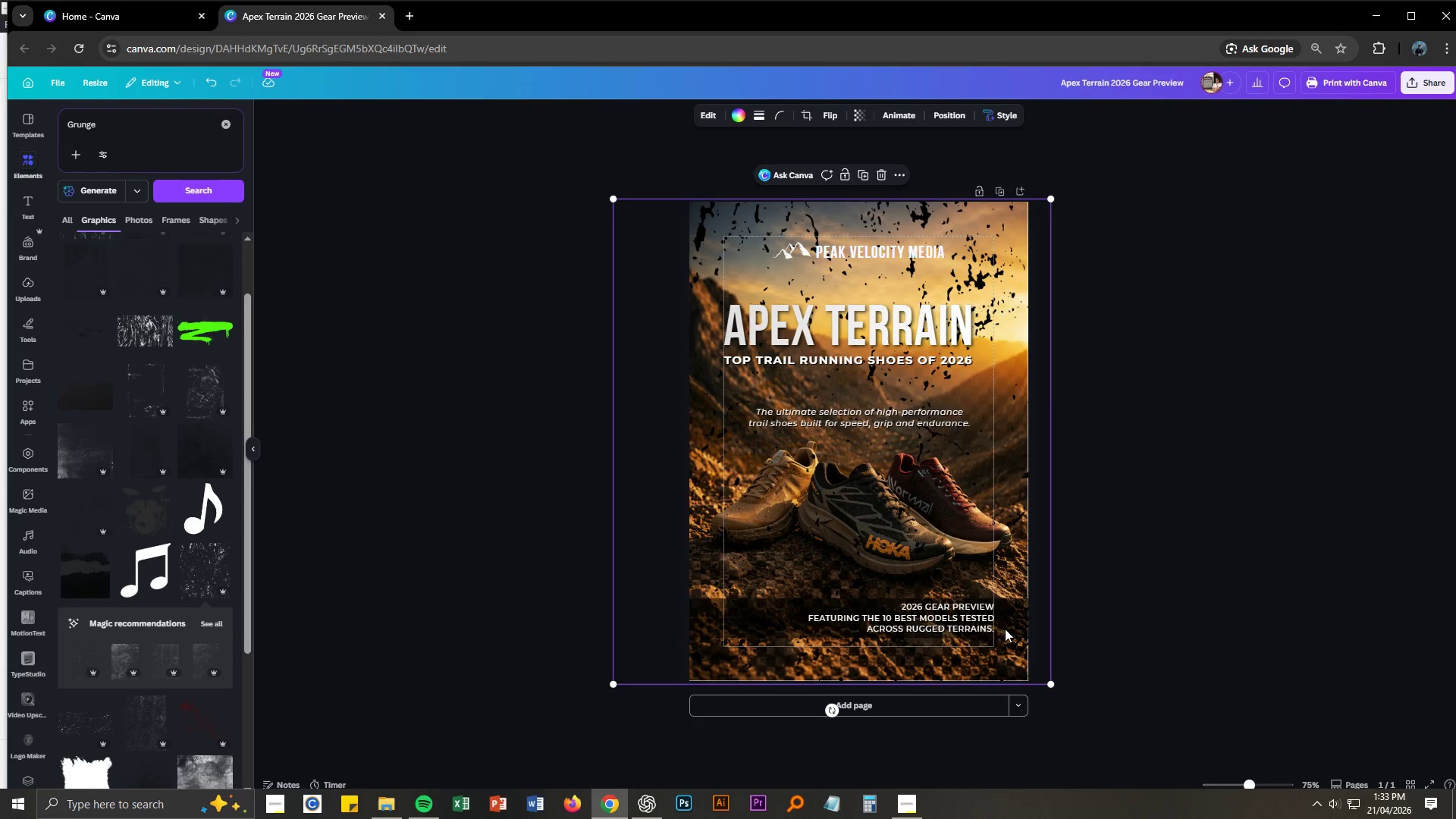 
left_click_drag(start_coordinate=[981, 270], to_coordinate=[919, 272])
 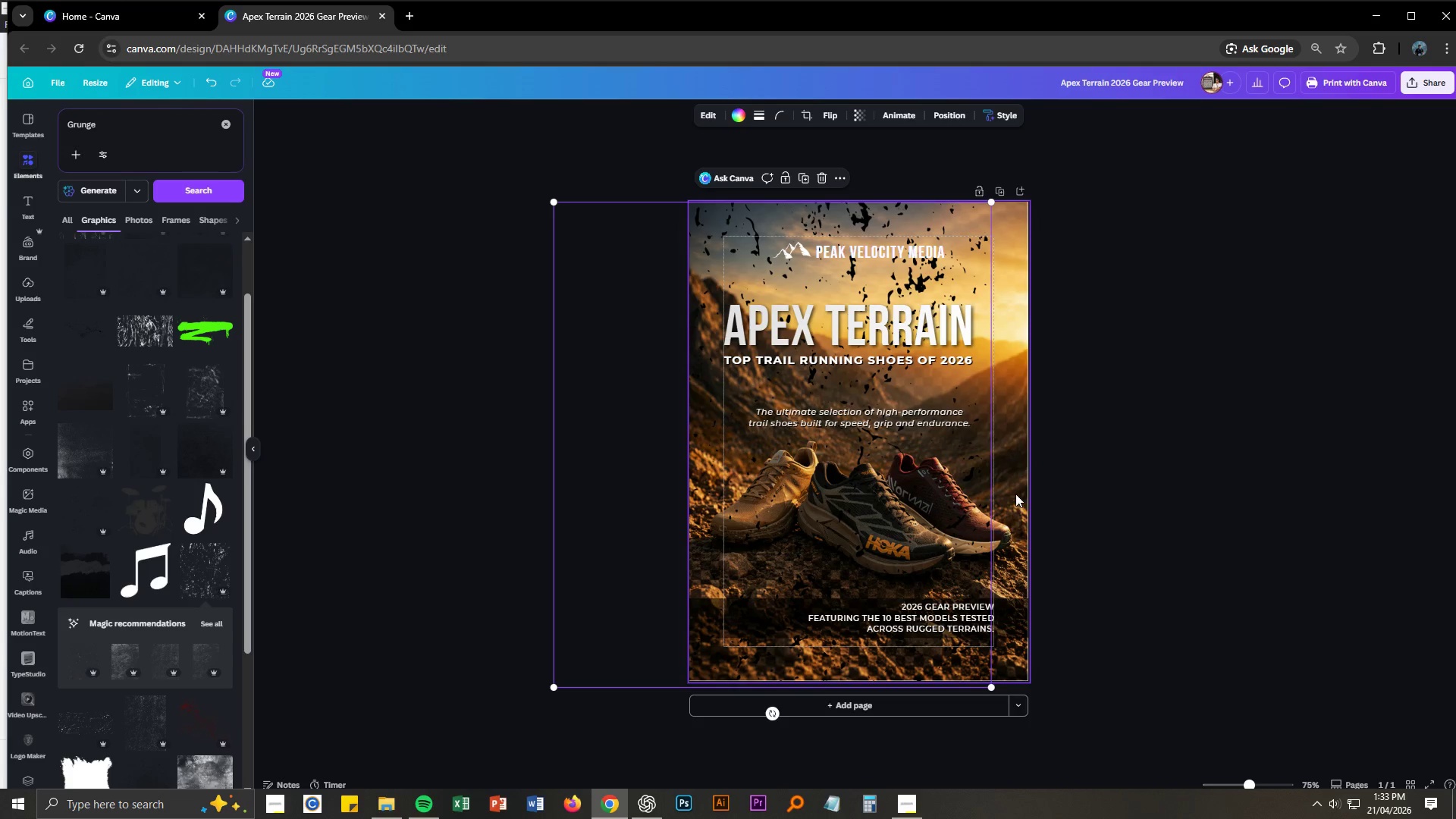 
double_click([1015, 493])
 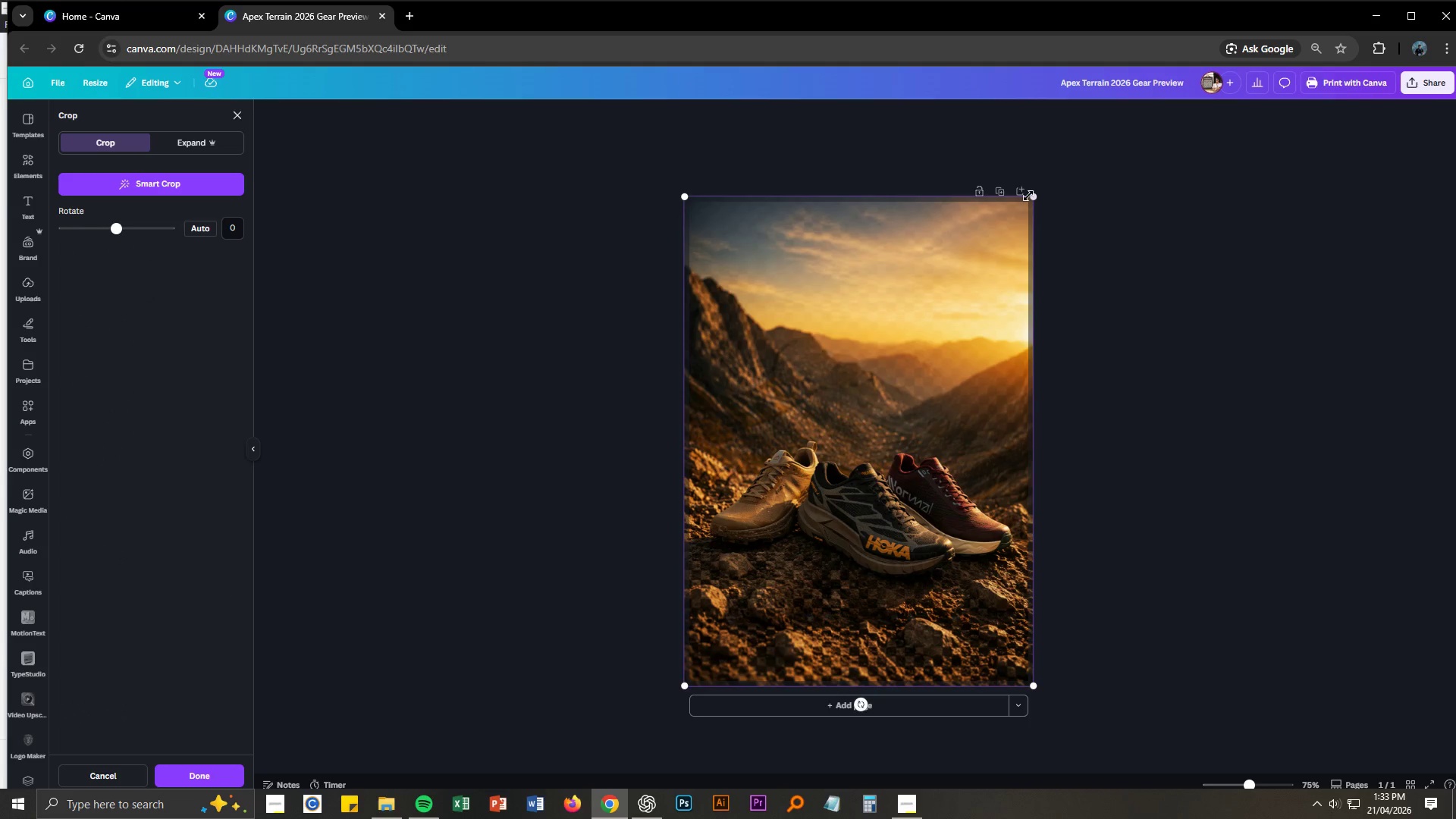 
left_click_drag(start_coordinate=[1035, 199], to_coordinate=[1043, 189])
 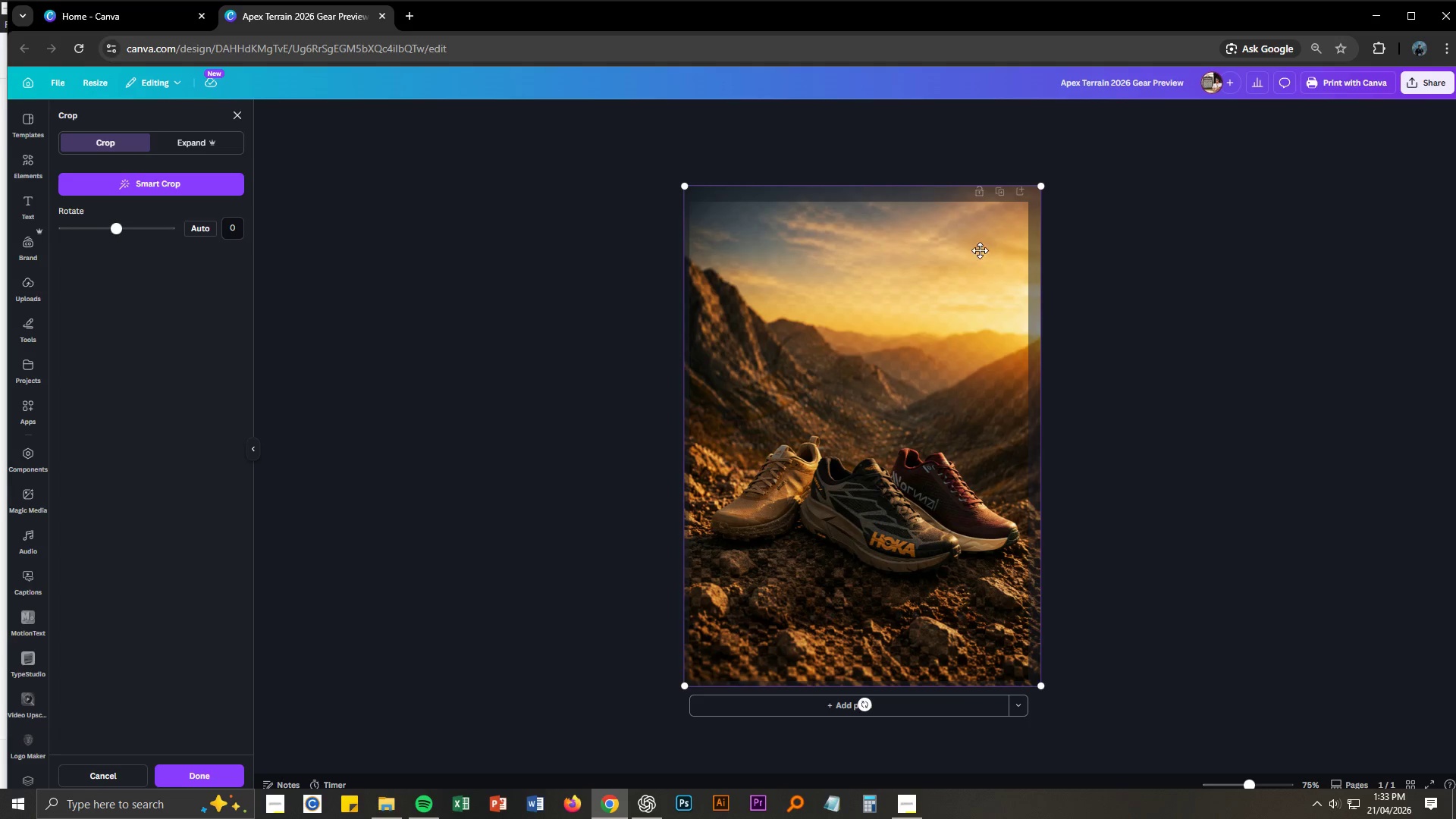 
left_click_drag(start_coordinate=[980, 250], to_coordinate=[968, 259])
 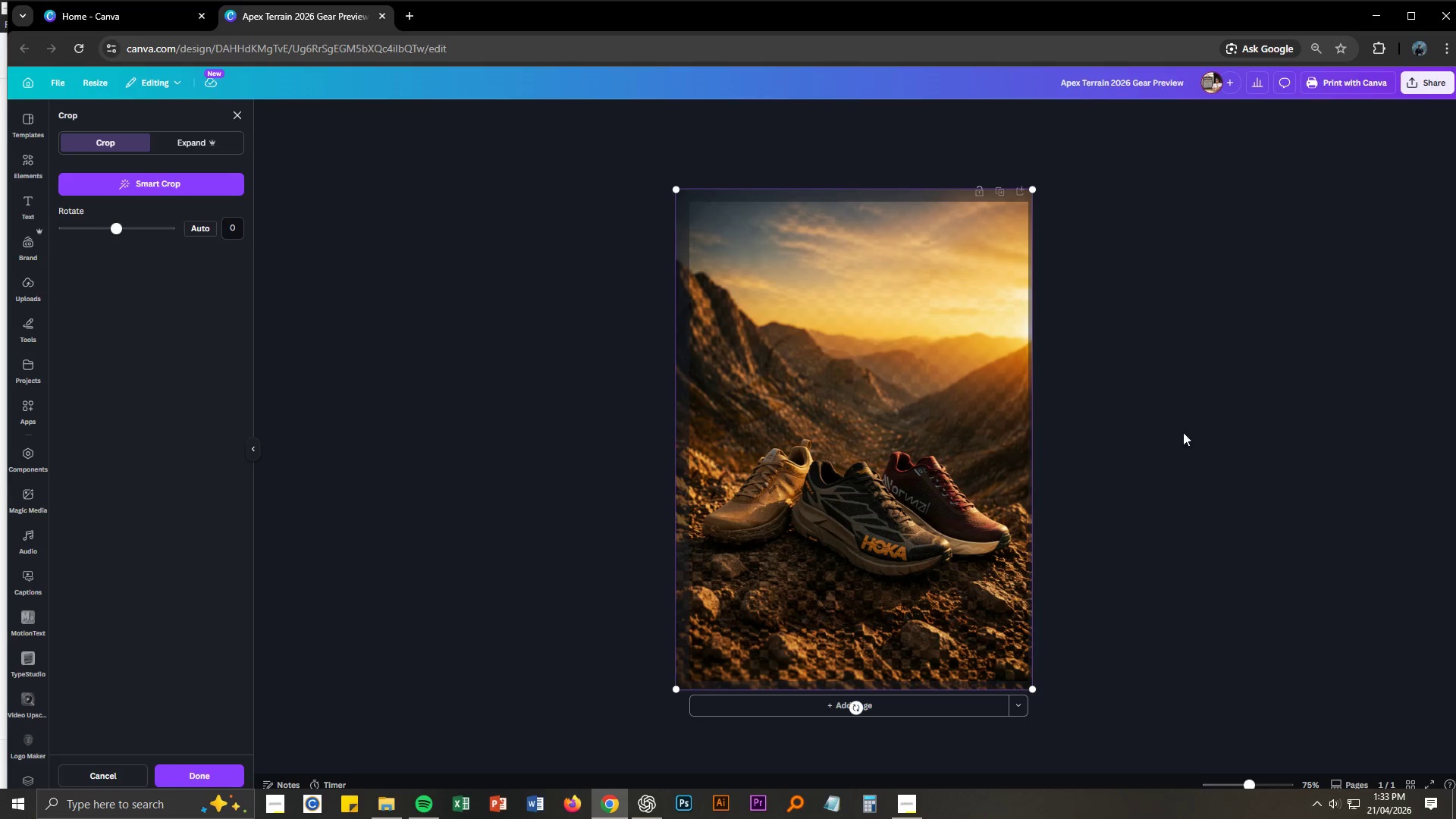 
left_click([1193, 449])
 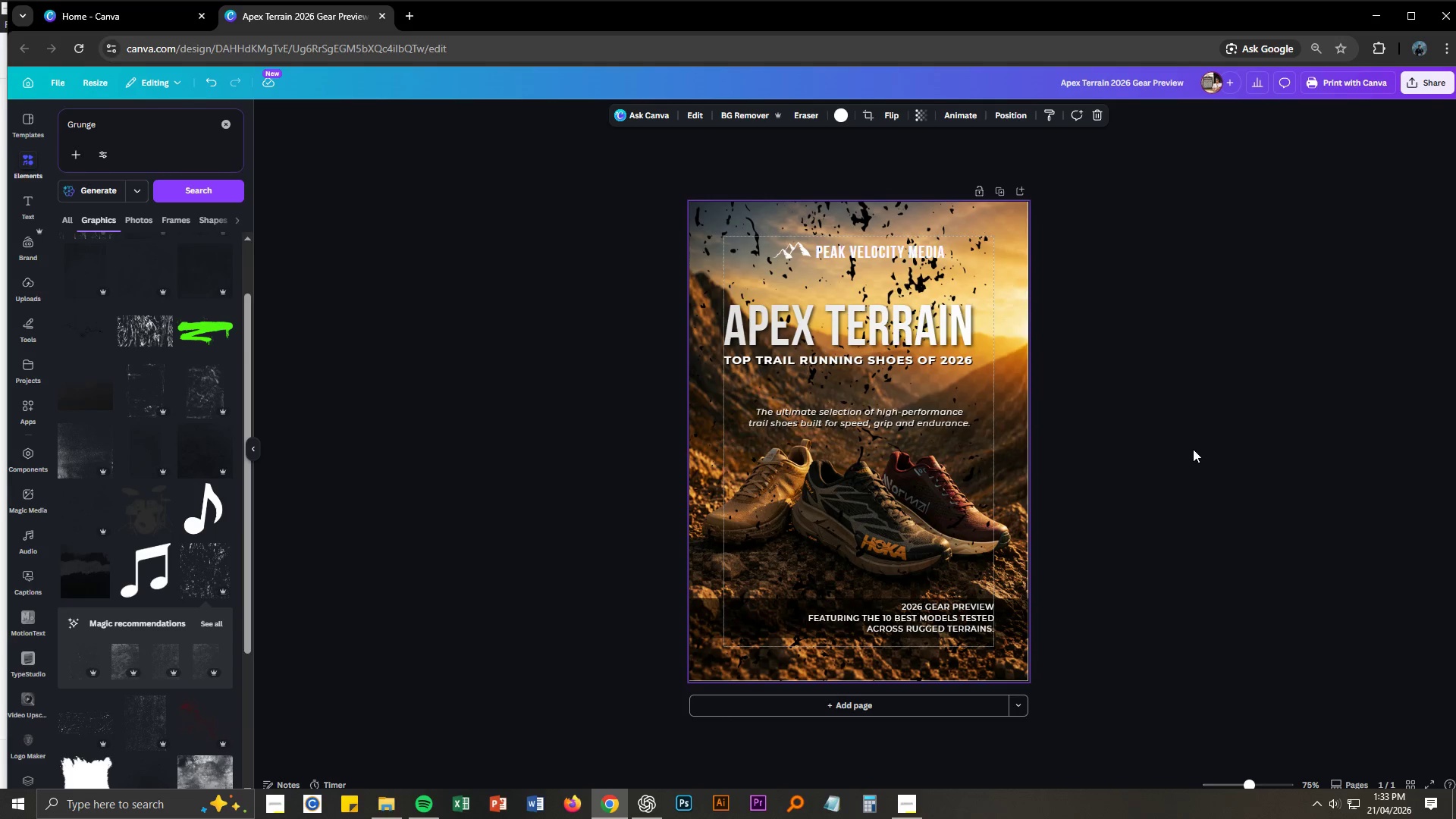 
left_click([1193, 449])
 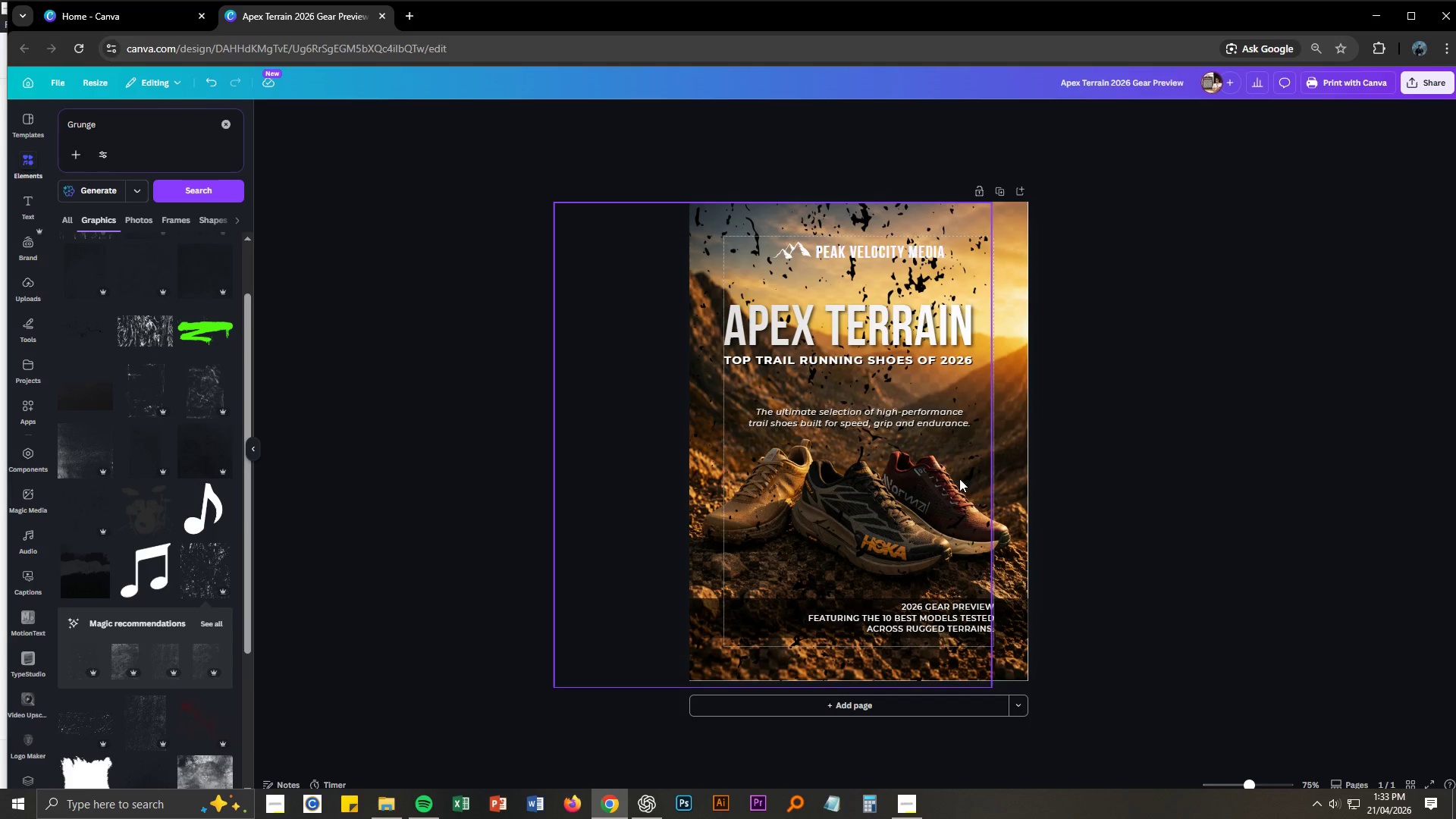 
left_click_drag(start_coordinate=[863, 209], to_coordinate=[921, 207])
 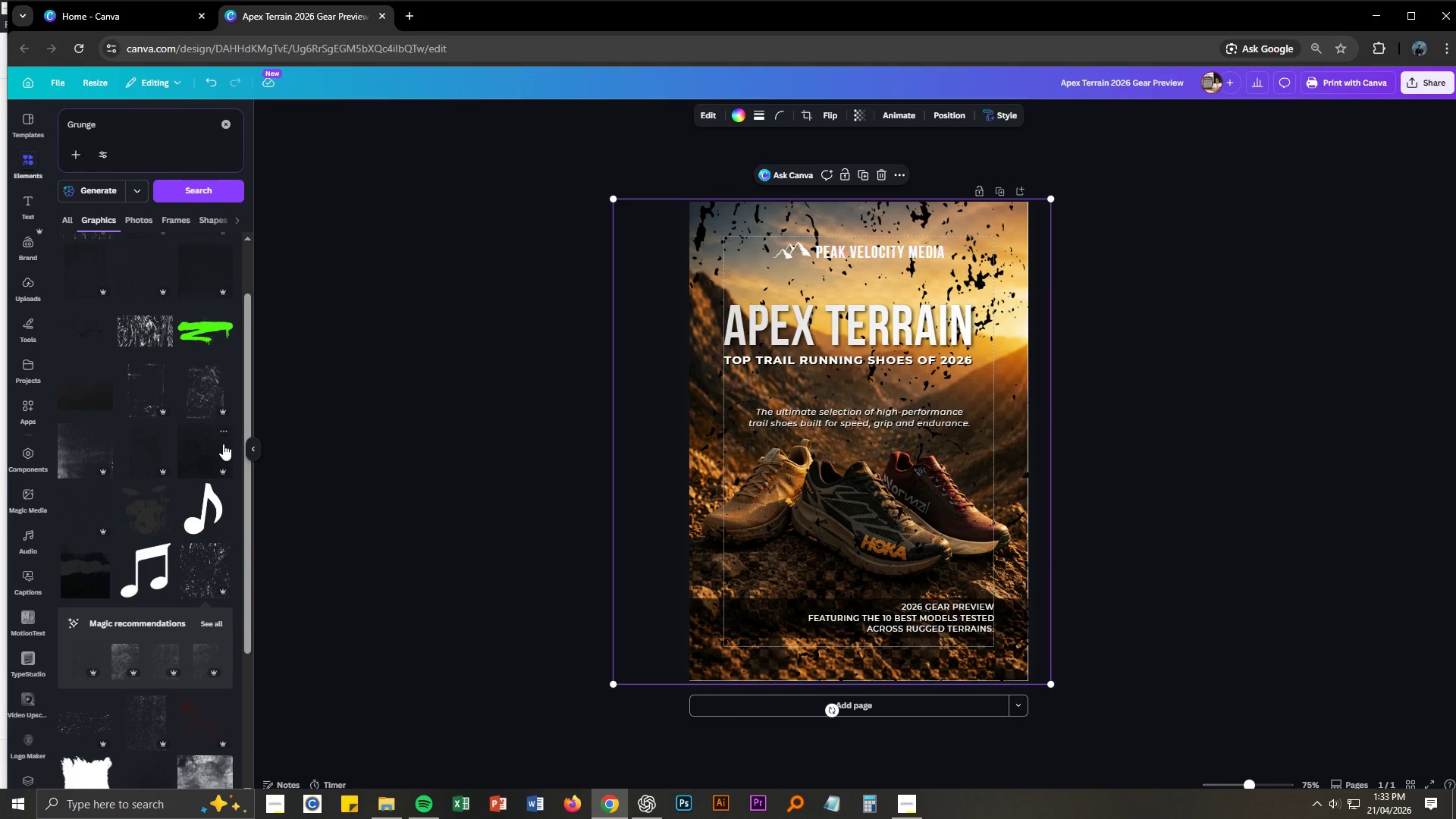 
scroll: coordinate [195, 425], scroll_direction: down, amount: 4.0
 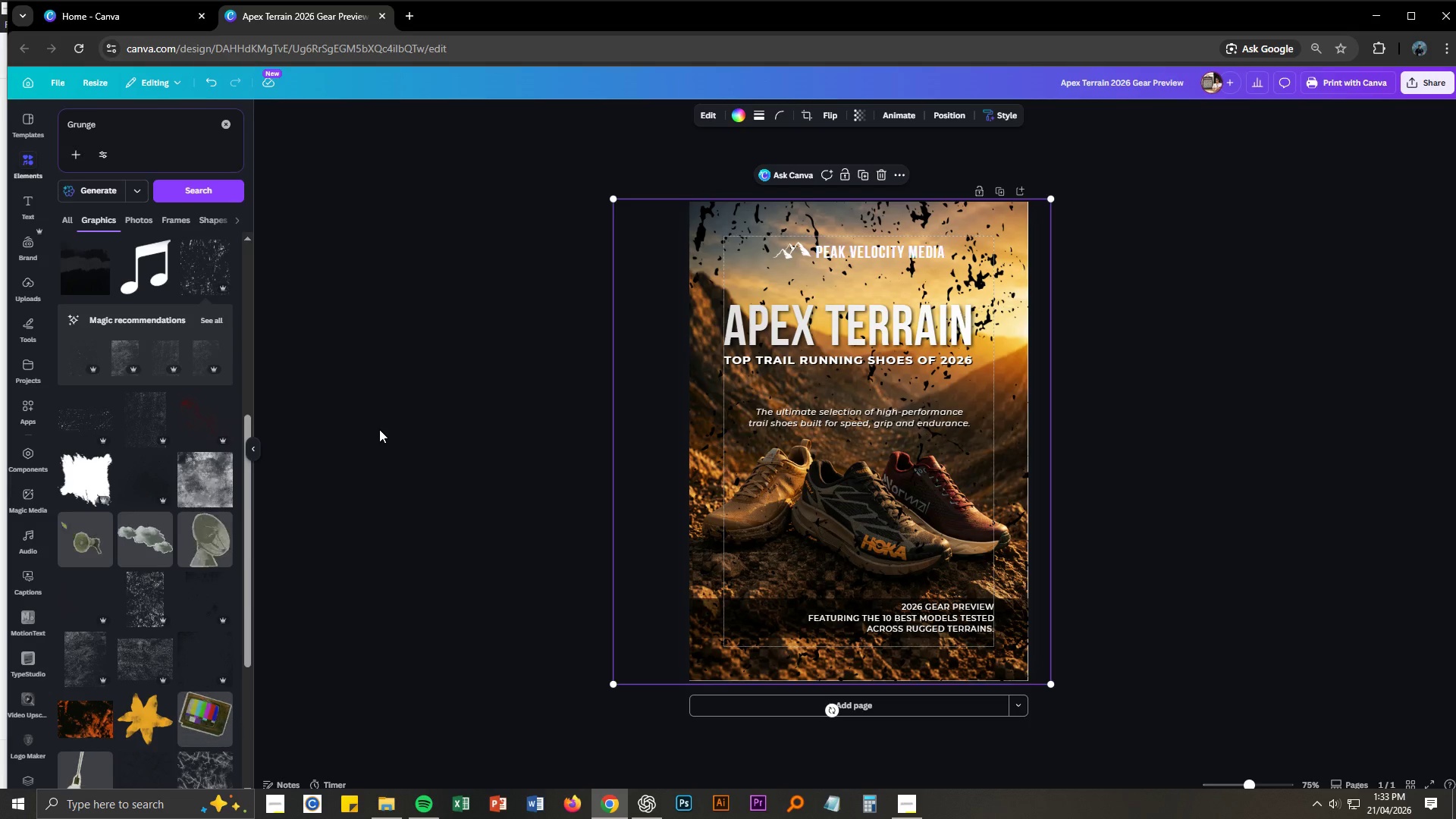 
key(Delete)
 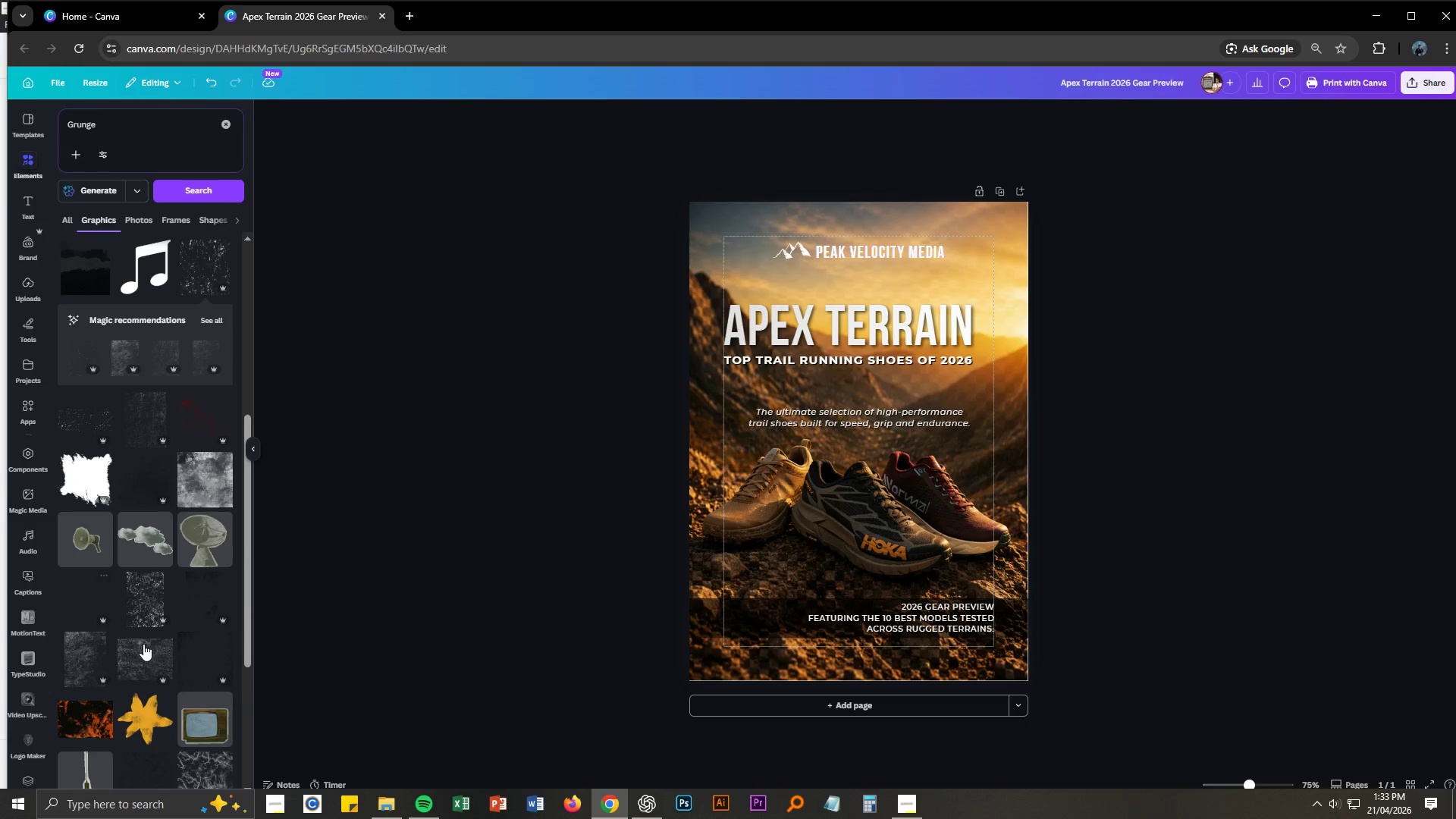 
left_click([95, 658])
 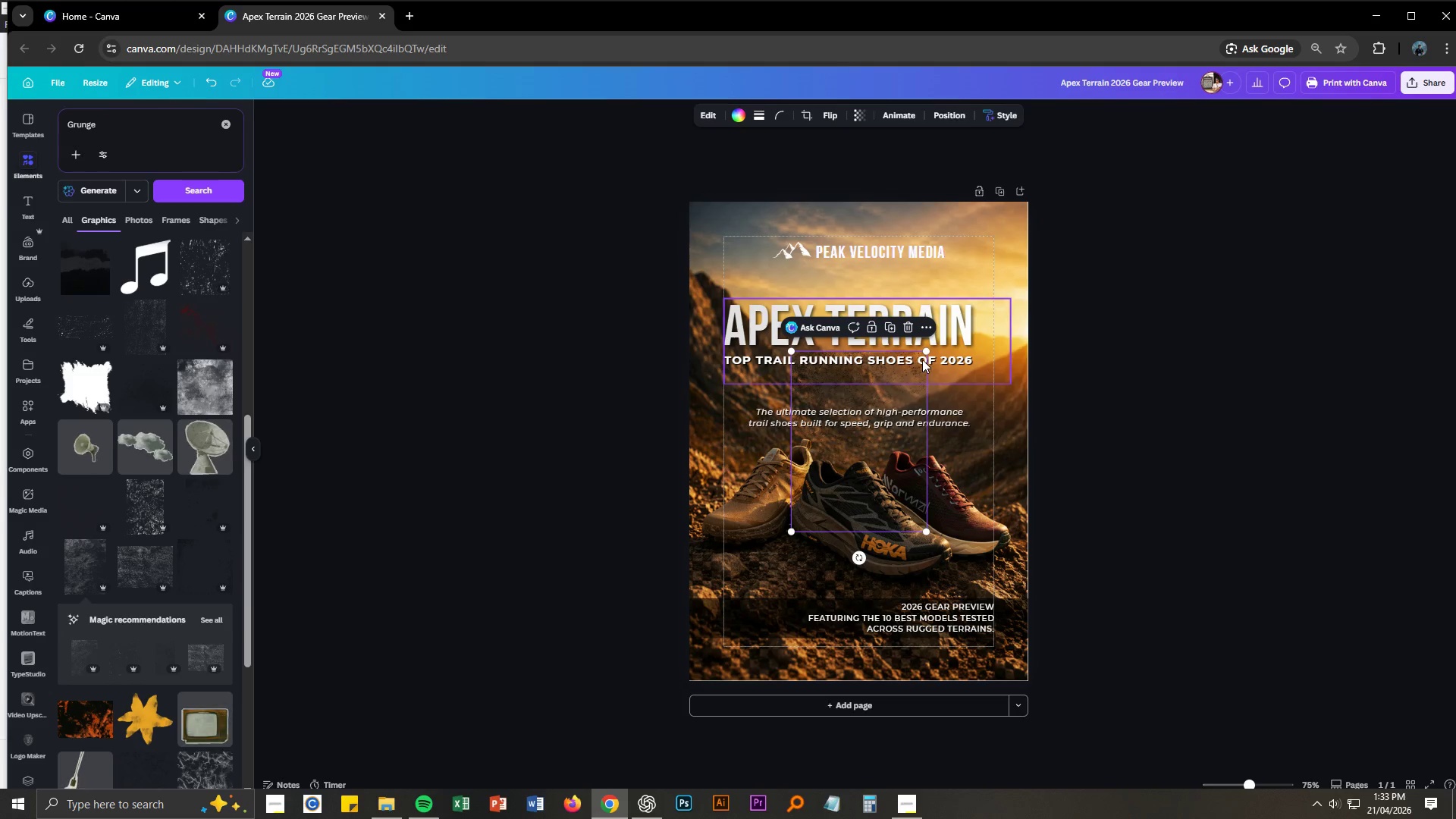 
left_click_drag(start_coordinate=[926, 352], to_coordinate=[1070, 224])
 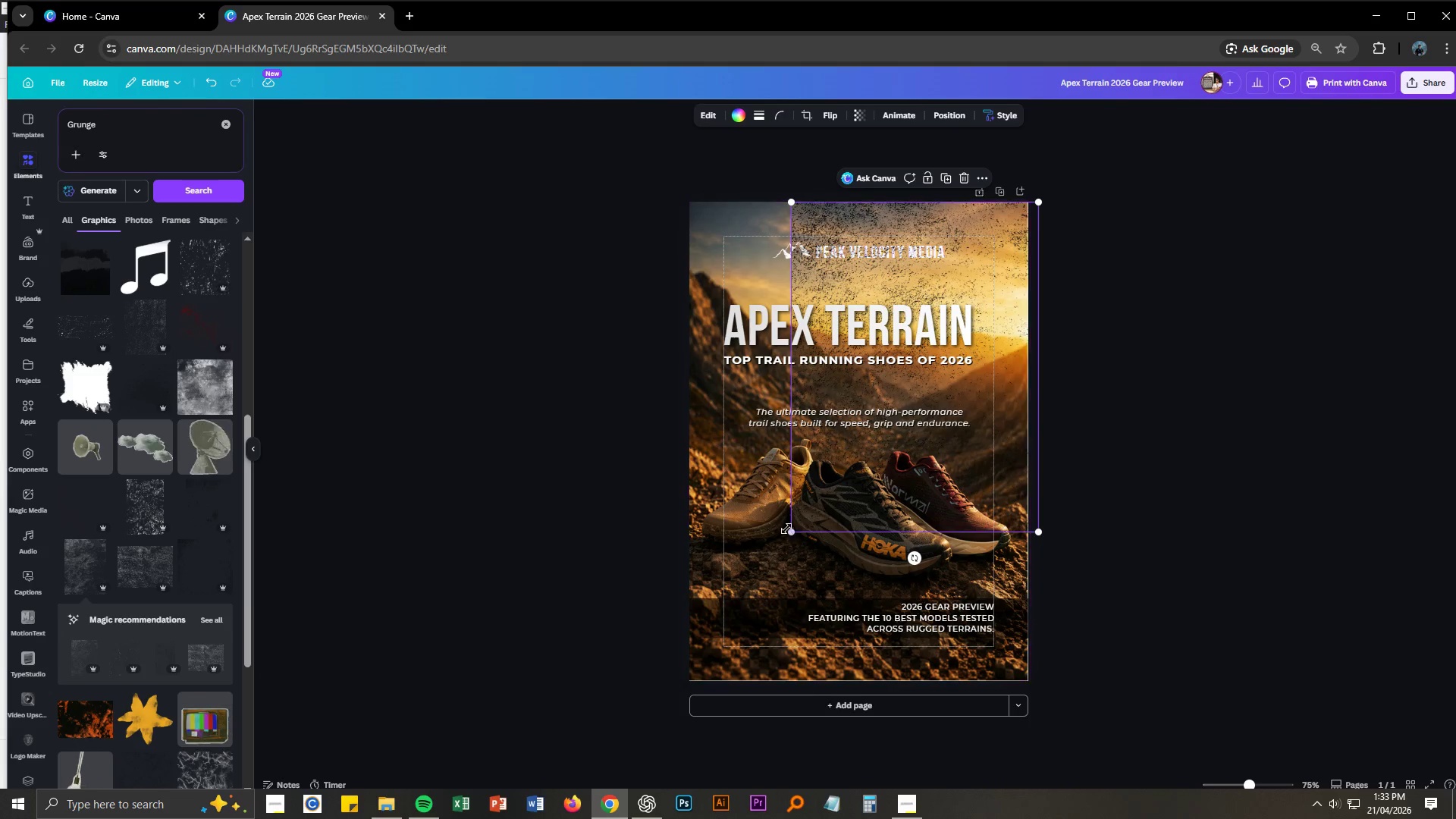 
left_click_drag(start_coordinate=[788, 530], to_coordinate=[654, 671])
 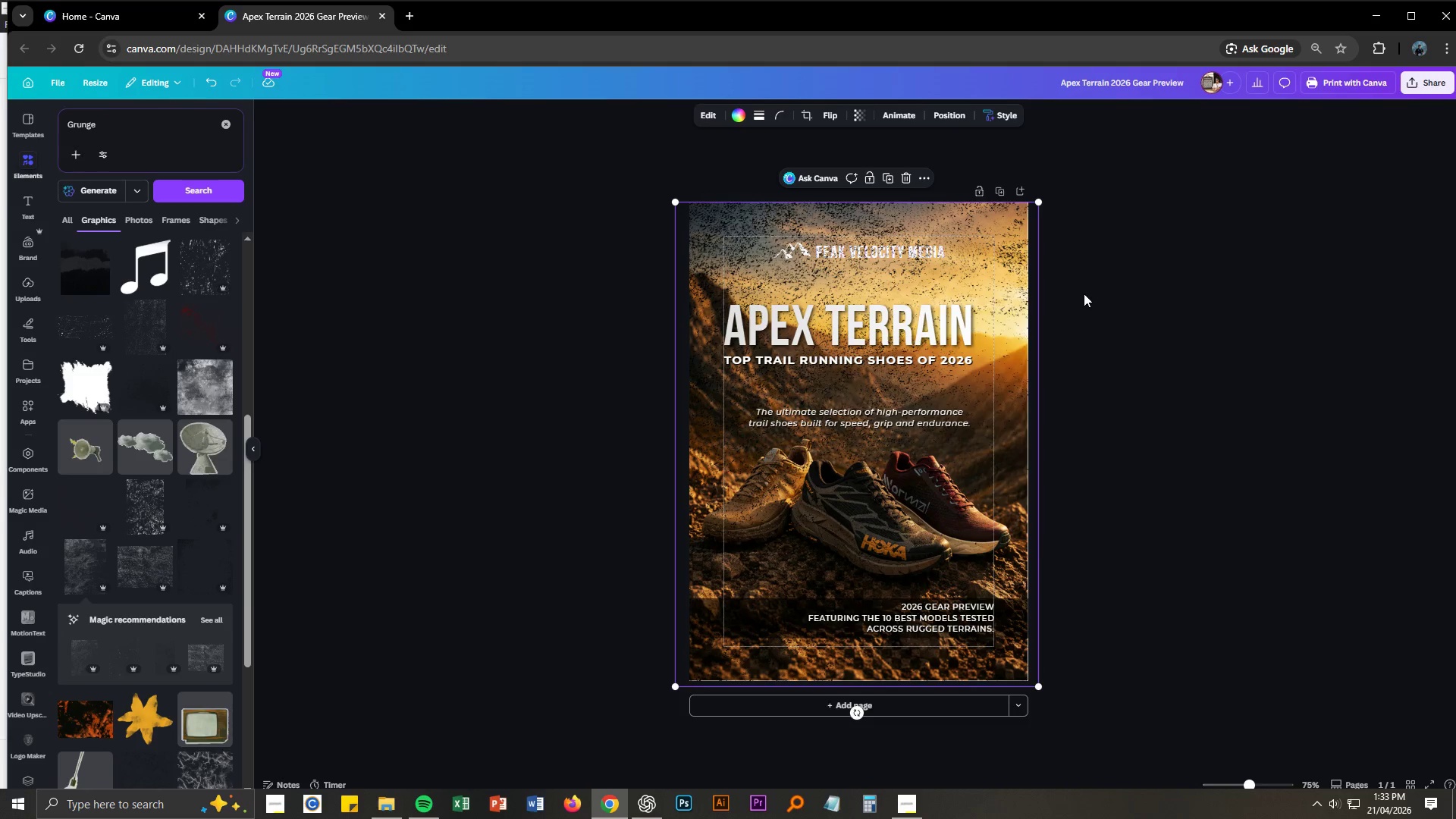 
right_click([1015, 256])
 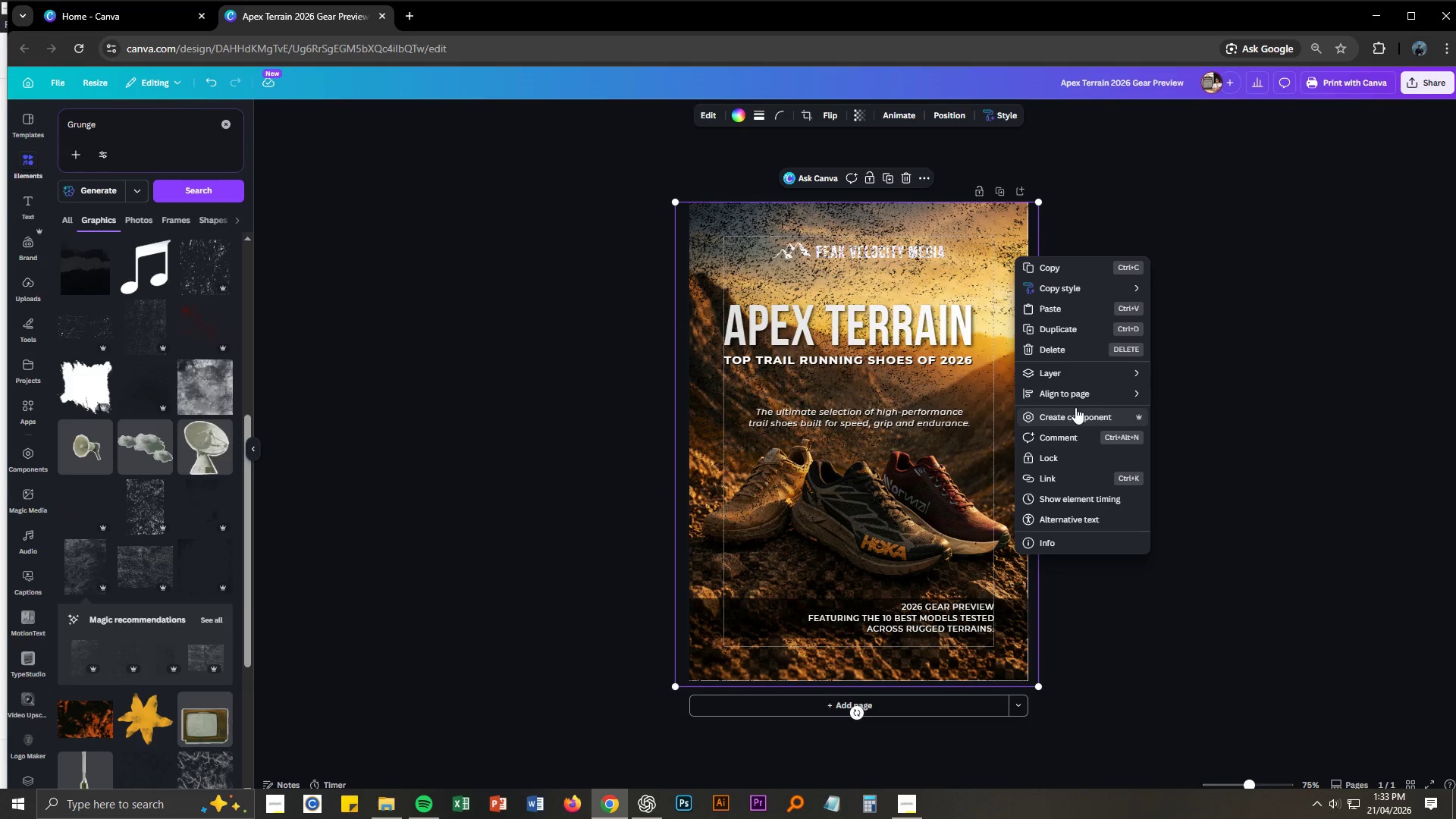 
left_click([1082, 370])
 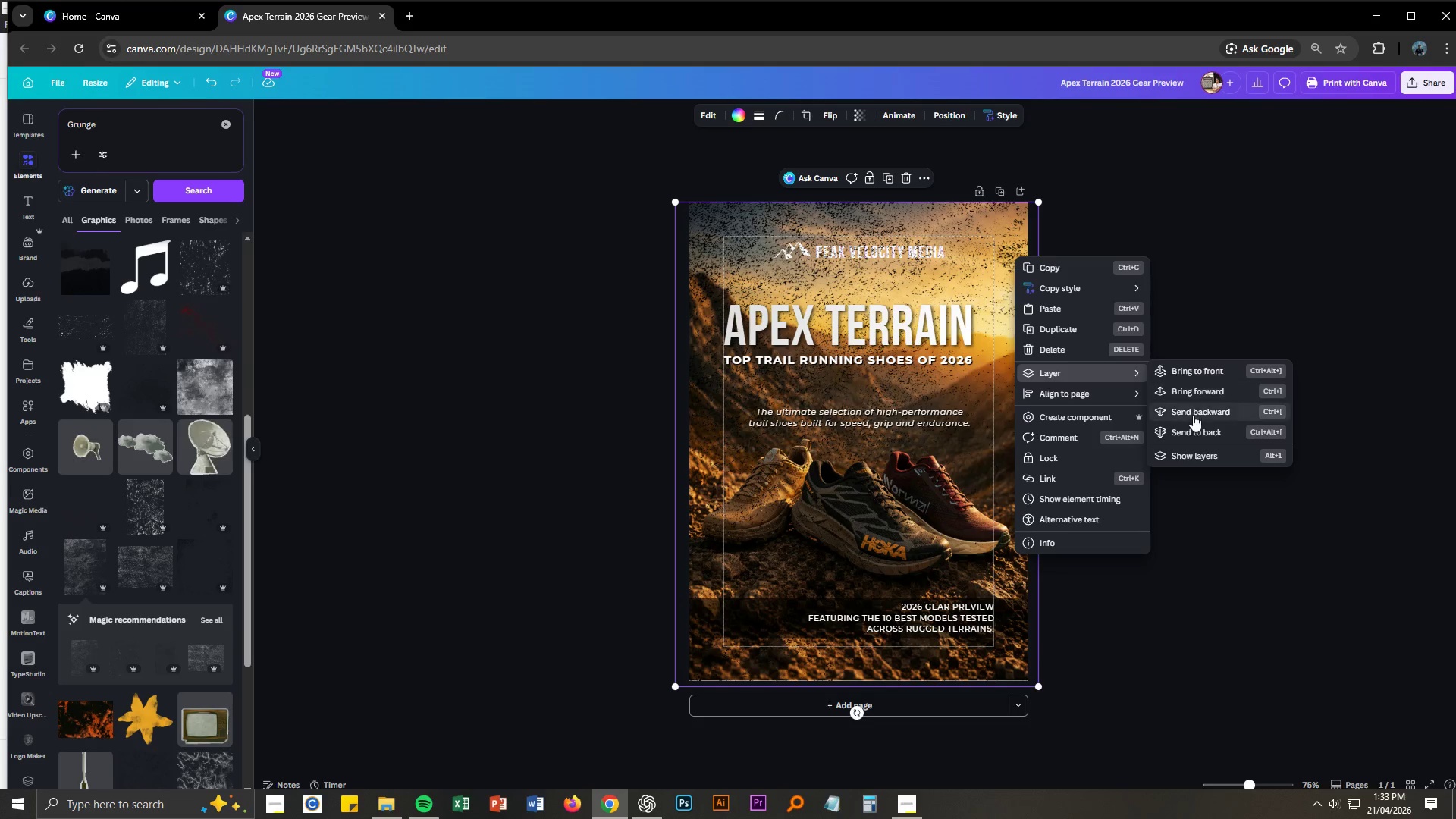 
left_click([1193, 414])
 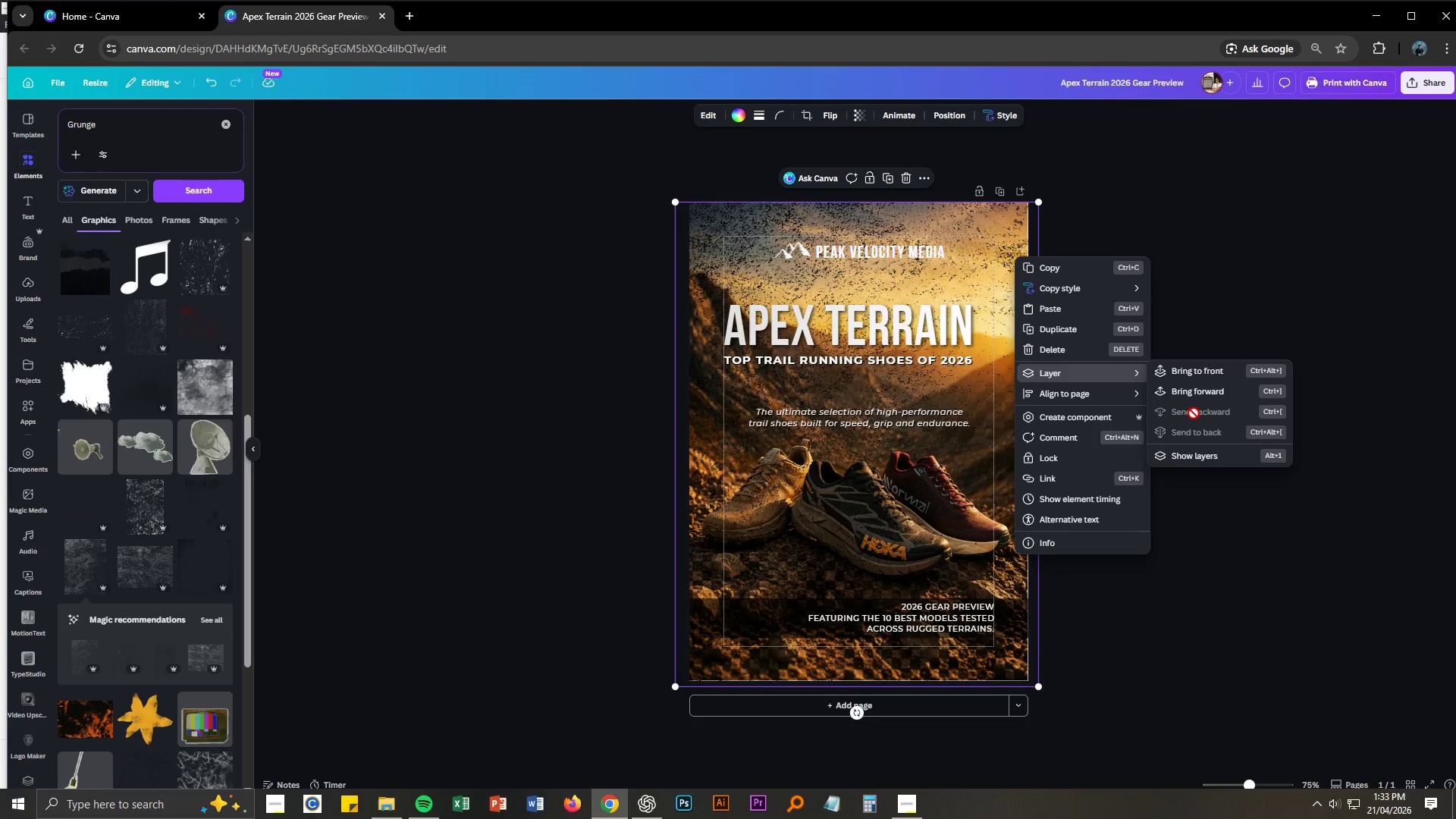 
left_click([1194, 413])
 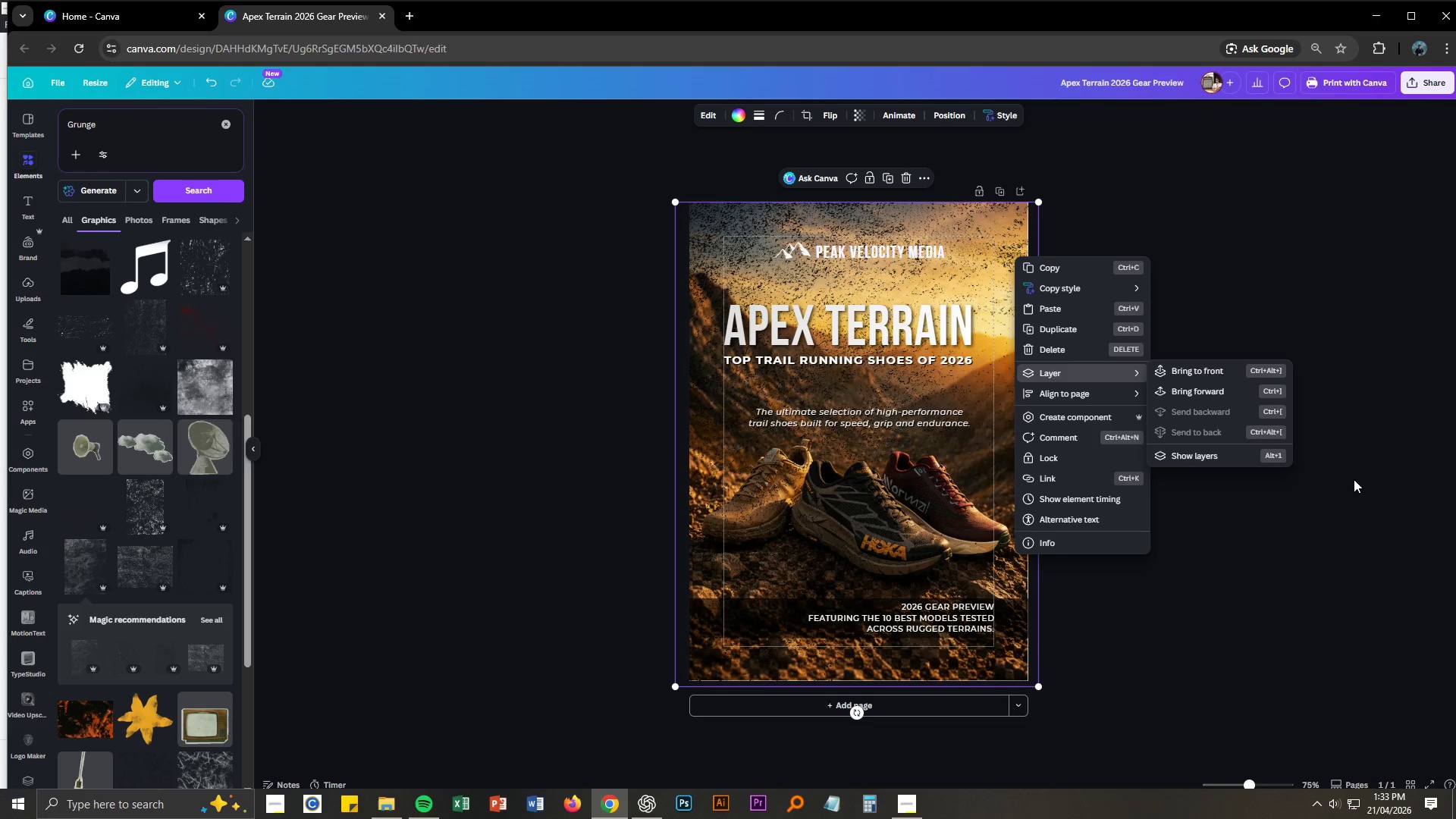 
left_click([1320, 668])
 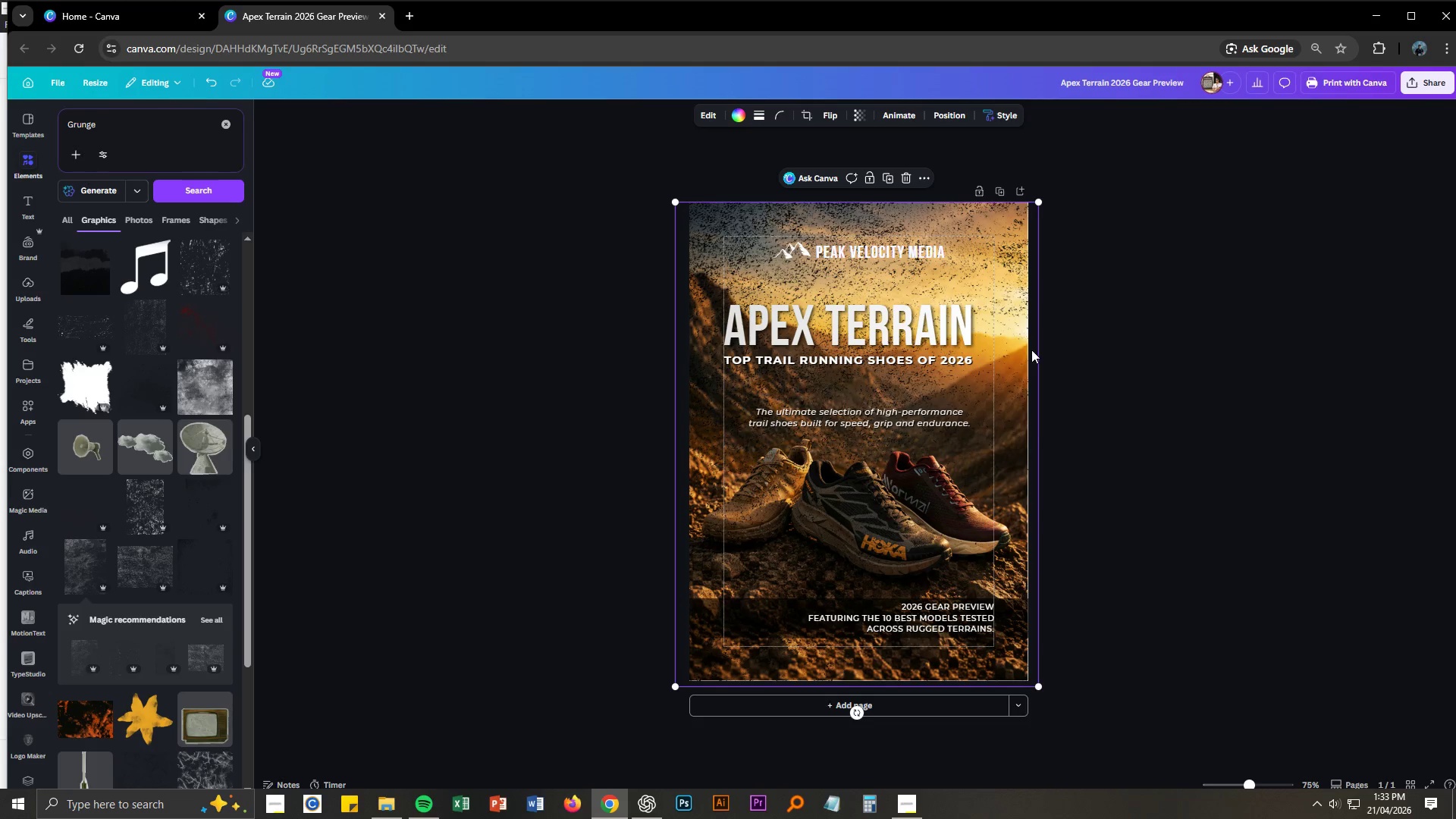 
left_click([1146, 341])
 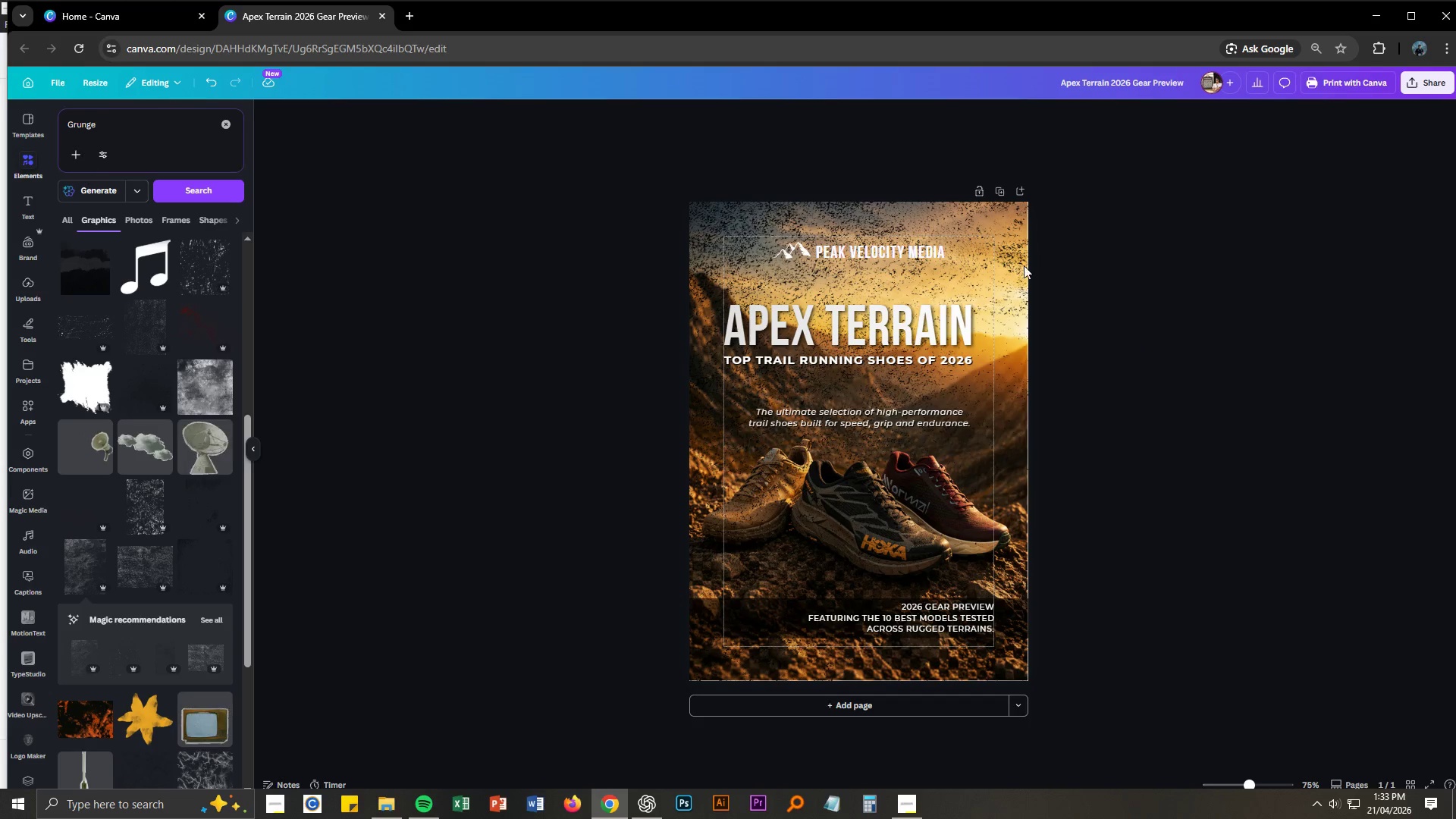 
right_click([984, 248])
 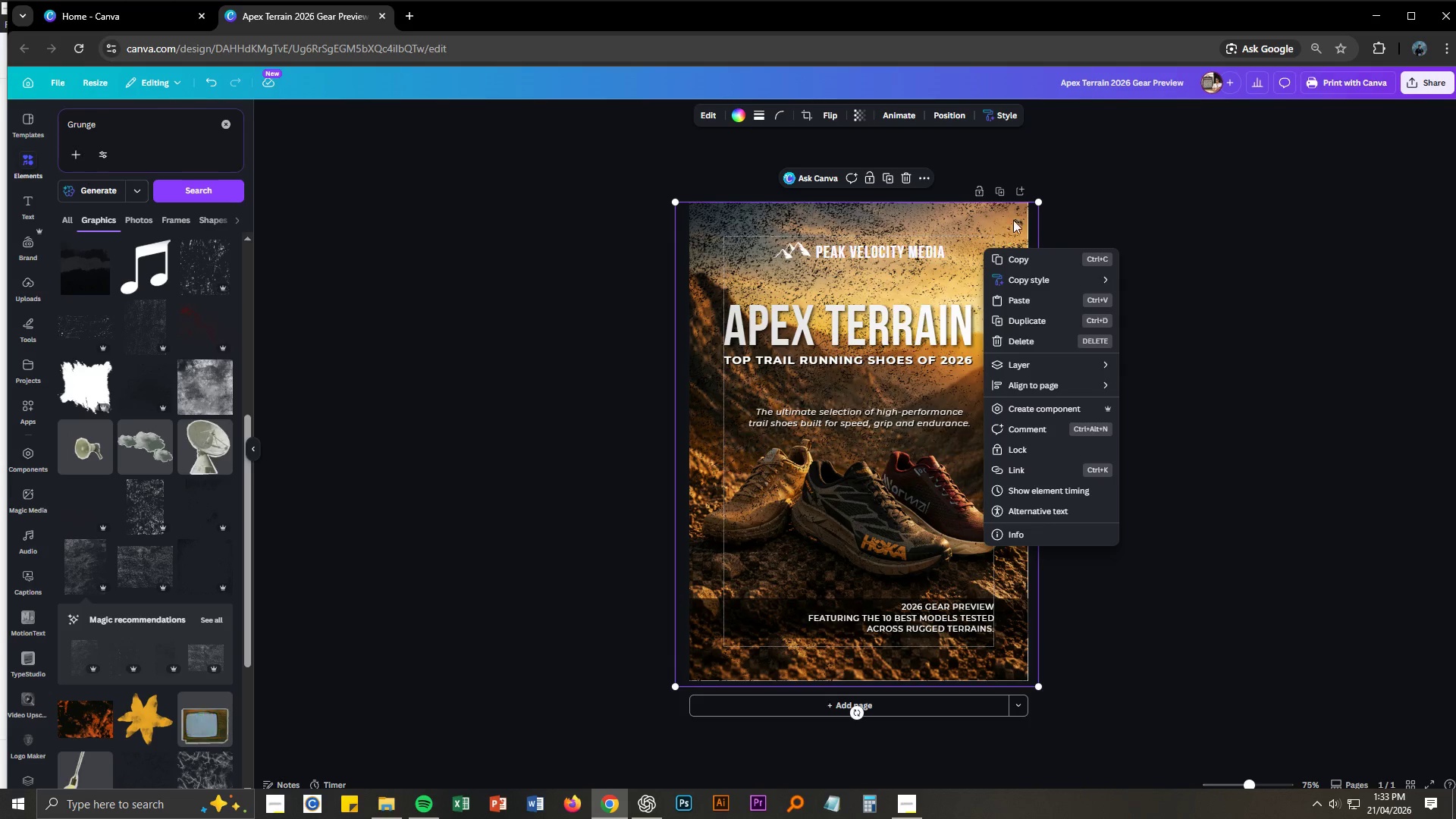 
right_click([1014, 215])
 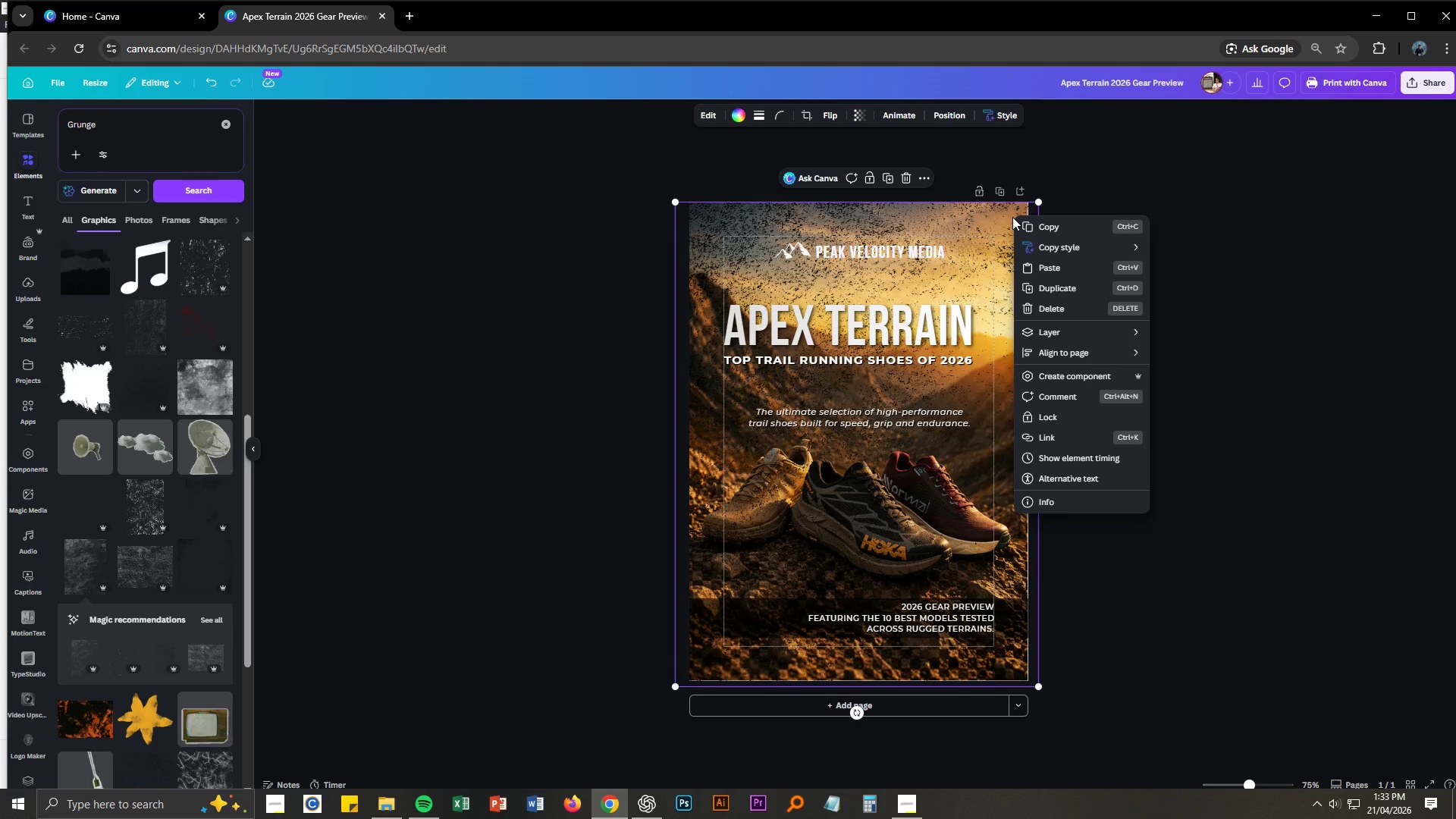 
left_click([1012, 217])
 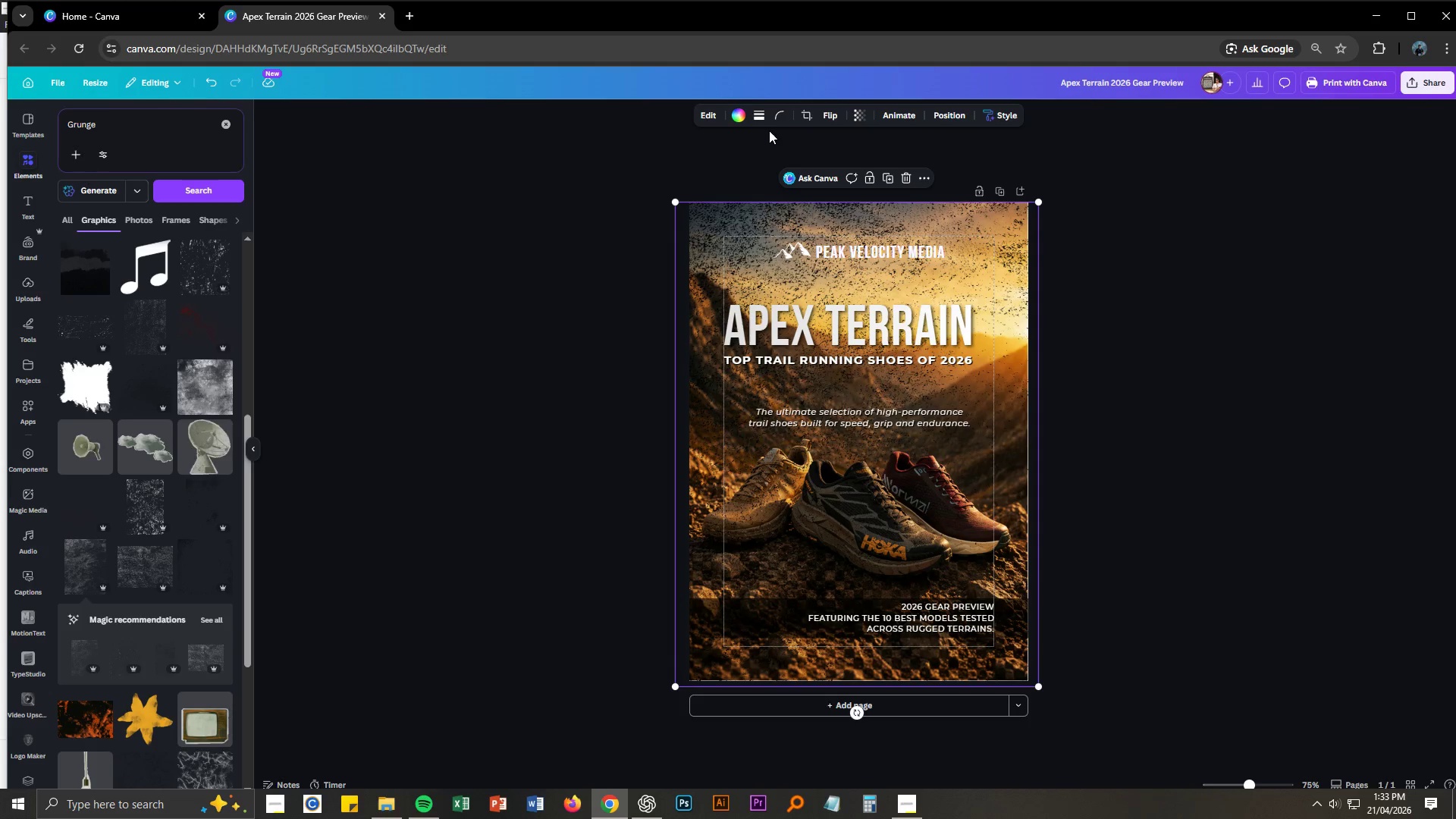 
left_click([739, 112])
 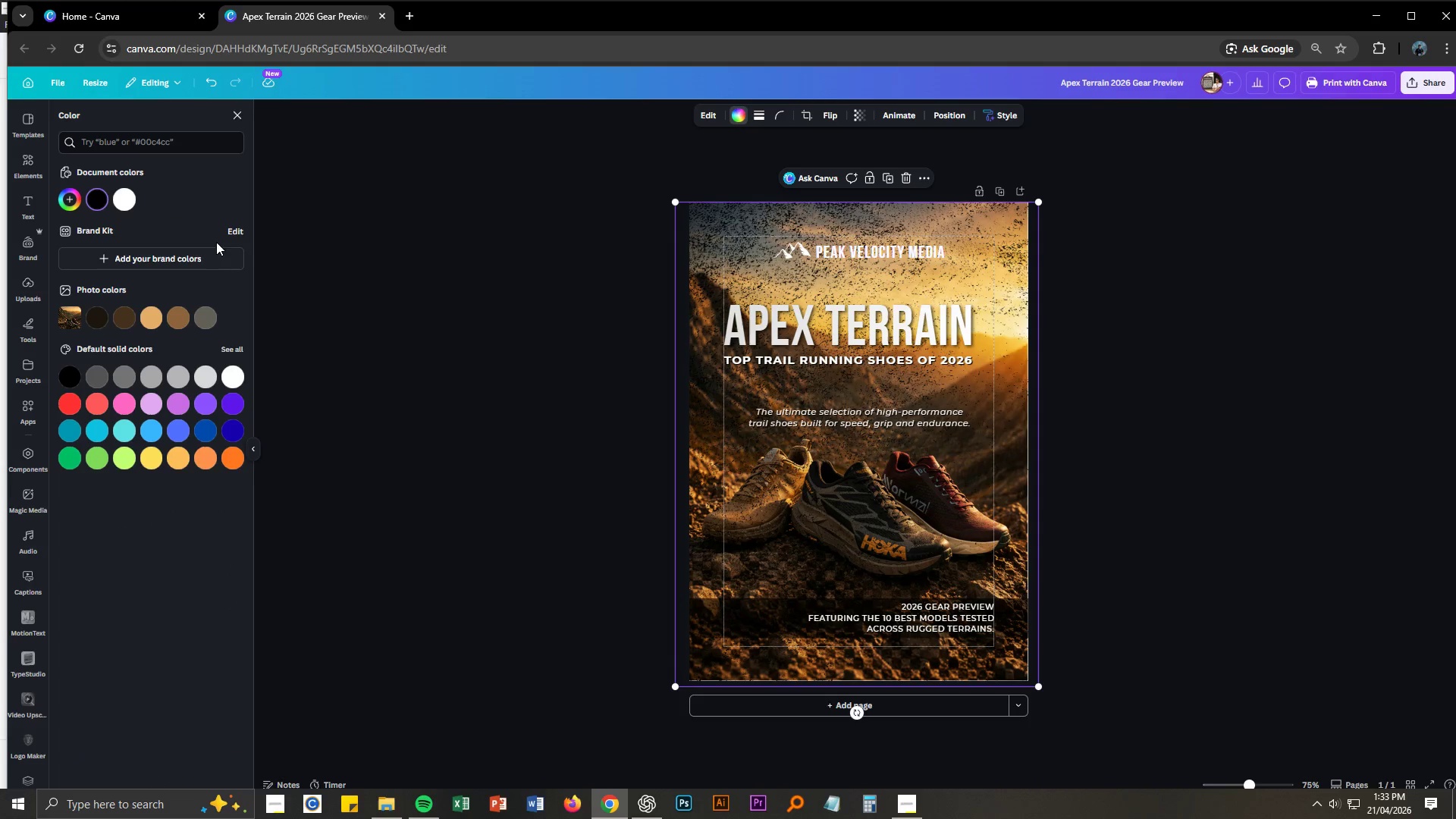 
left_click([127, 194])
 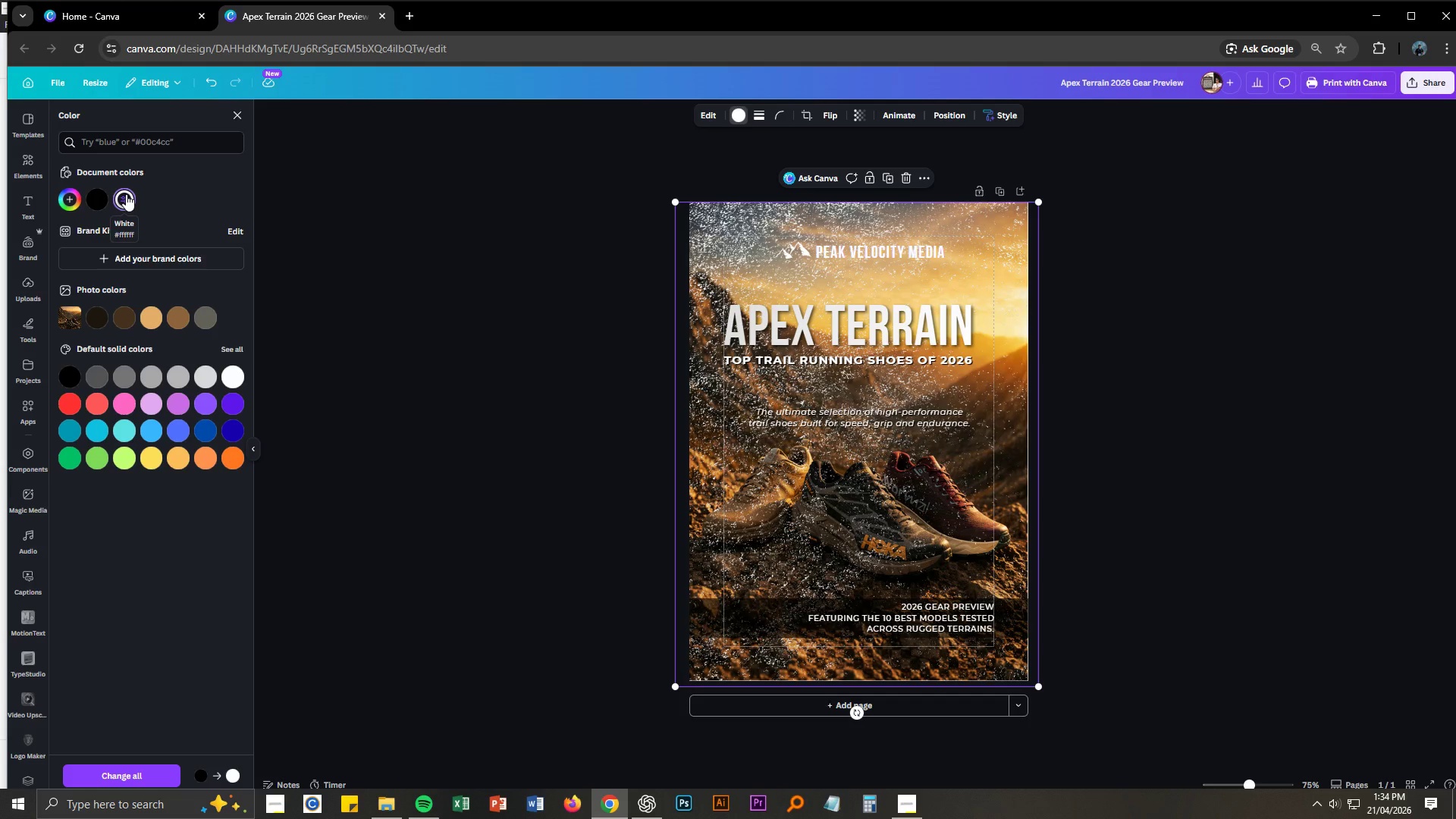 
wait(9.2)
 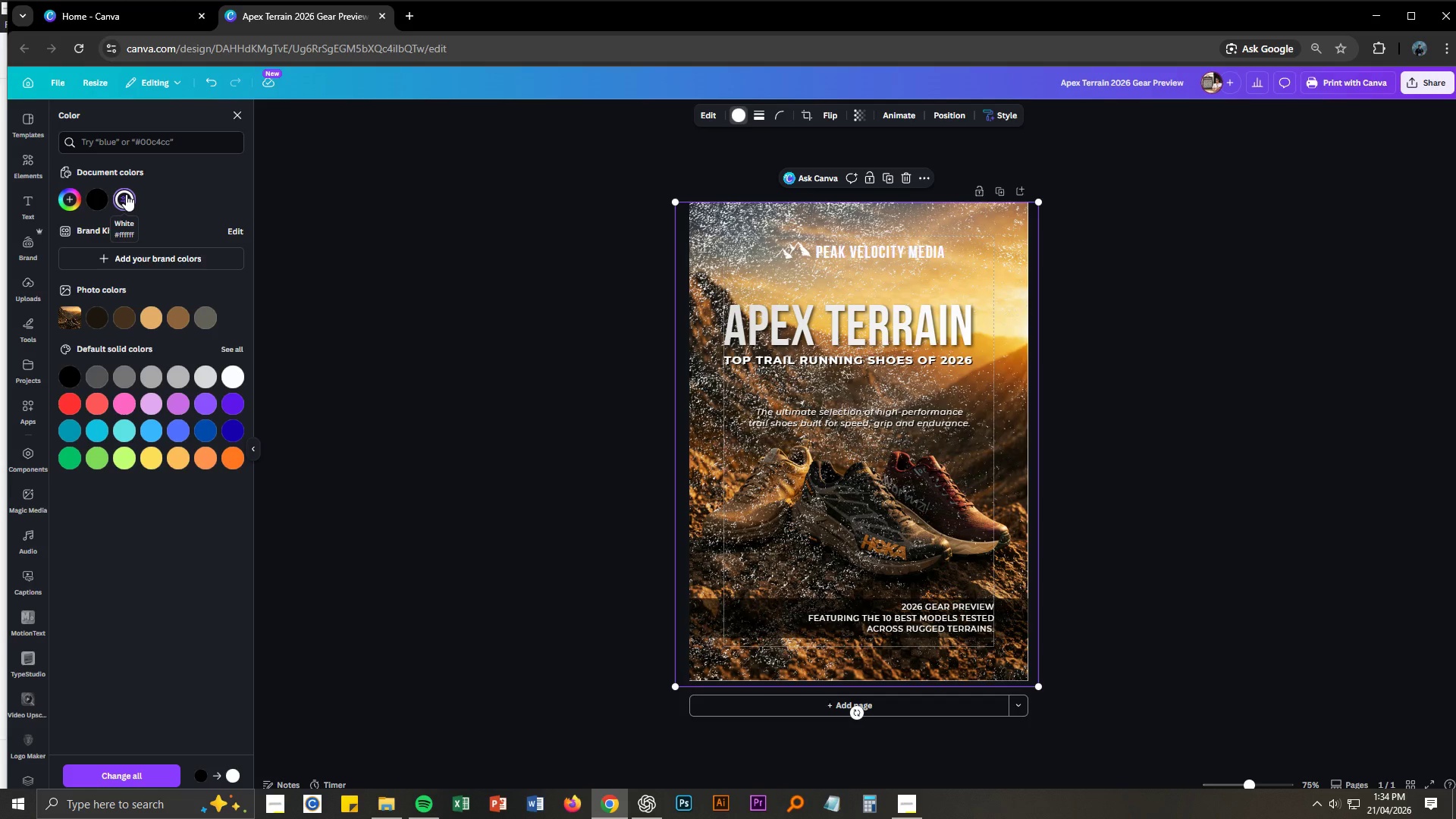 
left_click_drag(start_coordinate=[827, 165], to_coordinate=[816, 165])
 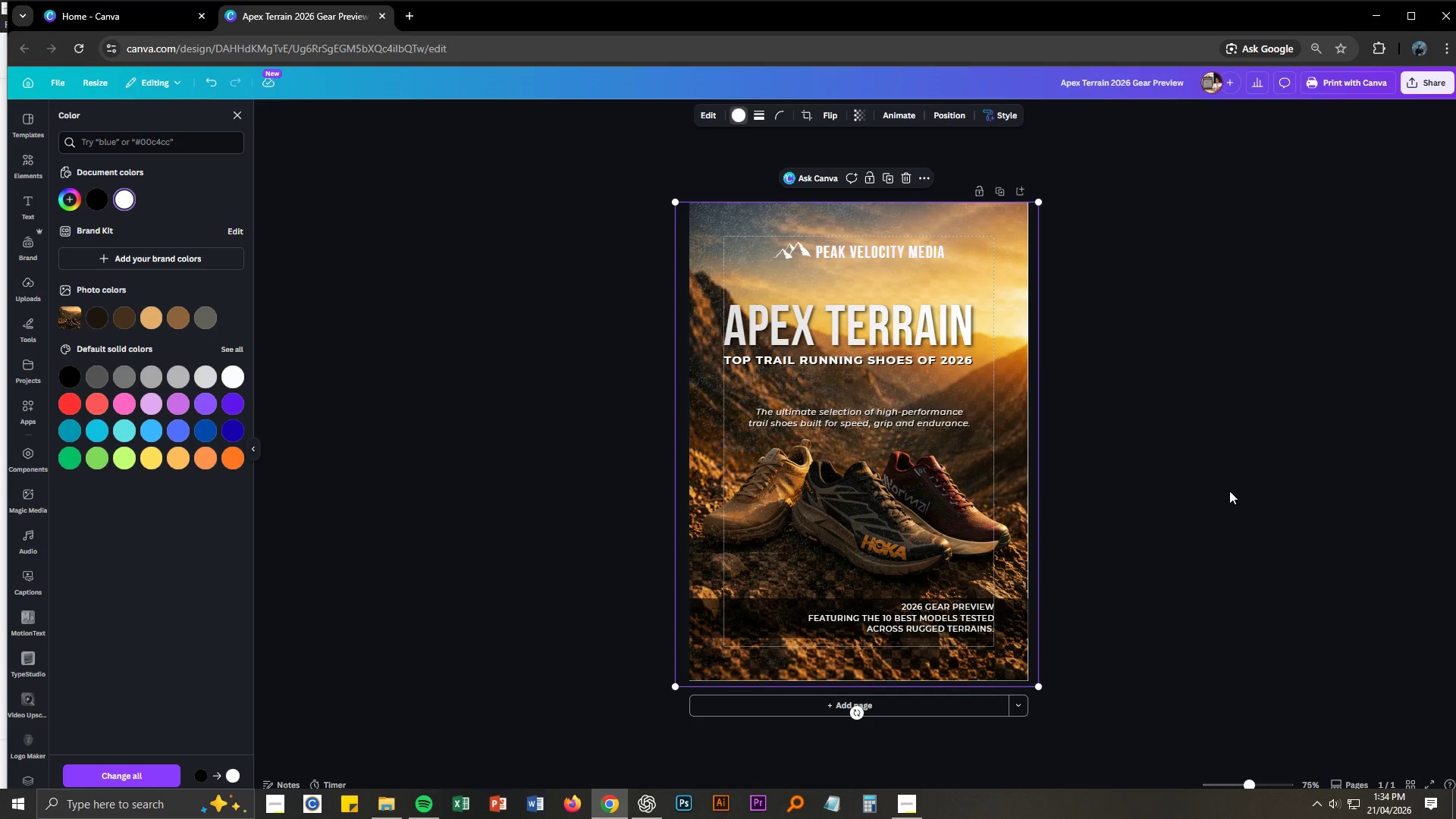 
double_click([1229, 491])
 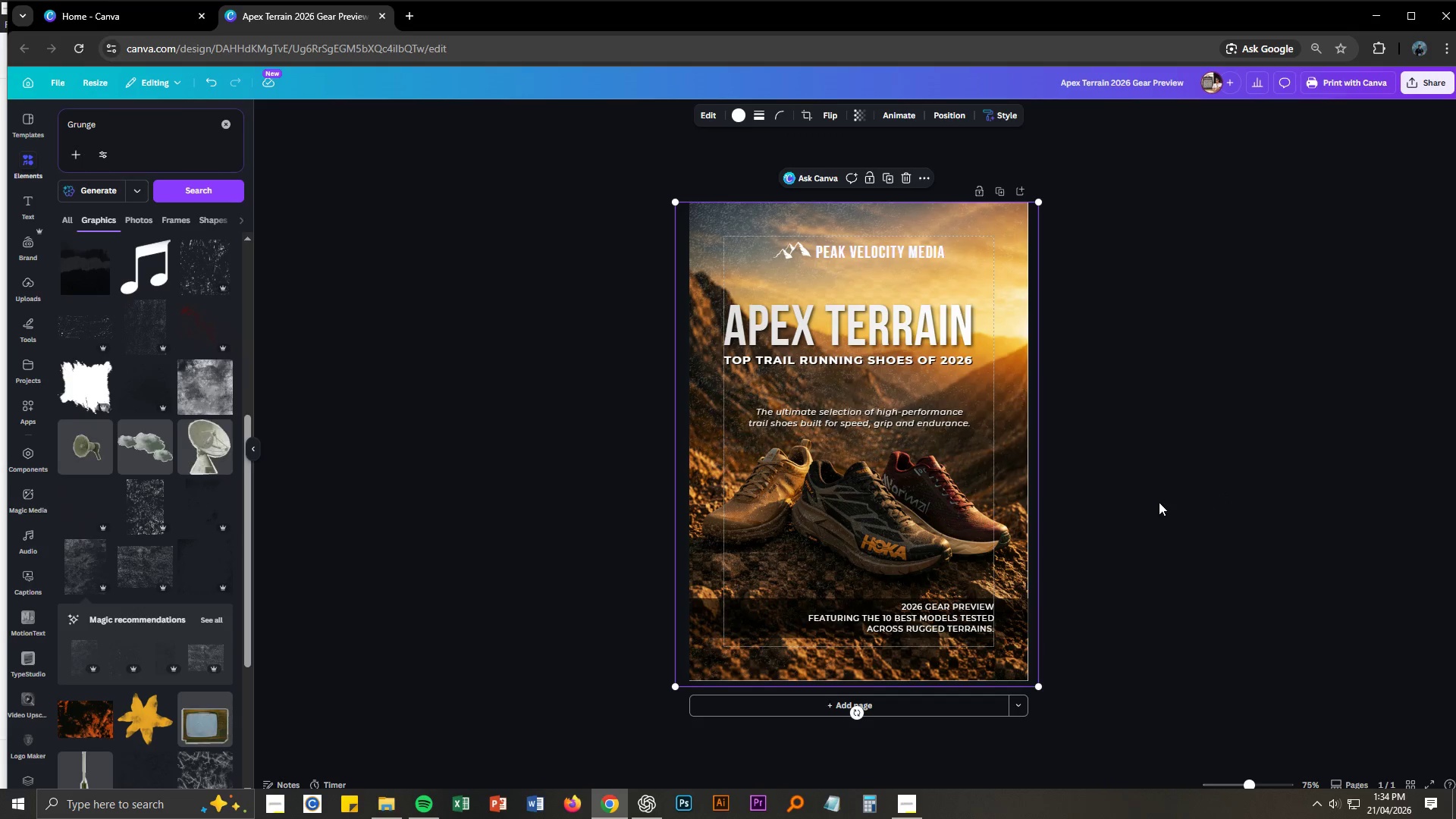 
left_click([1156, 501])
 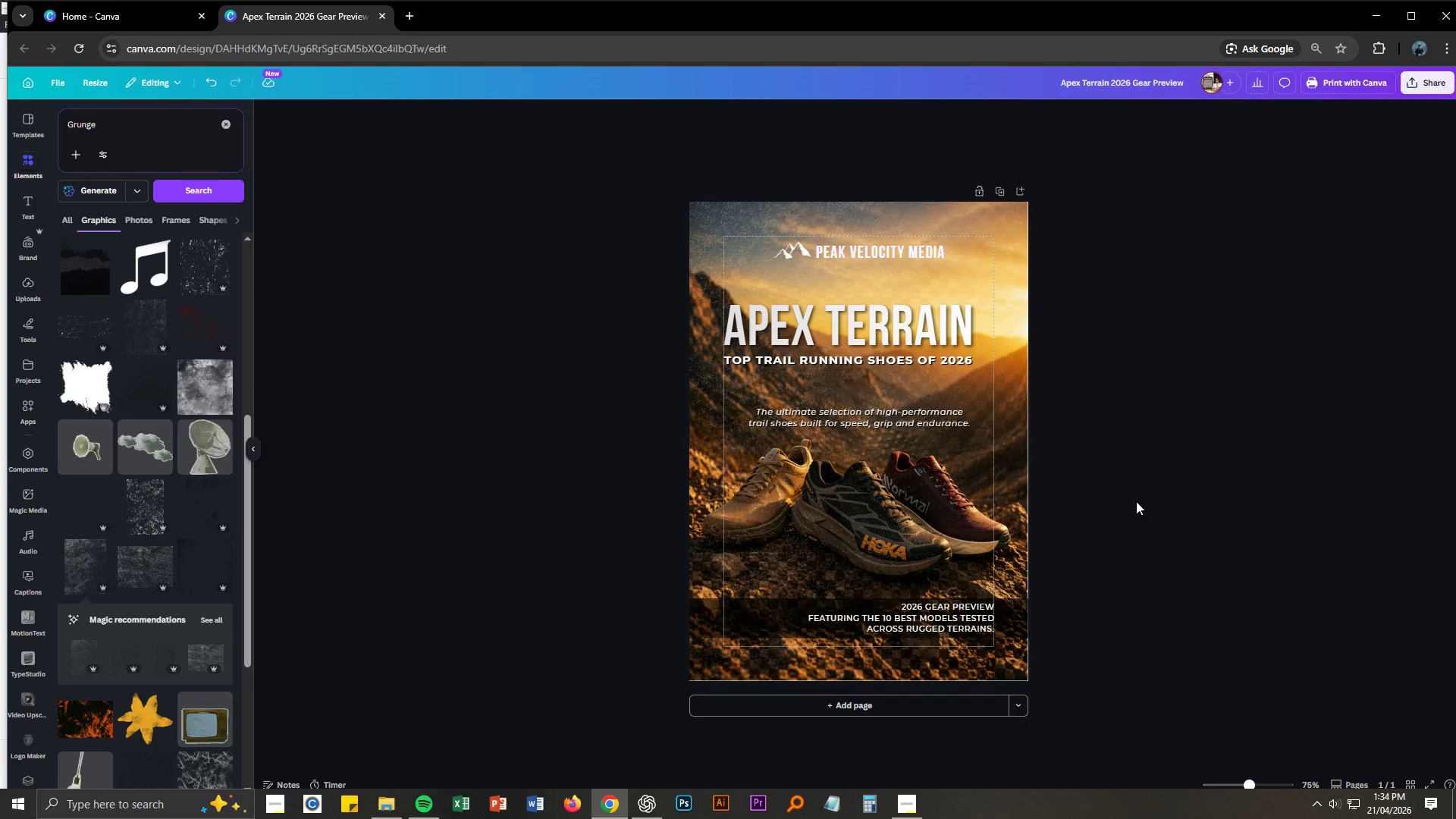 
scroll: coordinate [1128, 500], scroll_direction: up, amount: 6.0
 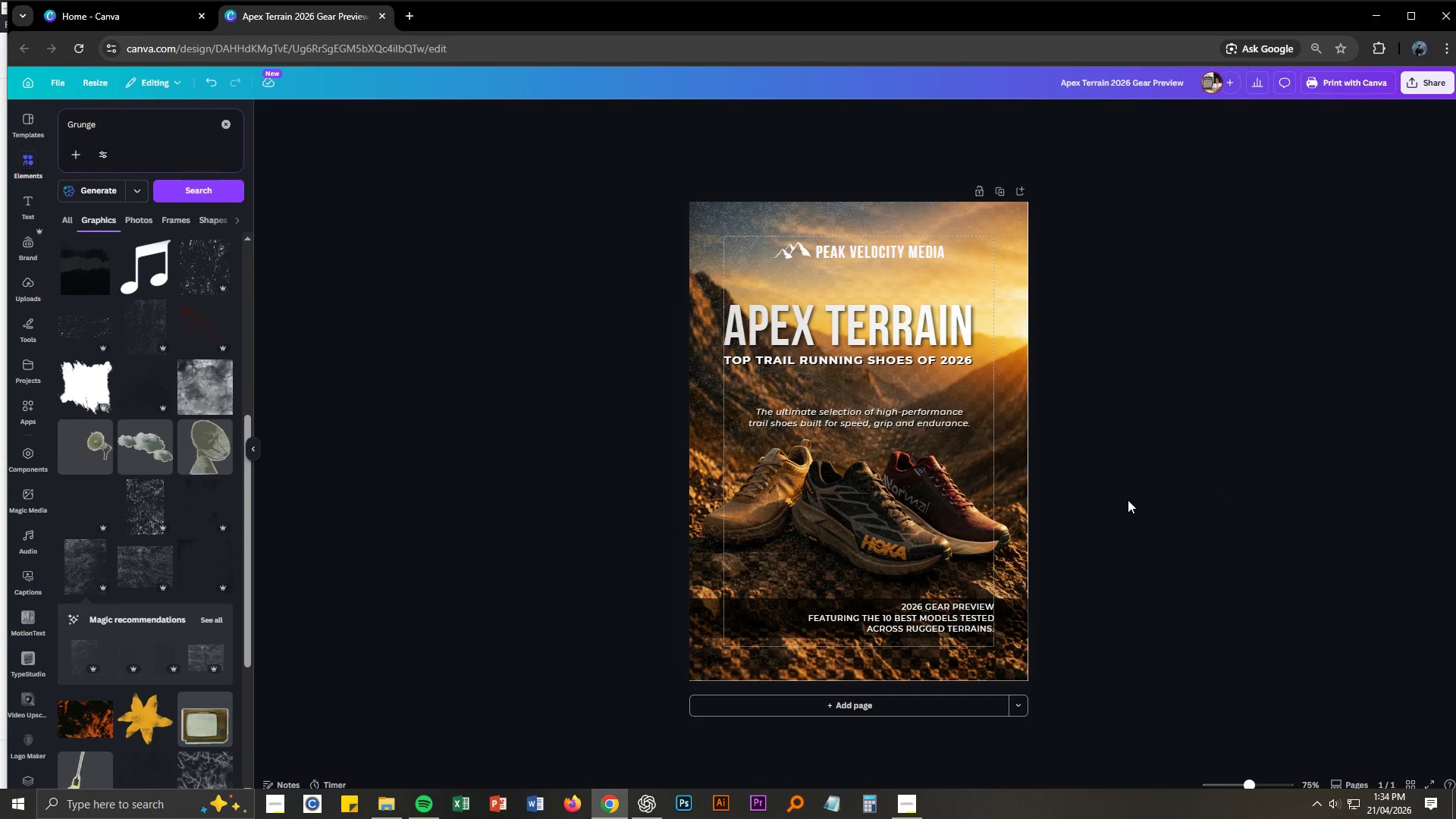 
key(Control+NumpadAdd)
 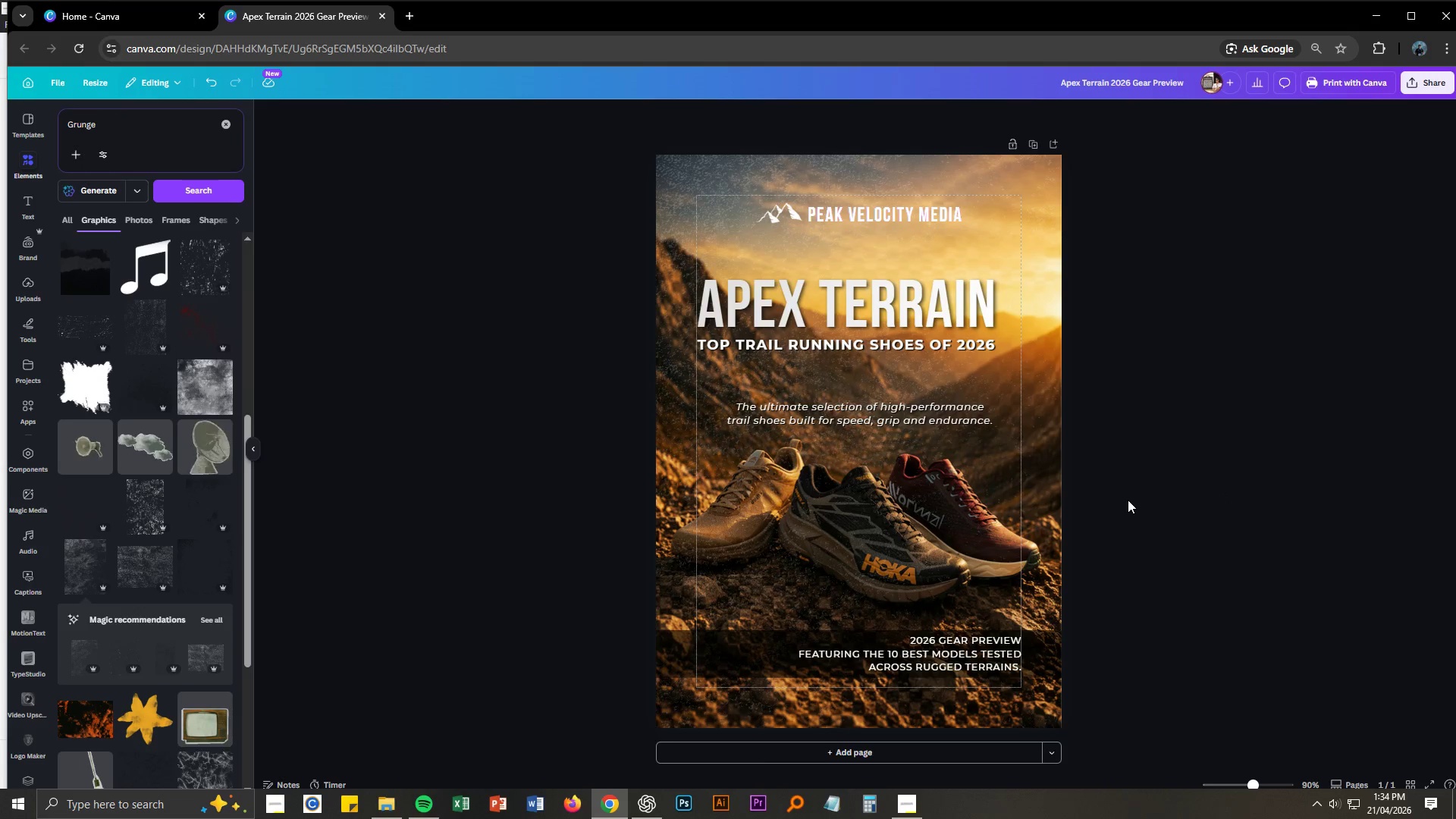 
key(Control+NumpadAdd)
 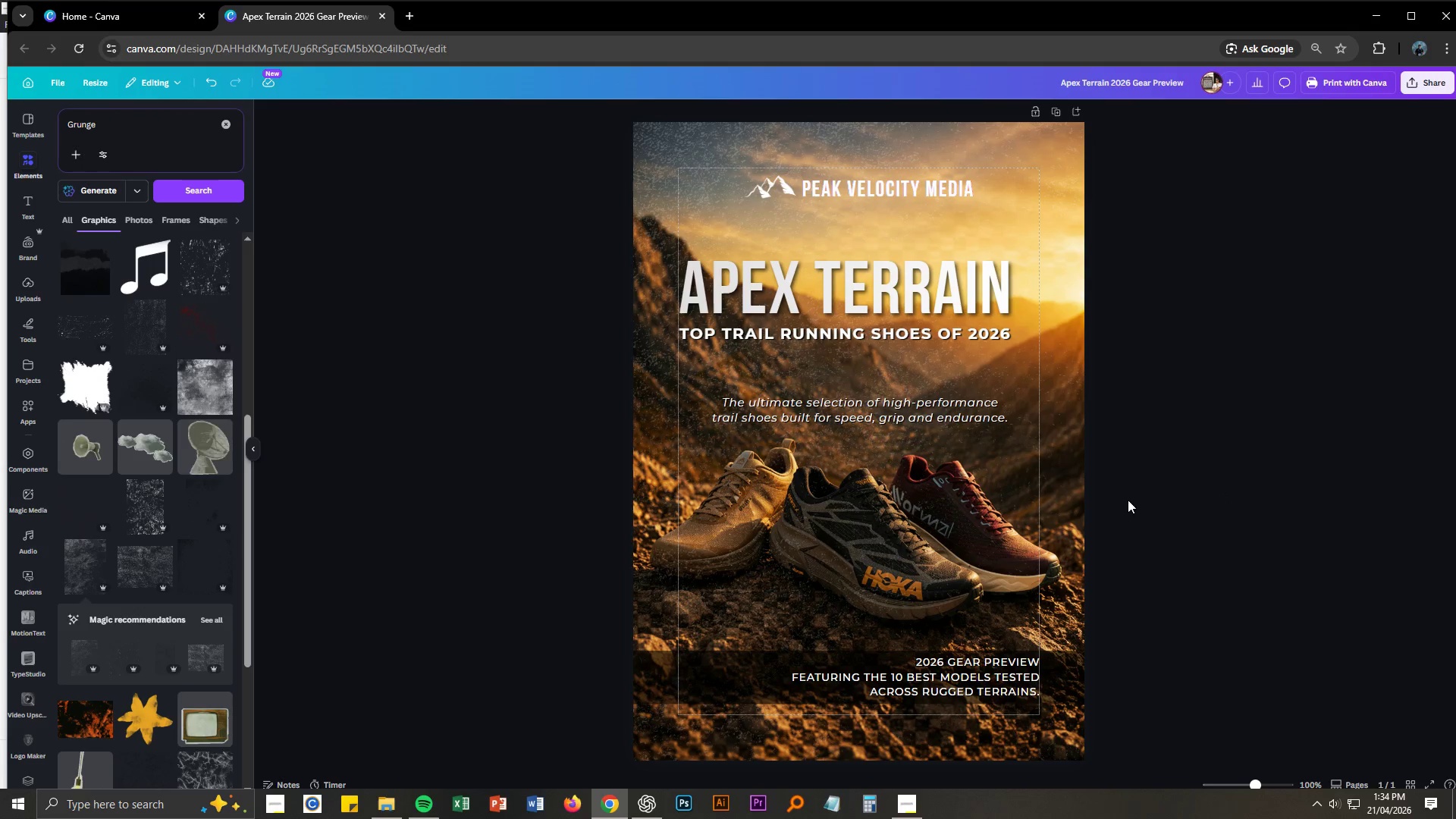 
scroll: coordinate [1159, 479], scroll_direction: up, amount: 3.0
 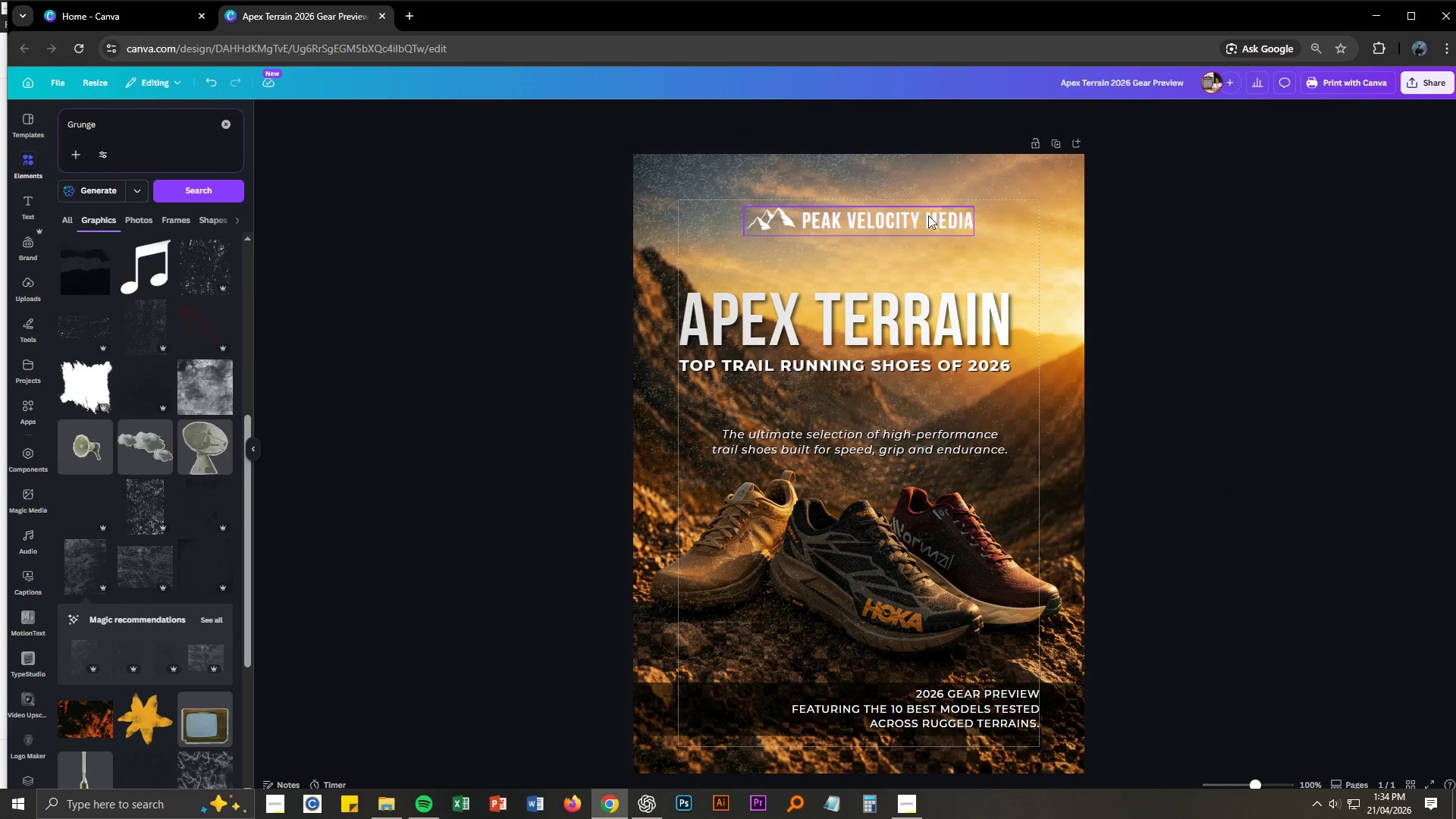 
scroll: coordinate [1110, 454], scroll_direction: down, amount: 2.0
 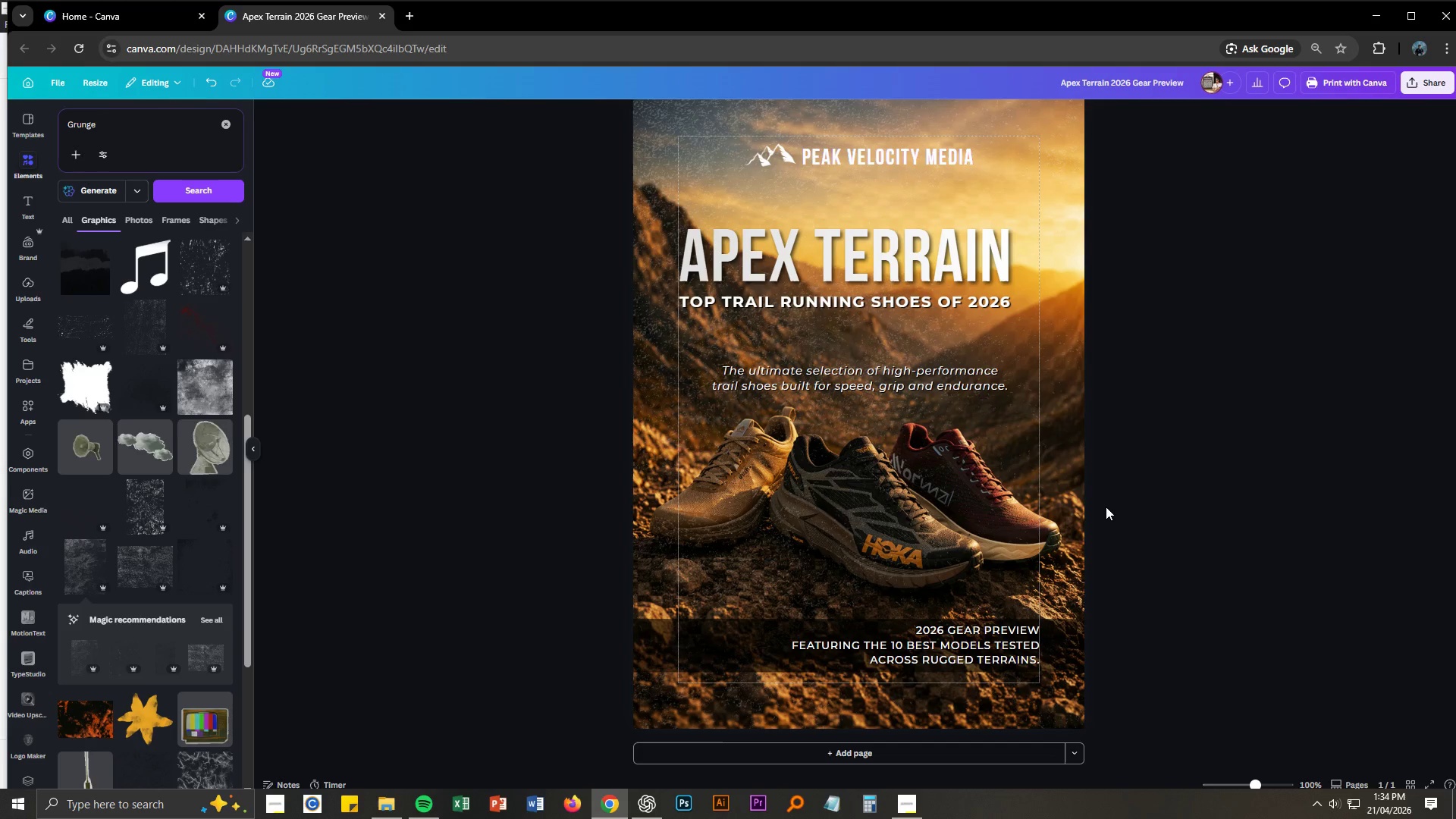 
double_click([924, 375])
 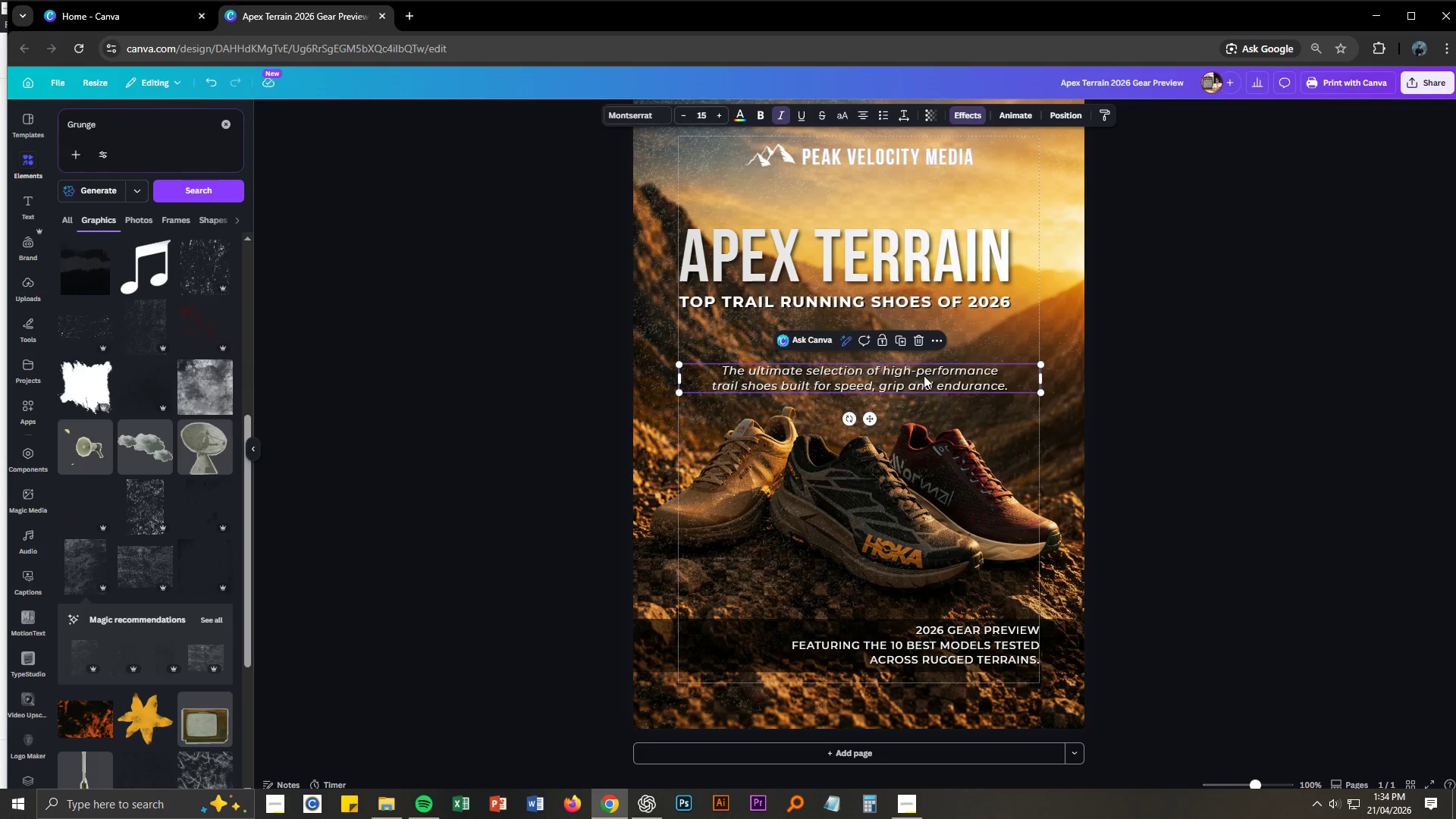 
triple_click([924, 375])
 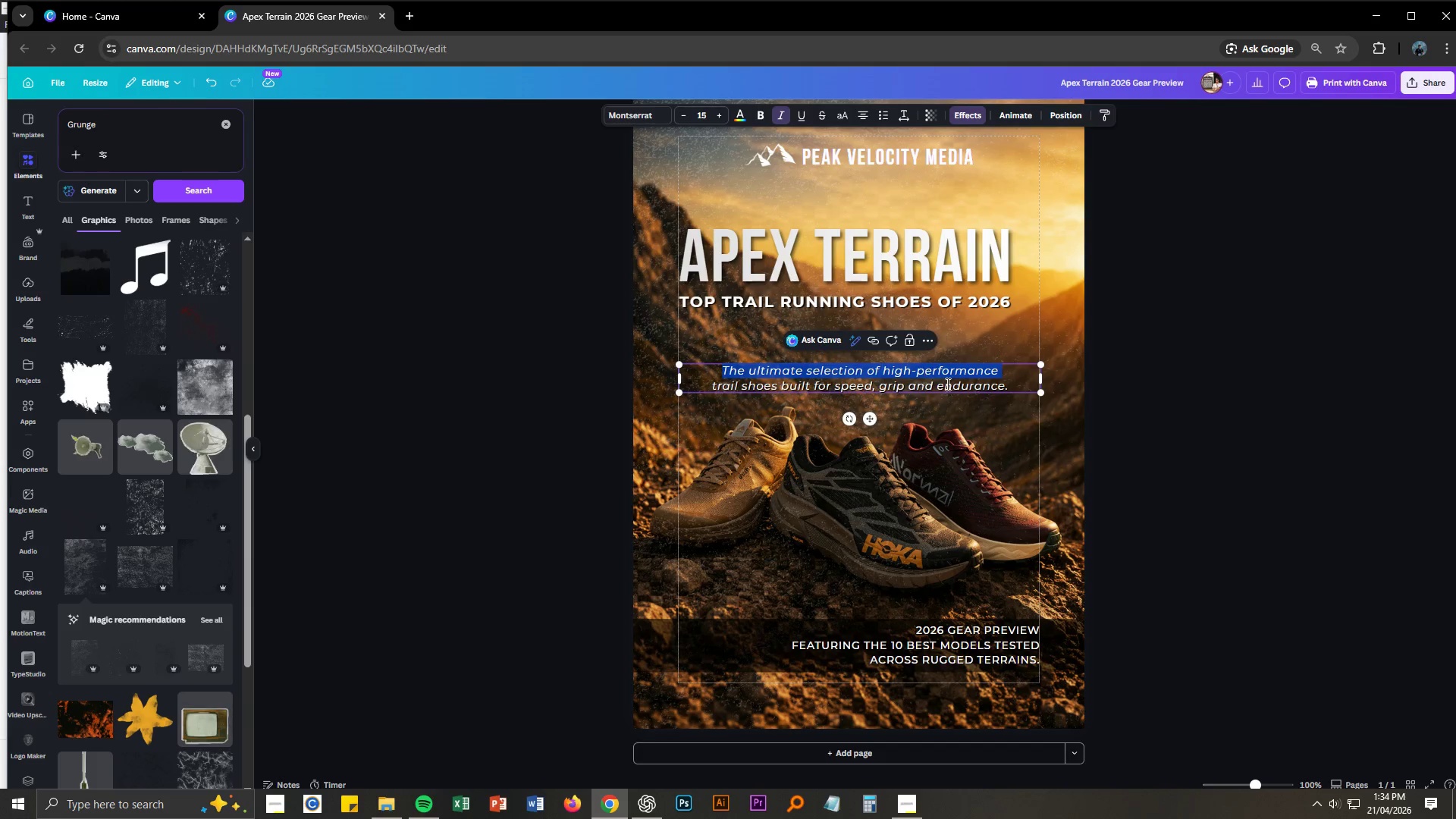 
key(Control+A)
 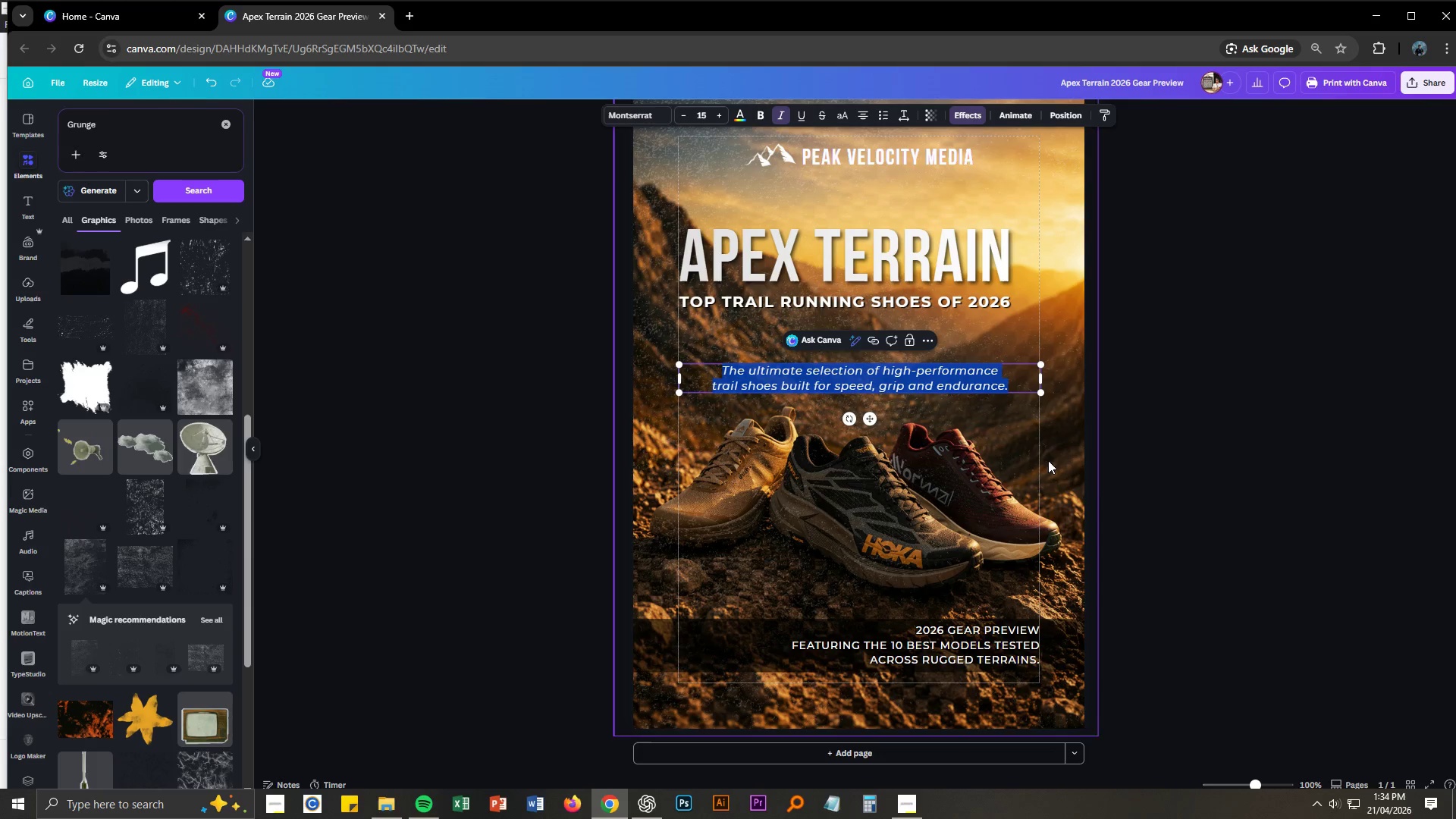 
key(Control+C)
 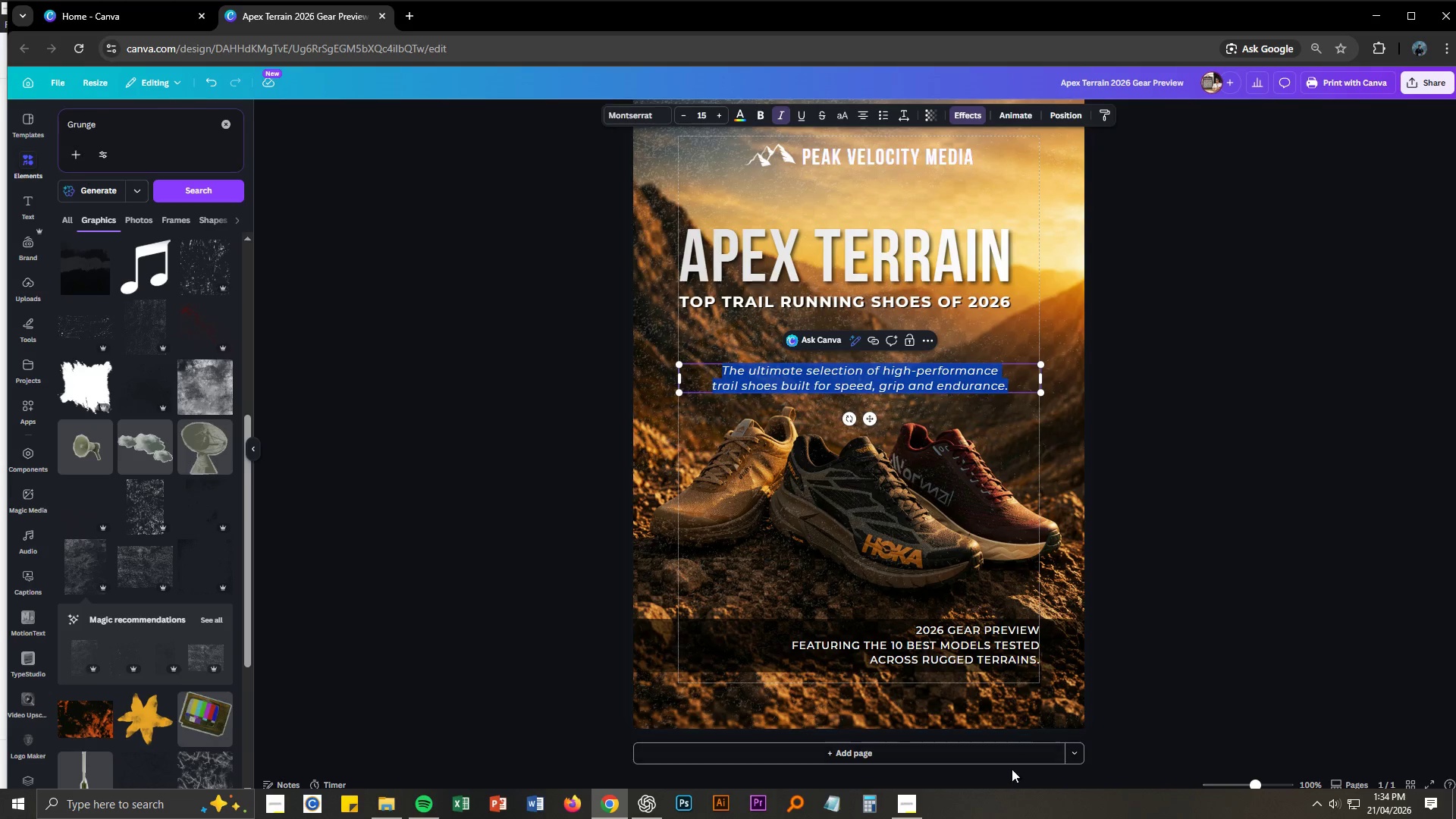 
key(Control+C)
 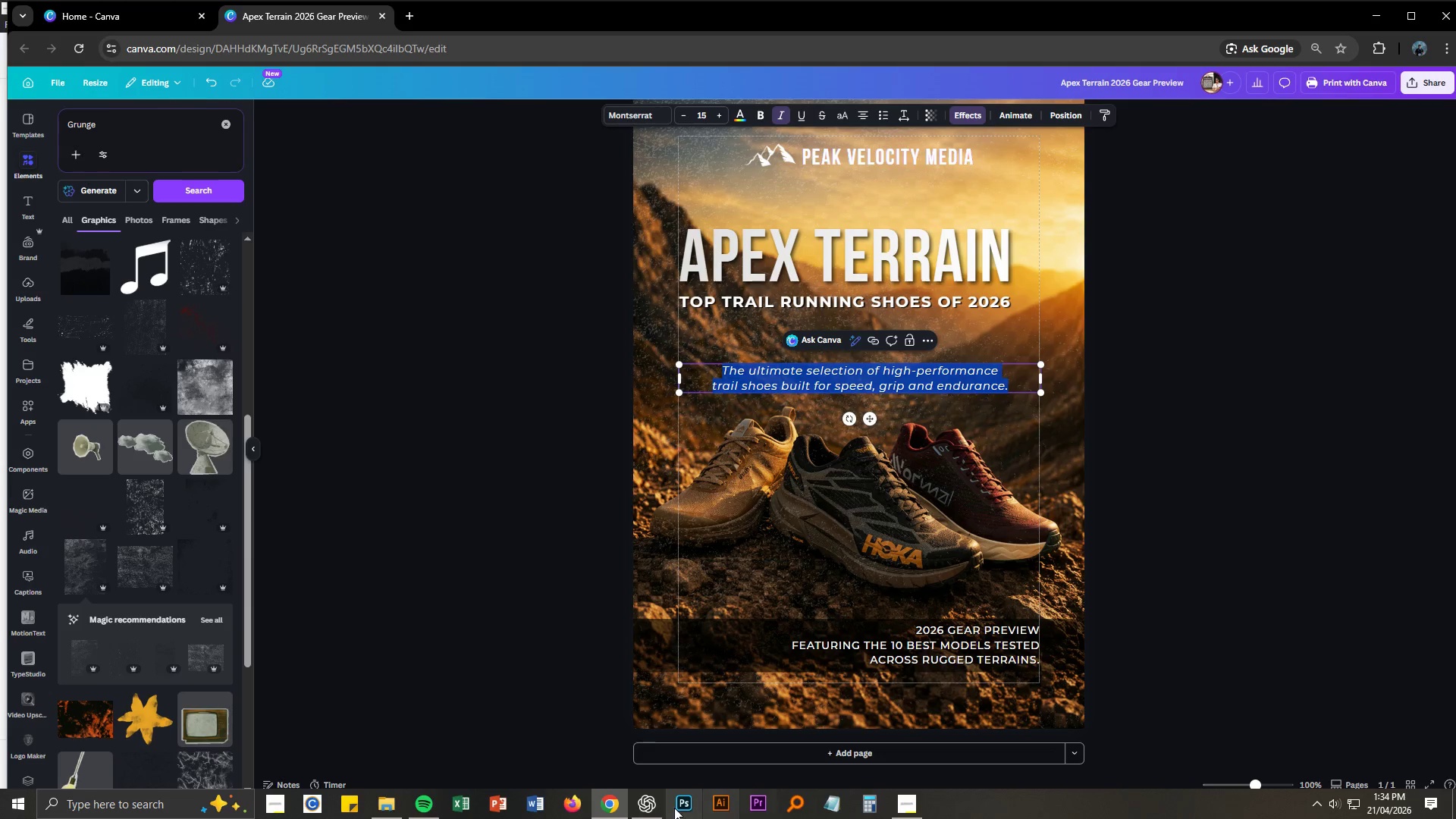 
left_click([648, 807])
 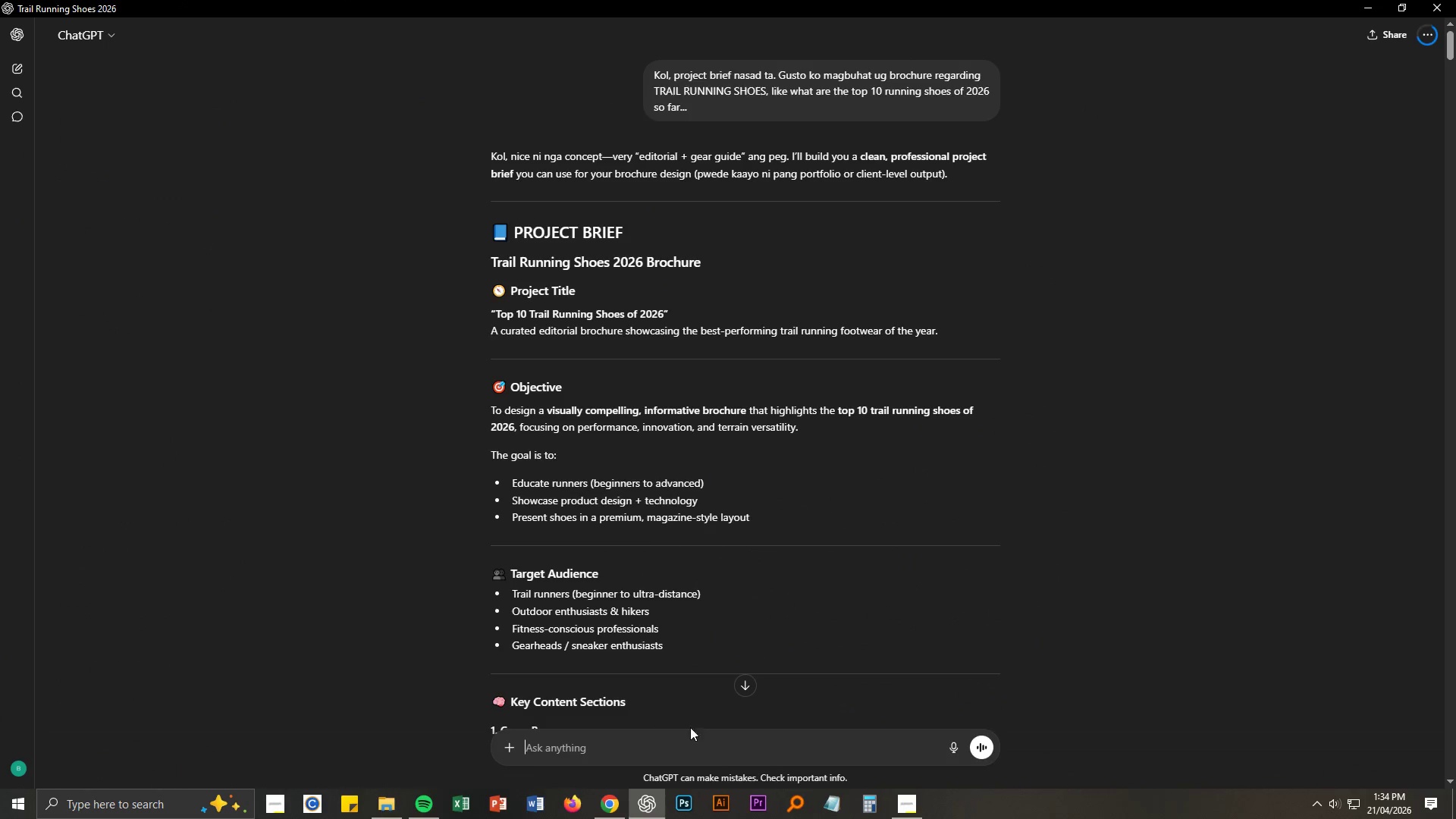 
left_click([672, 764])
 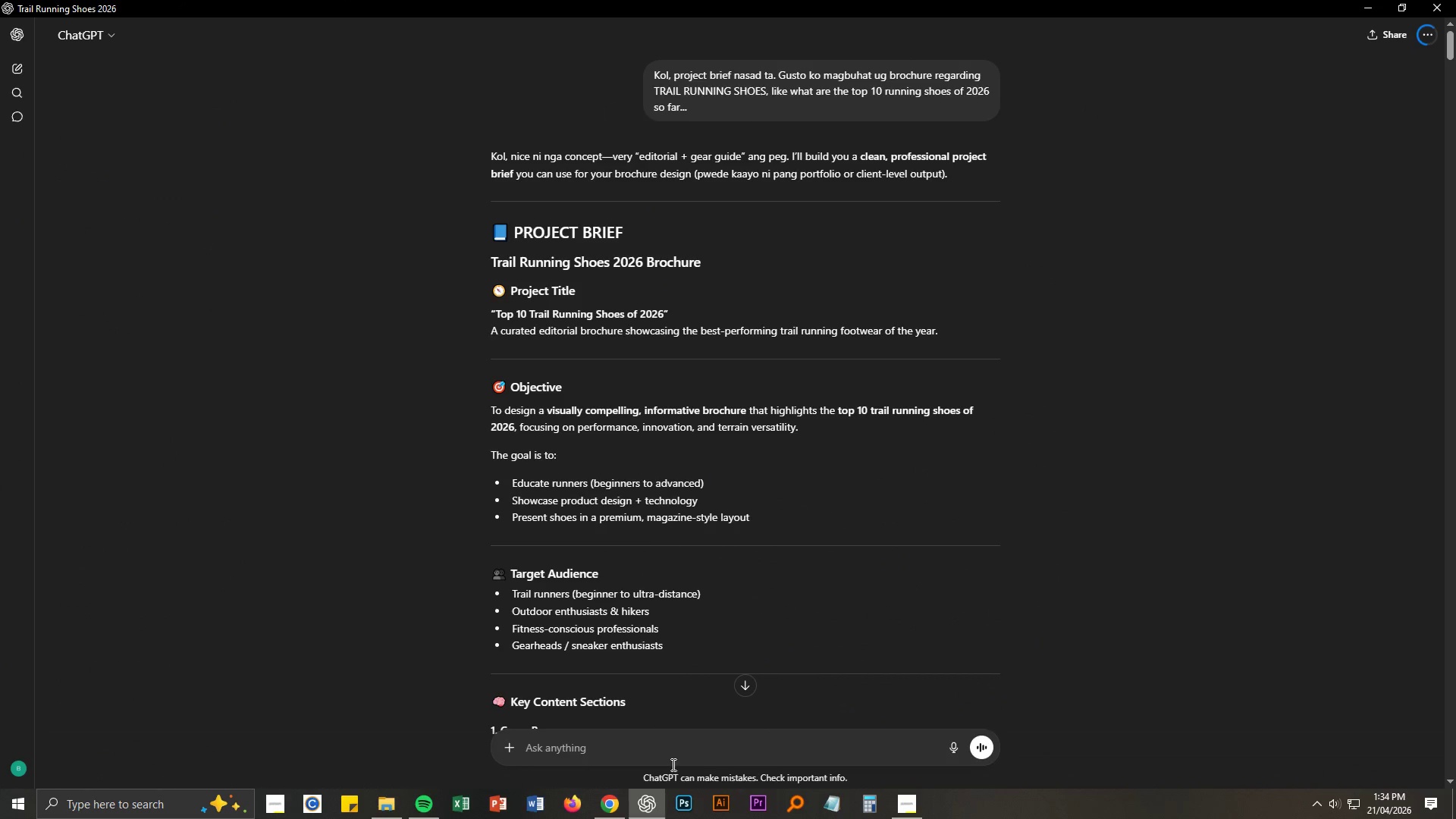 
key(Control+ControlLeft)
 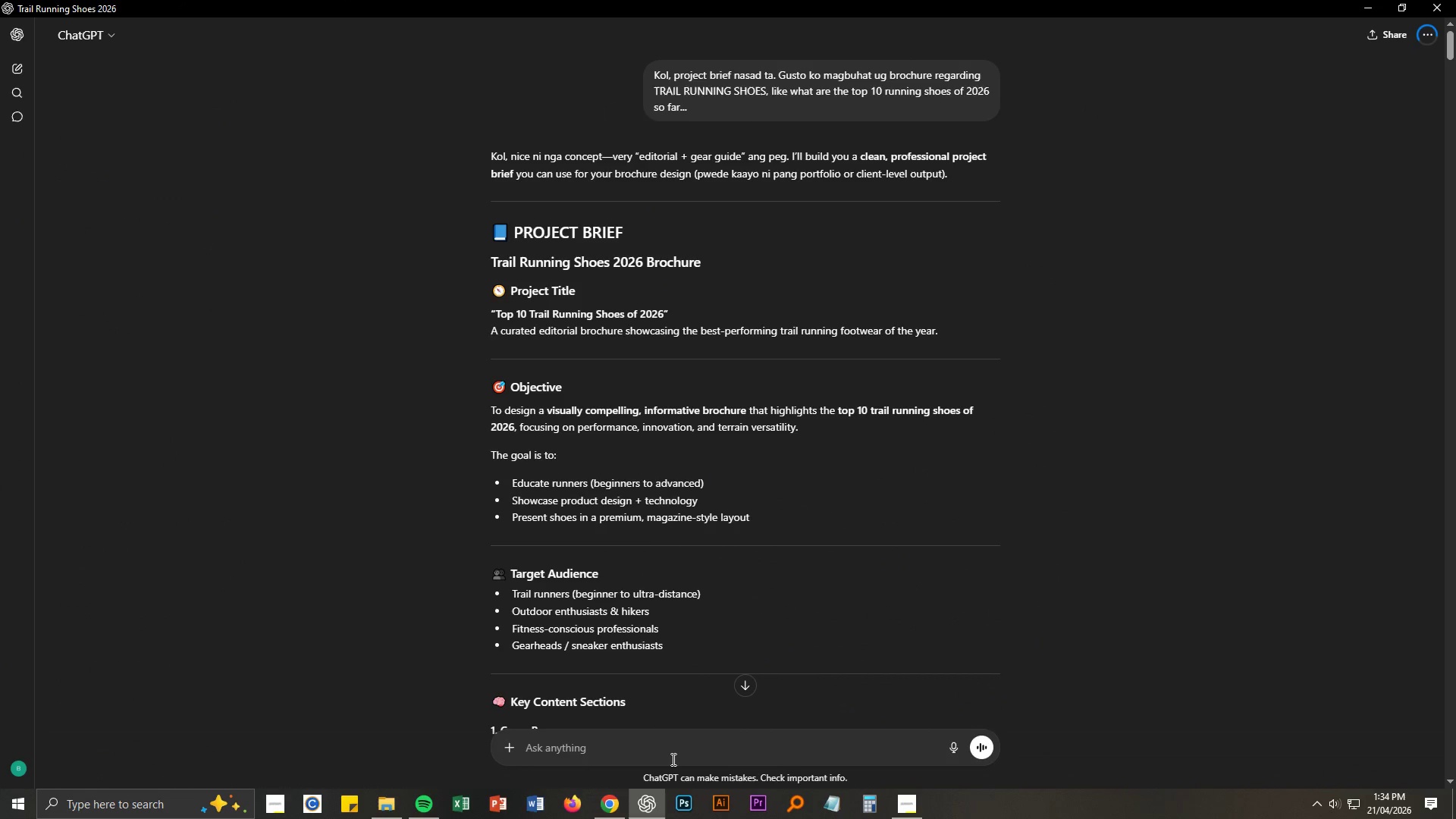 
key(Control+V)
 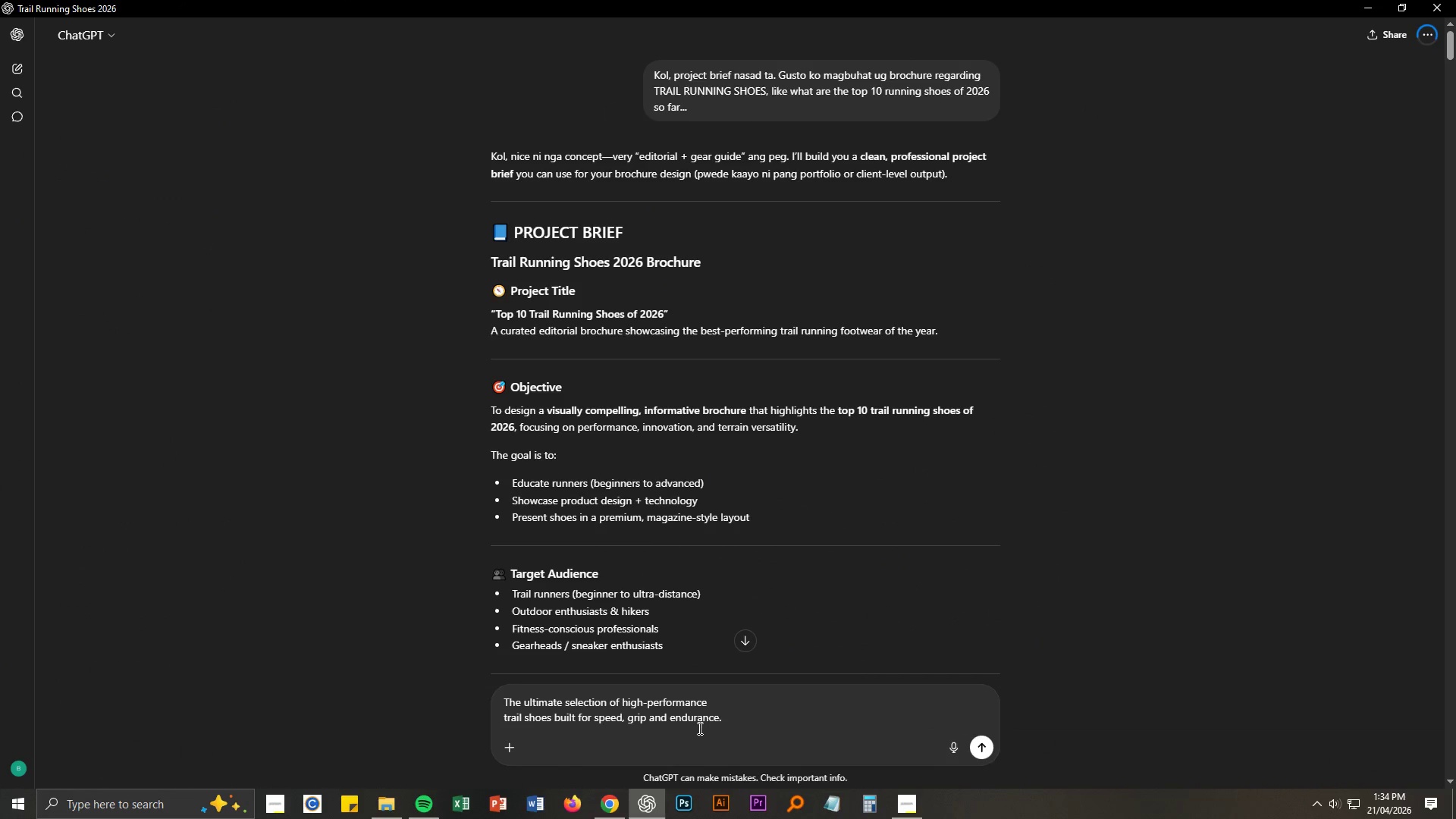 
key(Shift+Enter)
 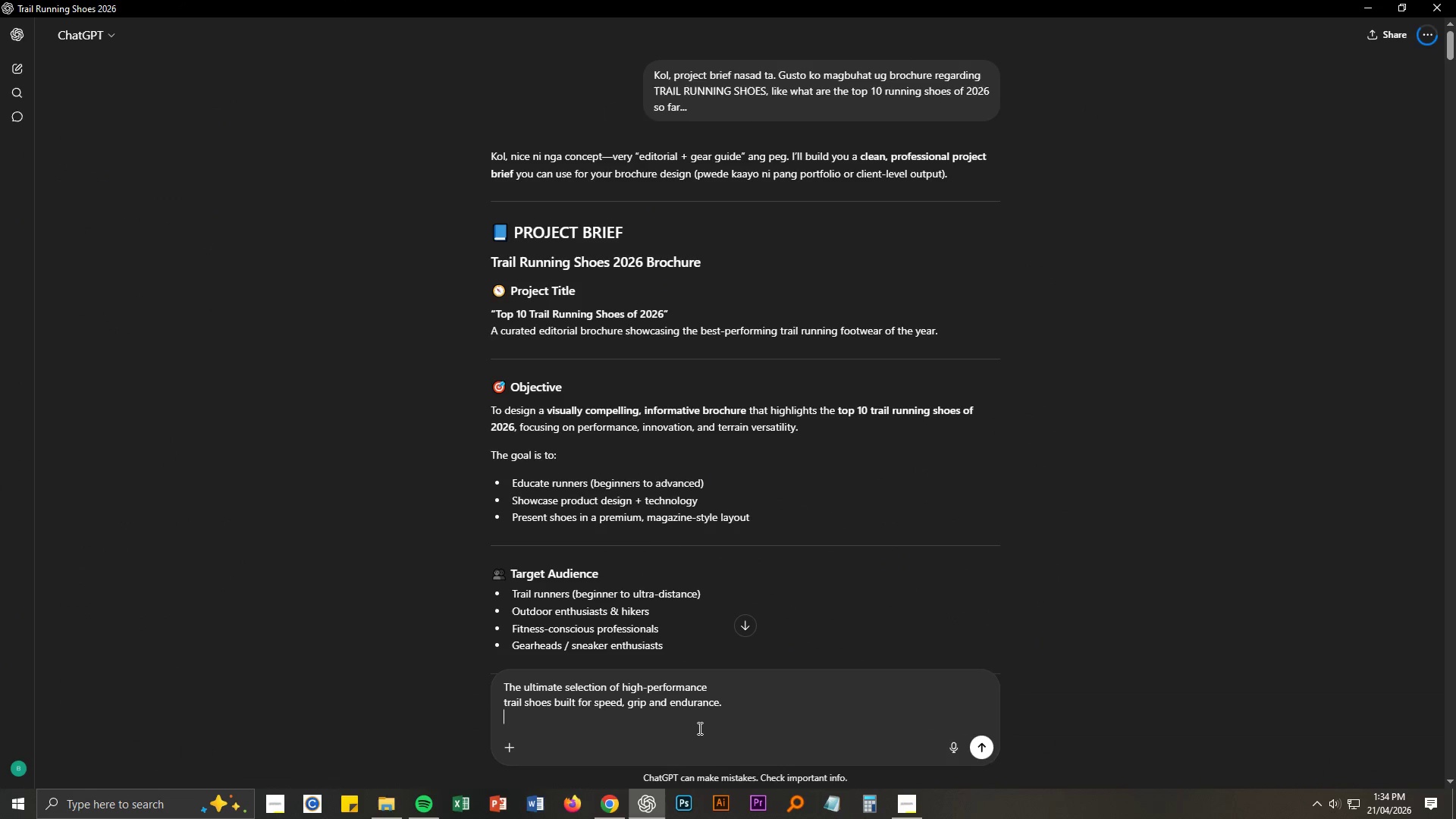 
key(Shift+Enter)
 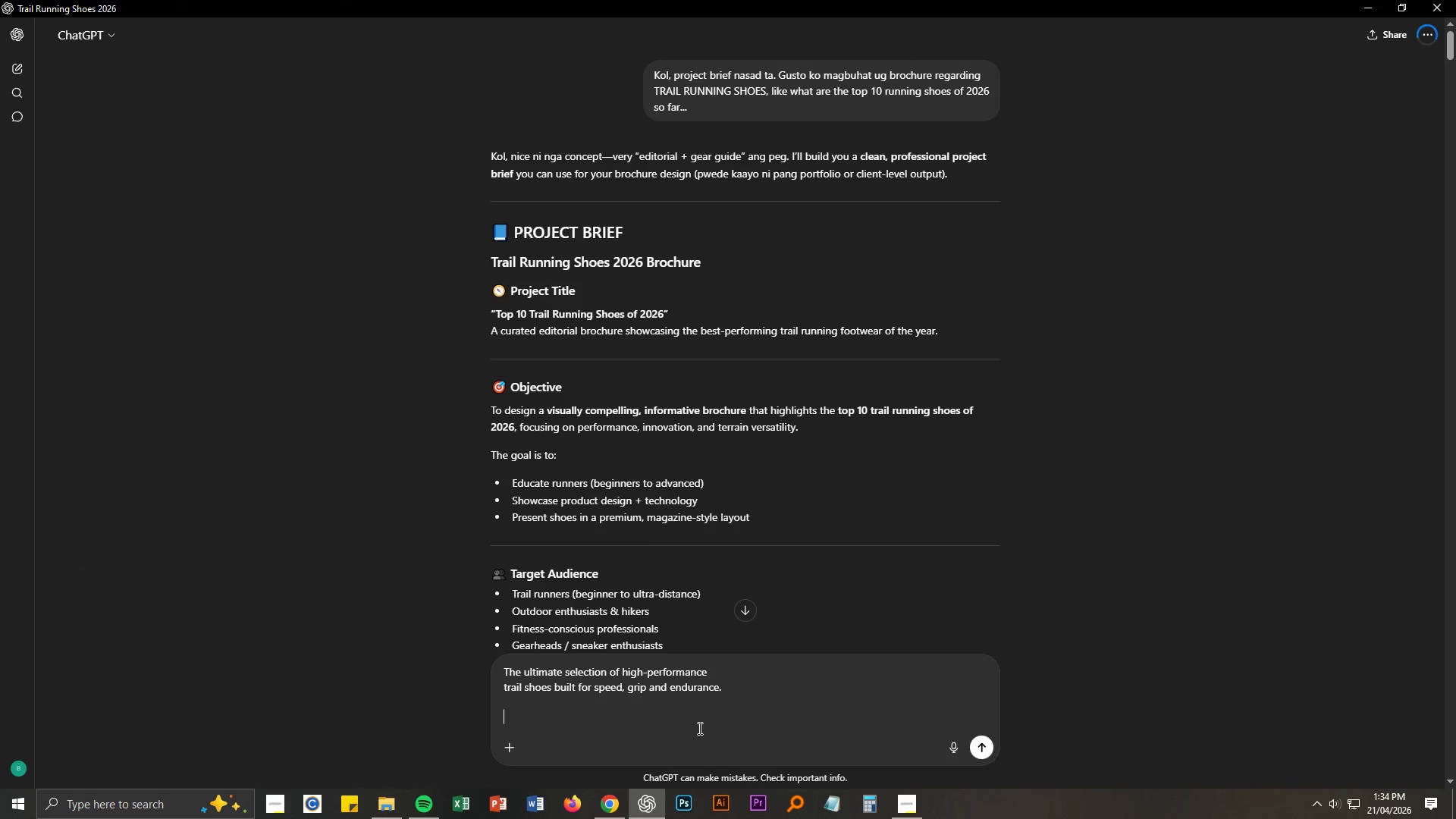 
type(kol more text pa daw ani pero f)
key(Backspace)
type(professions)
key(Backspace)
type(al)
 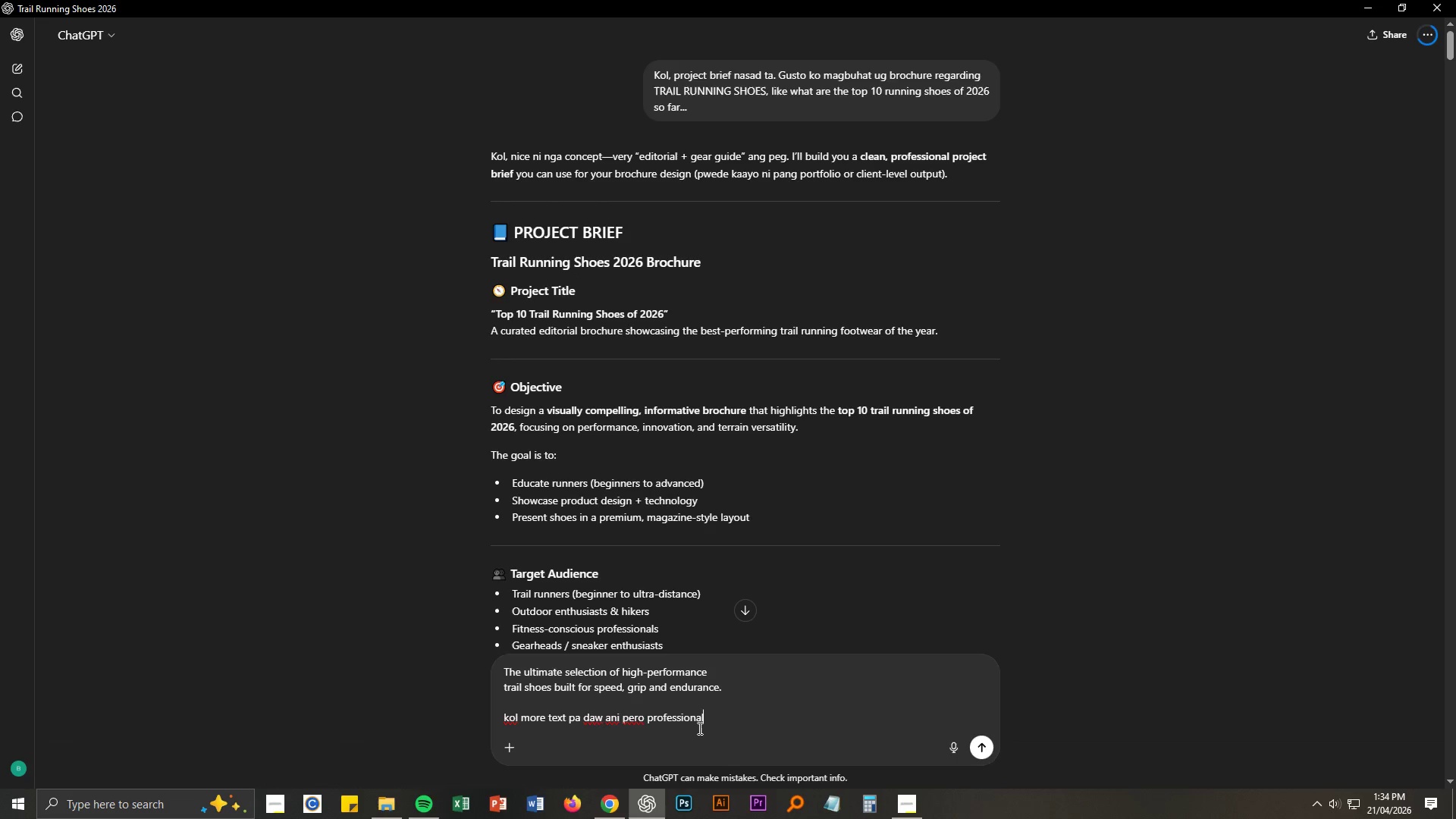 
key(Enter)
 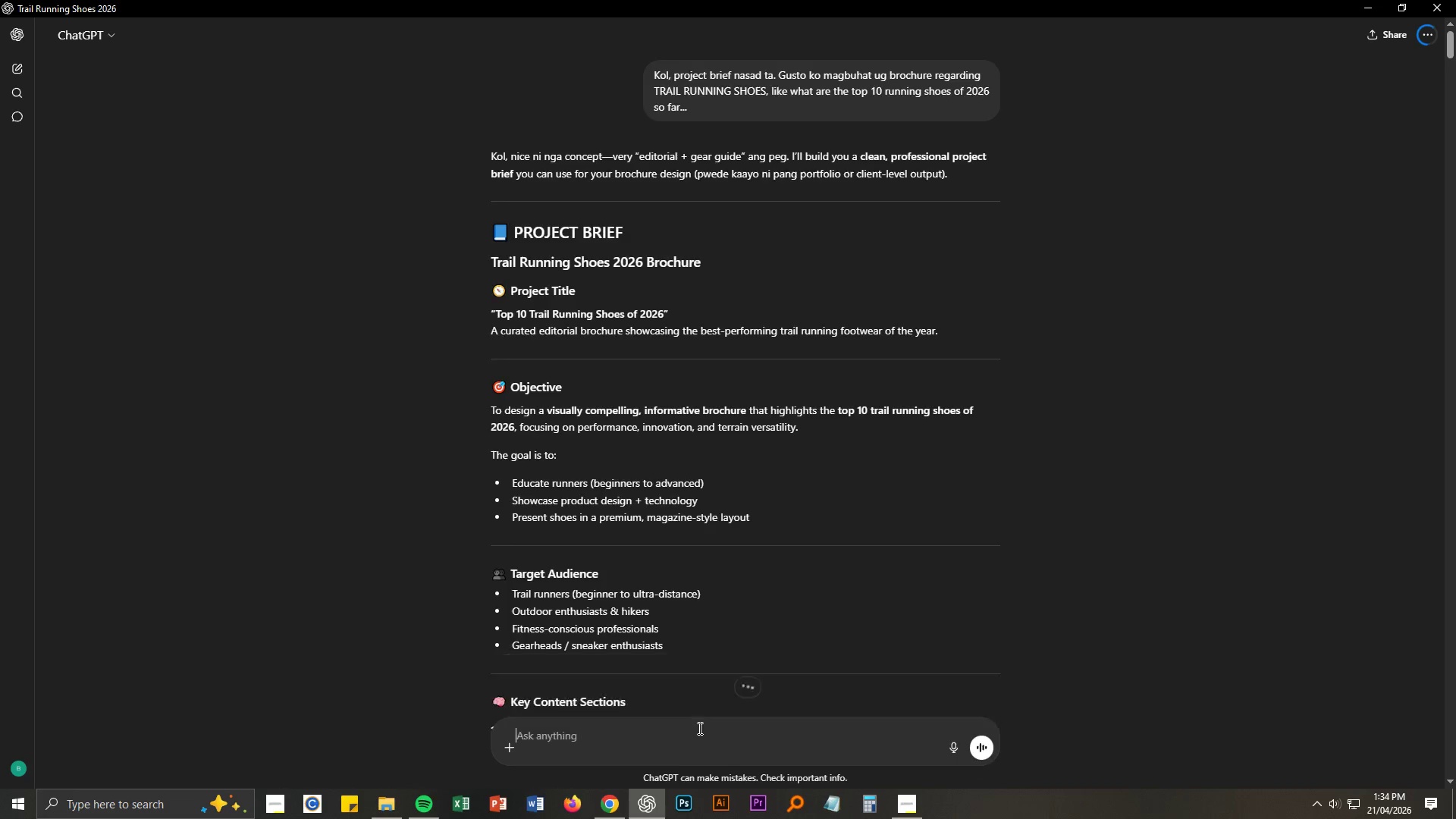 
key(Alt+AltLeft)
 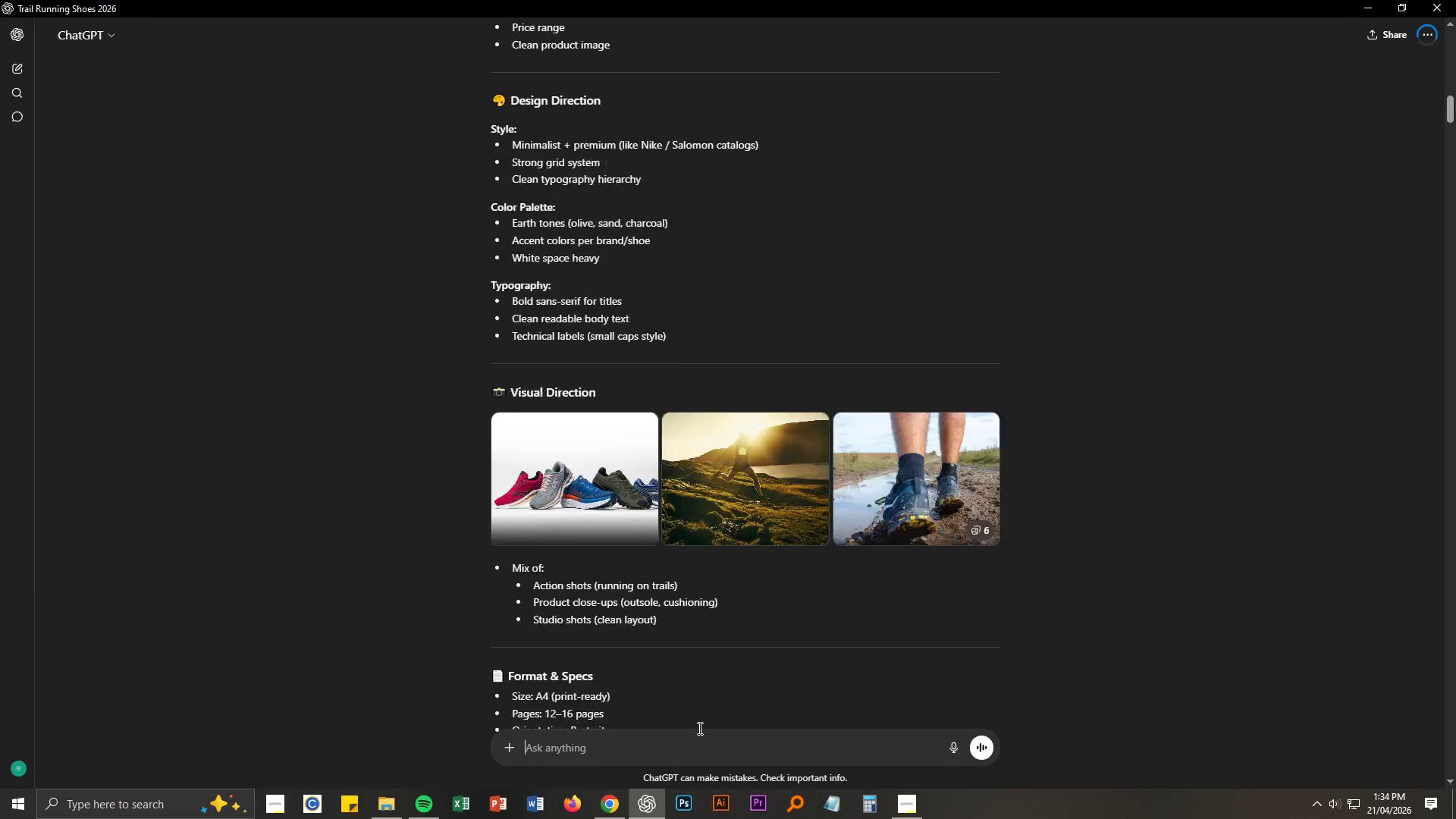 
key(Alt+Tab)
 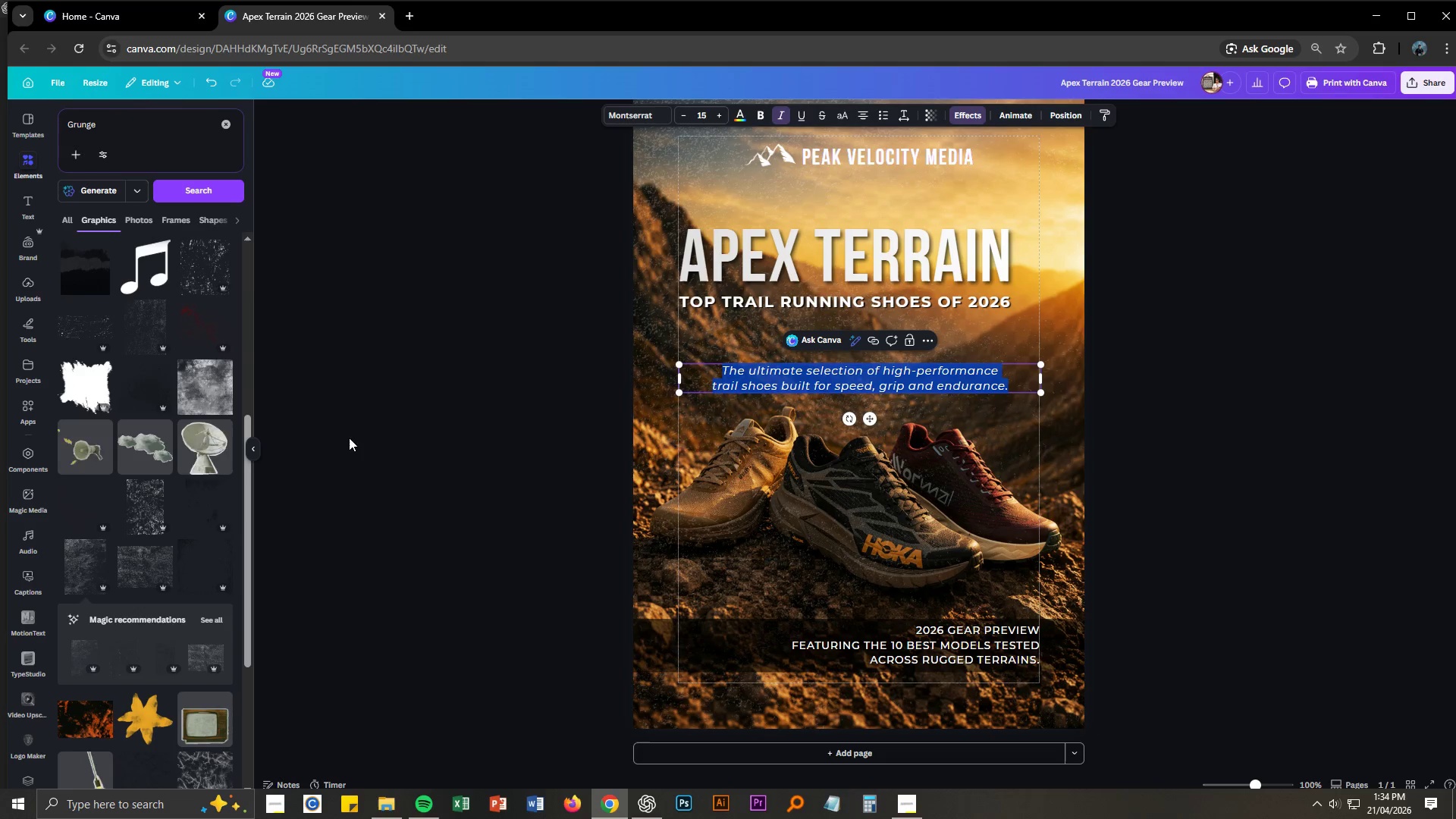 
scroll: coordinate [195, 458], scroll_direction: down, amount: 13.0
 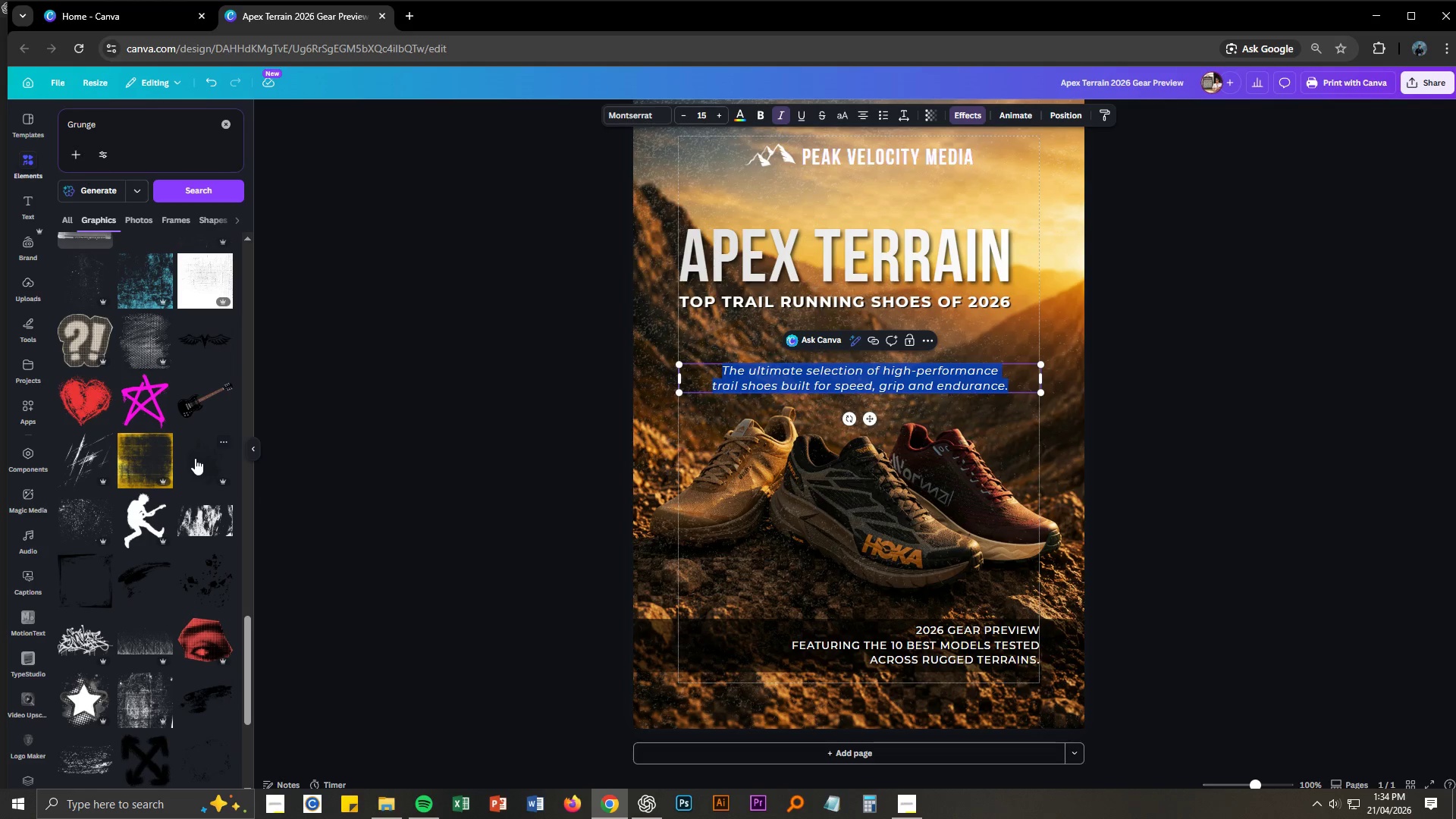 
scroll: coordinate [195, 458], scroll_direction: down, amount: 4.0
 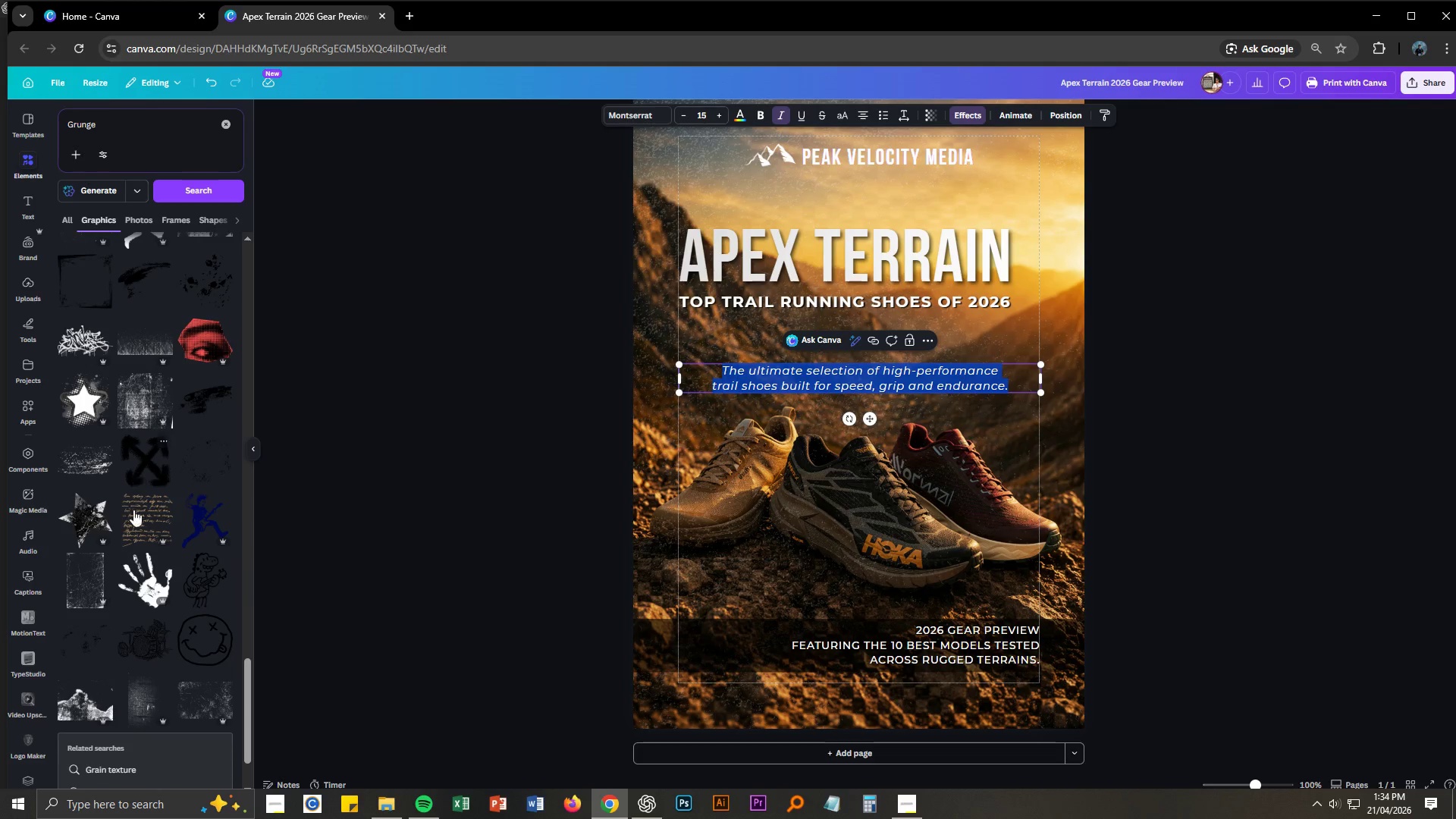 
left_click([84, 595])
 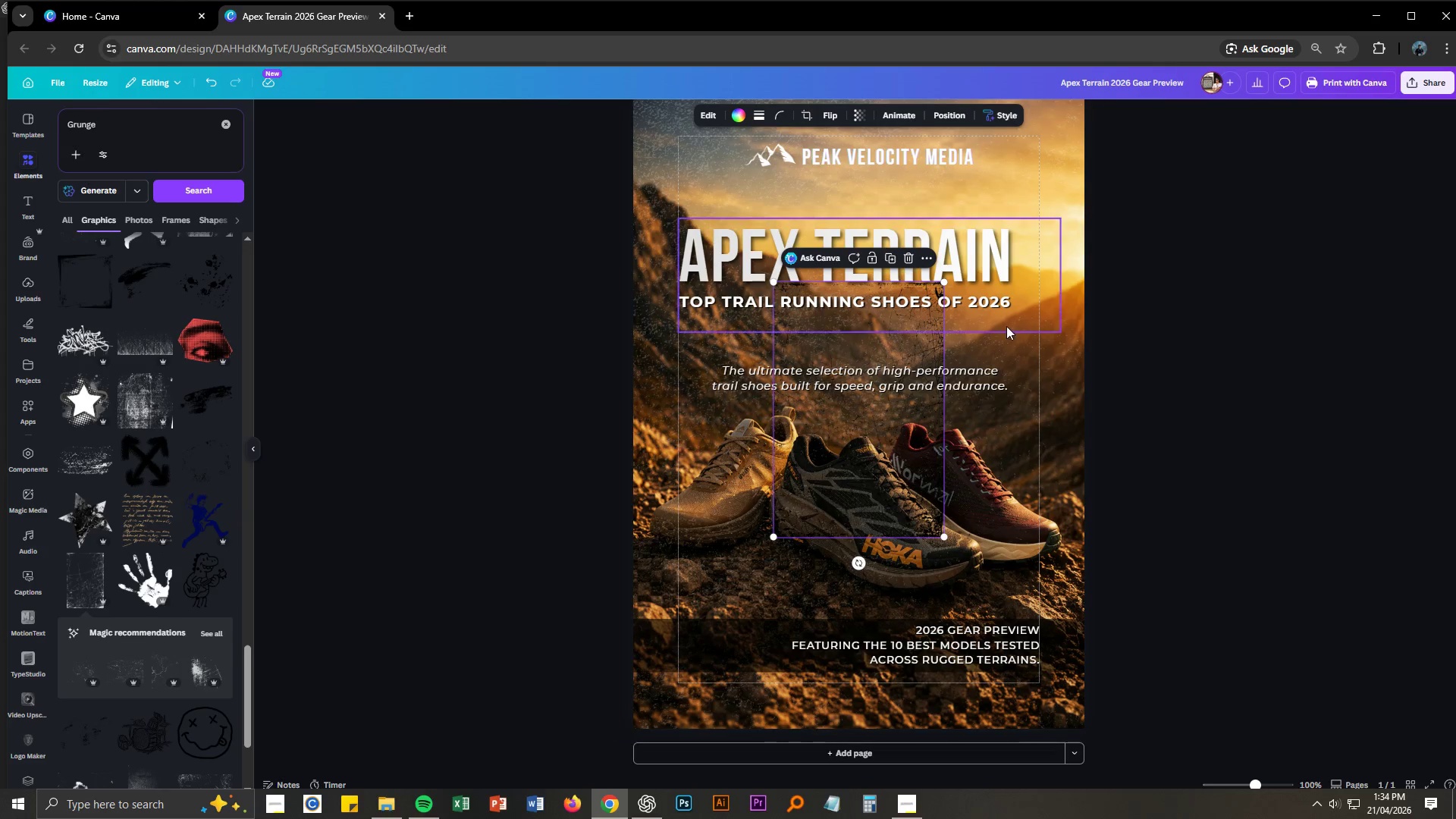 
left_click([1072, 326])
 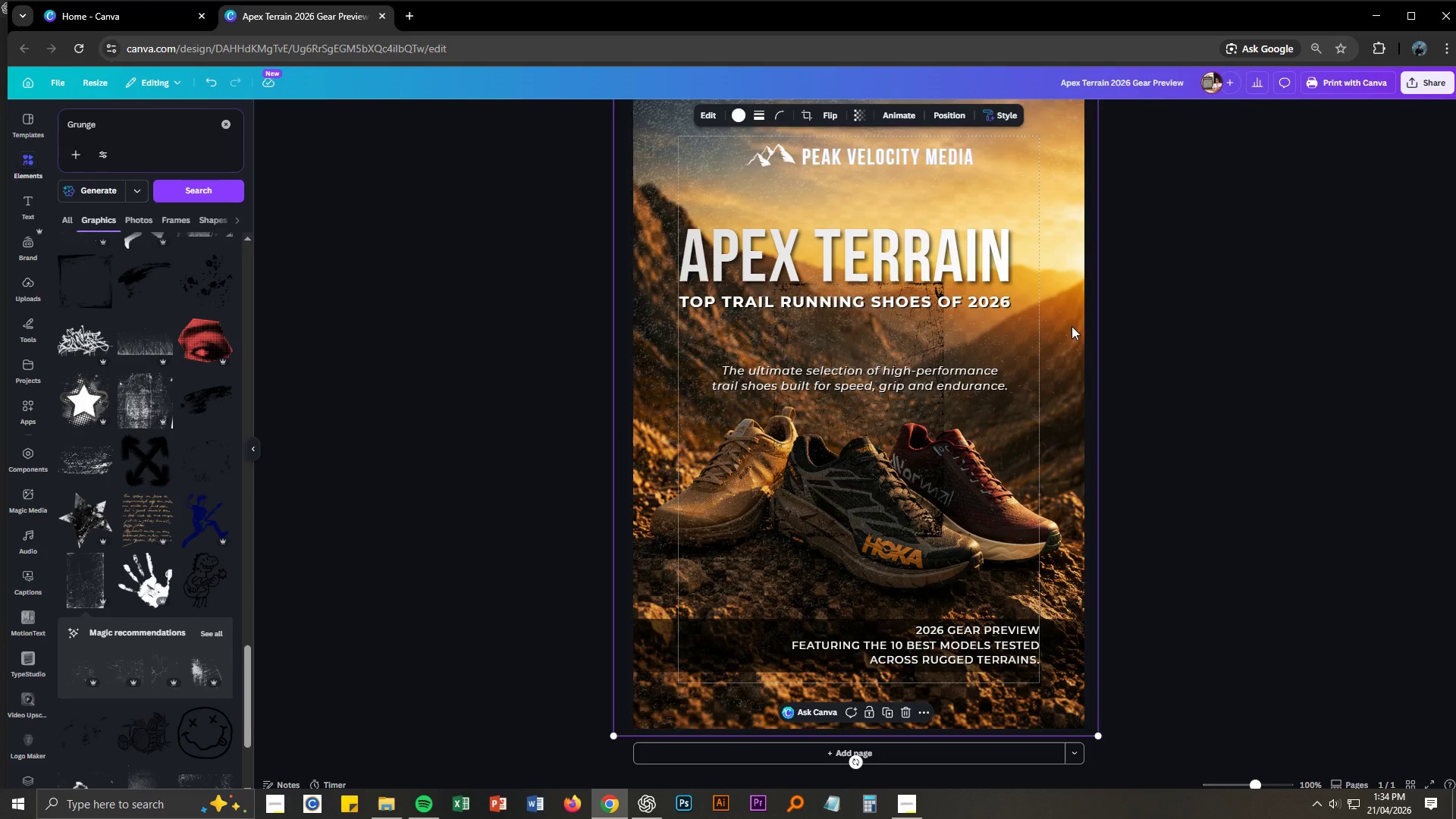 
key(Delete)
 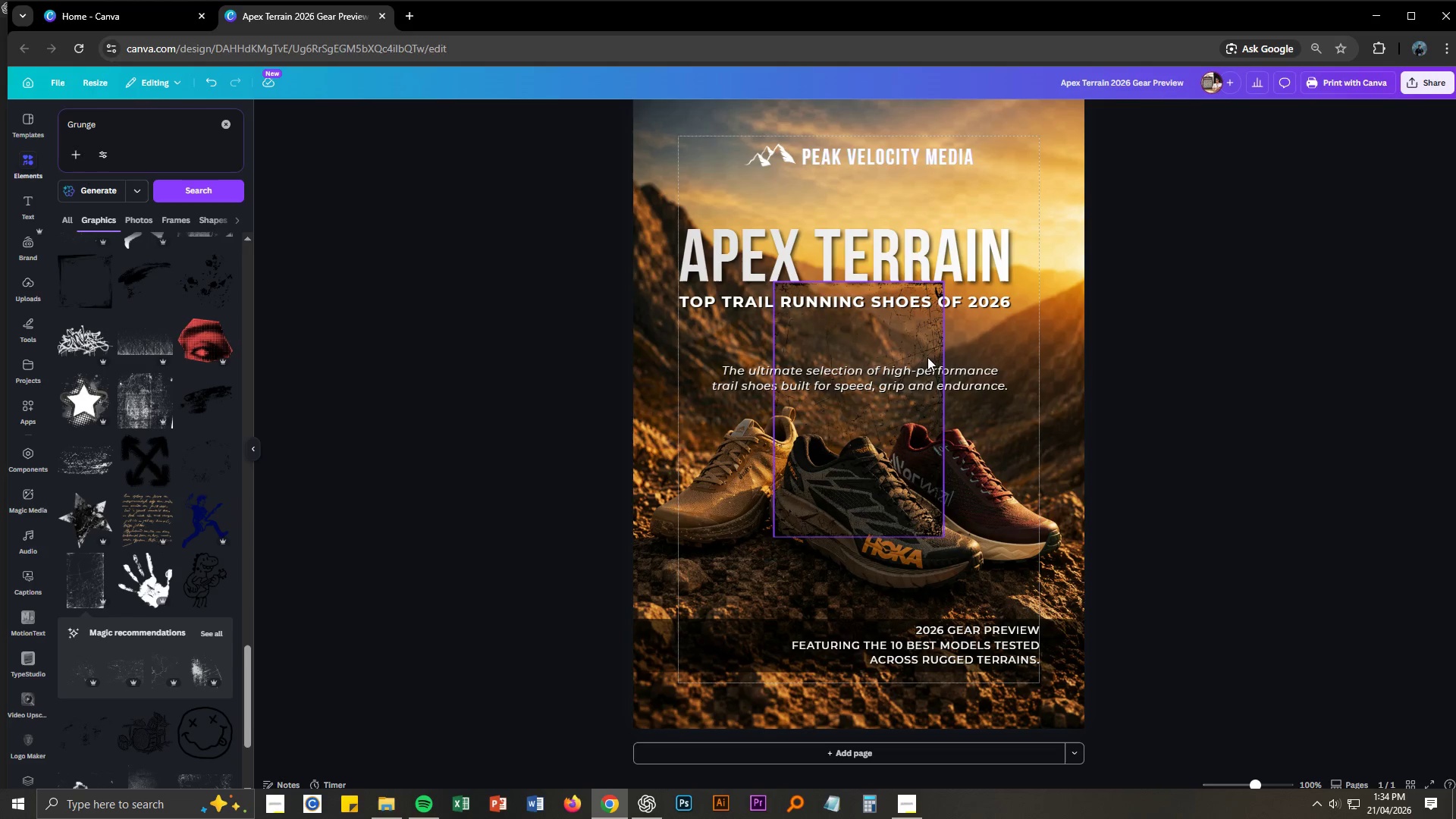 
left_click([913, 351])
 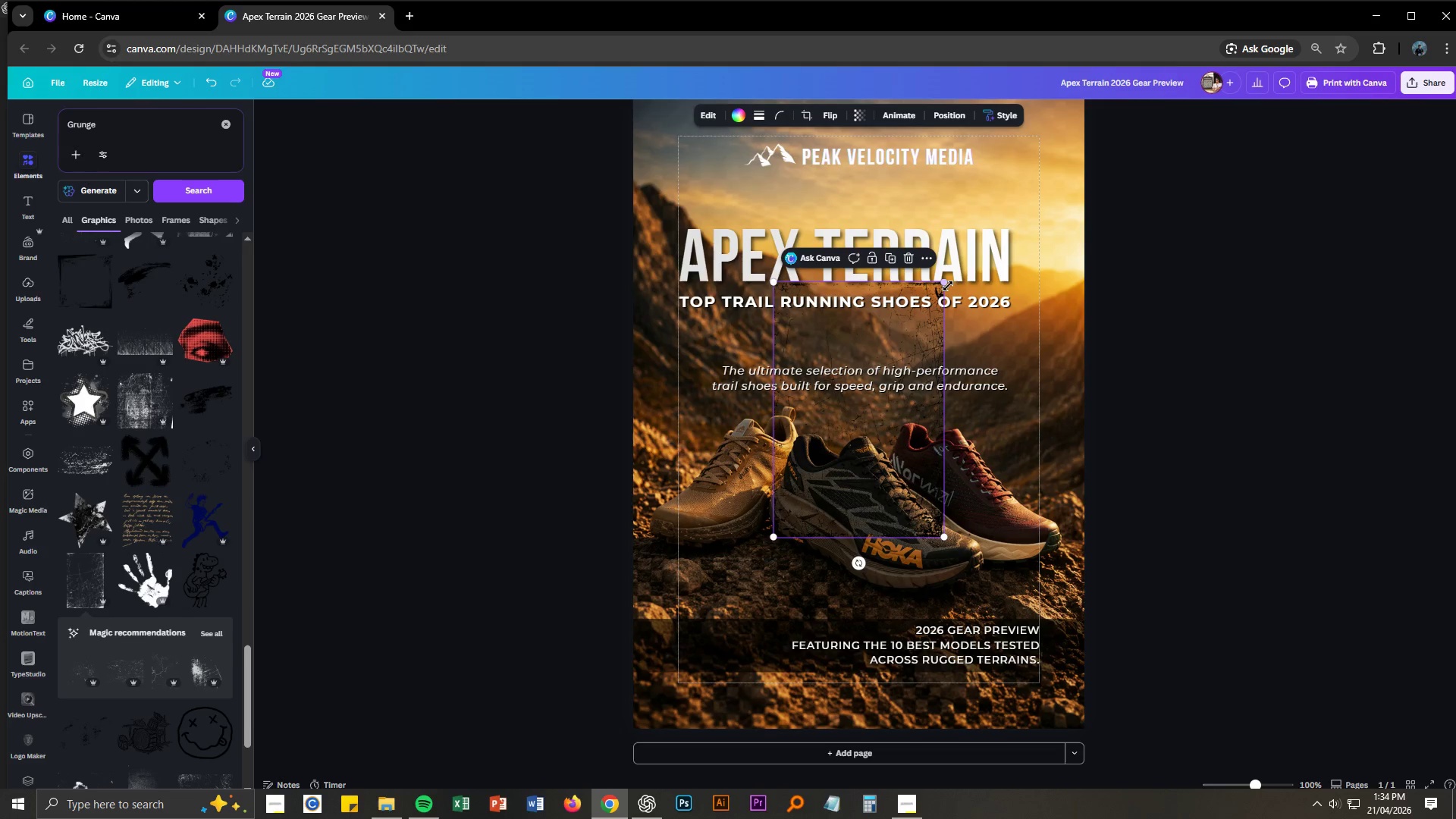 
left_click_drag(start_coordinate=[946, 285], to_coordinate=[1156, 121])
 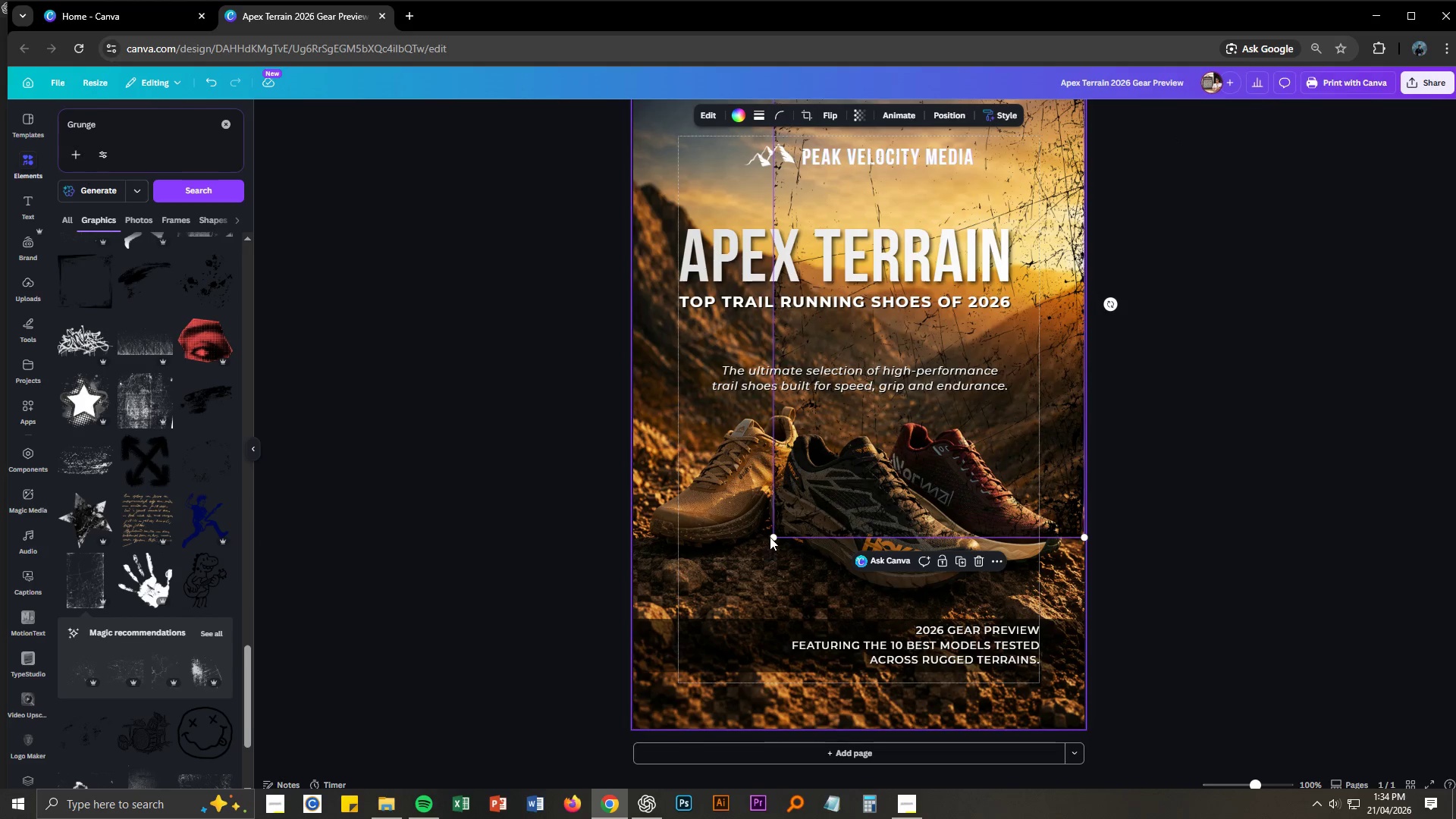 
left_click_drag(start_coordinate=[773, 536], to_coordinate=[568, 714])
 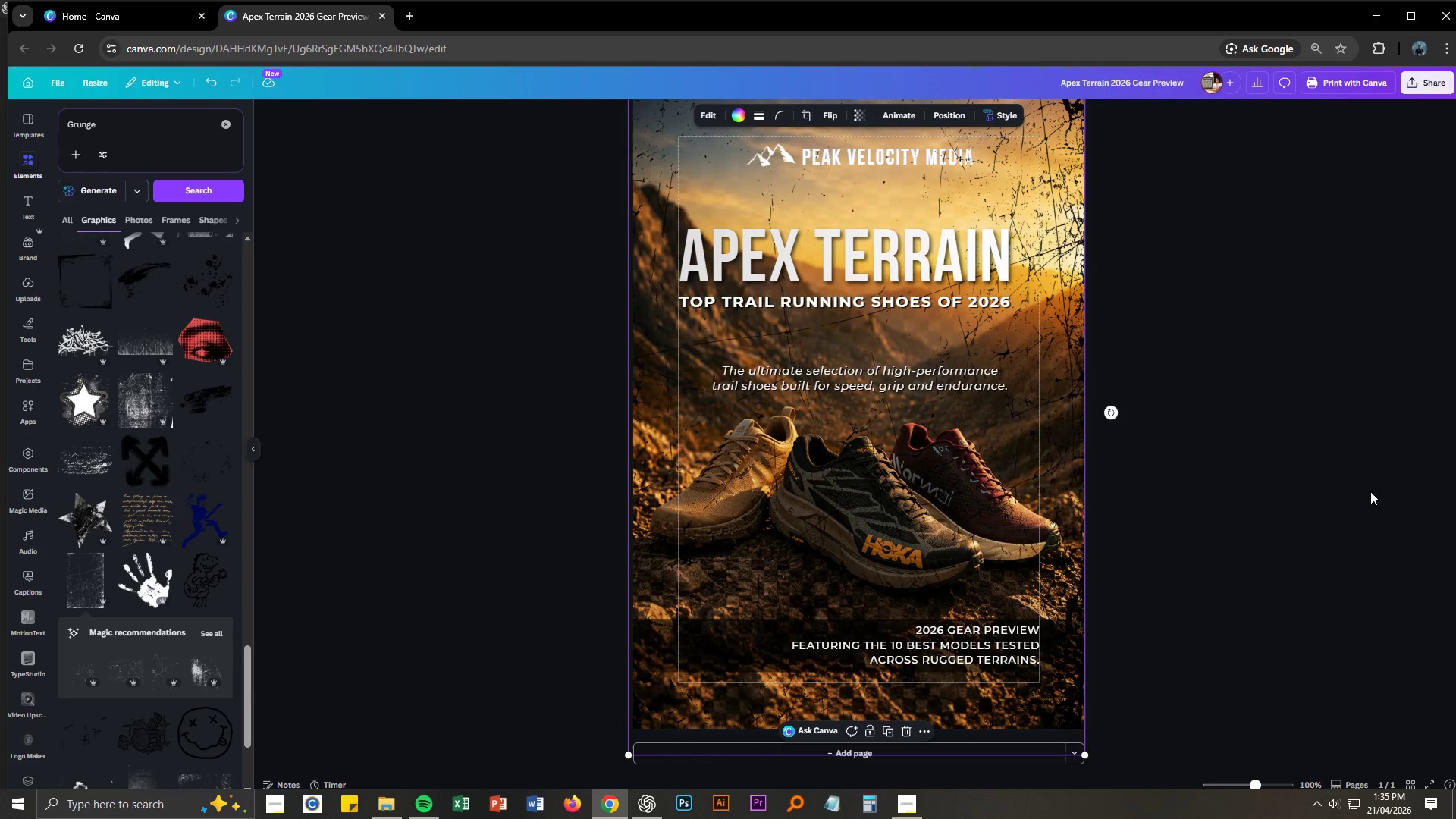 
left_click([1380, 489])
 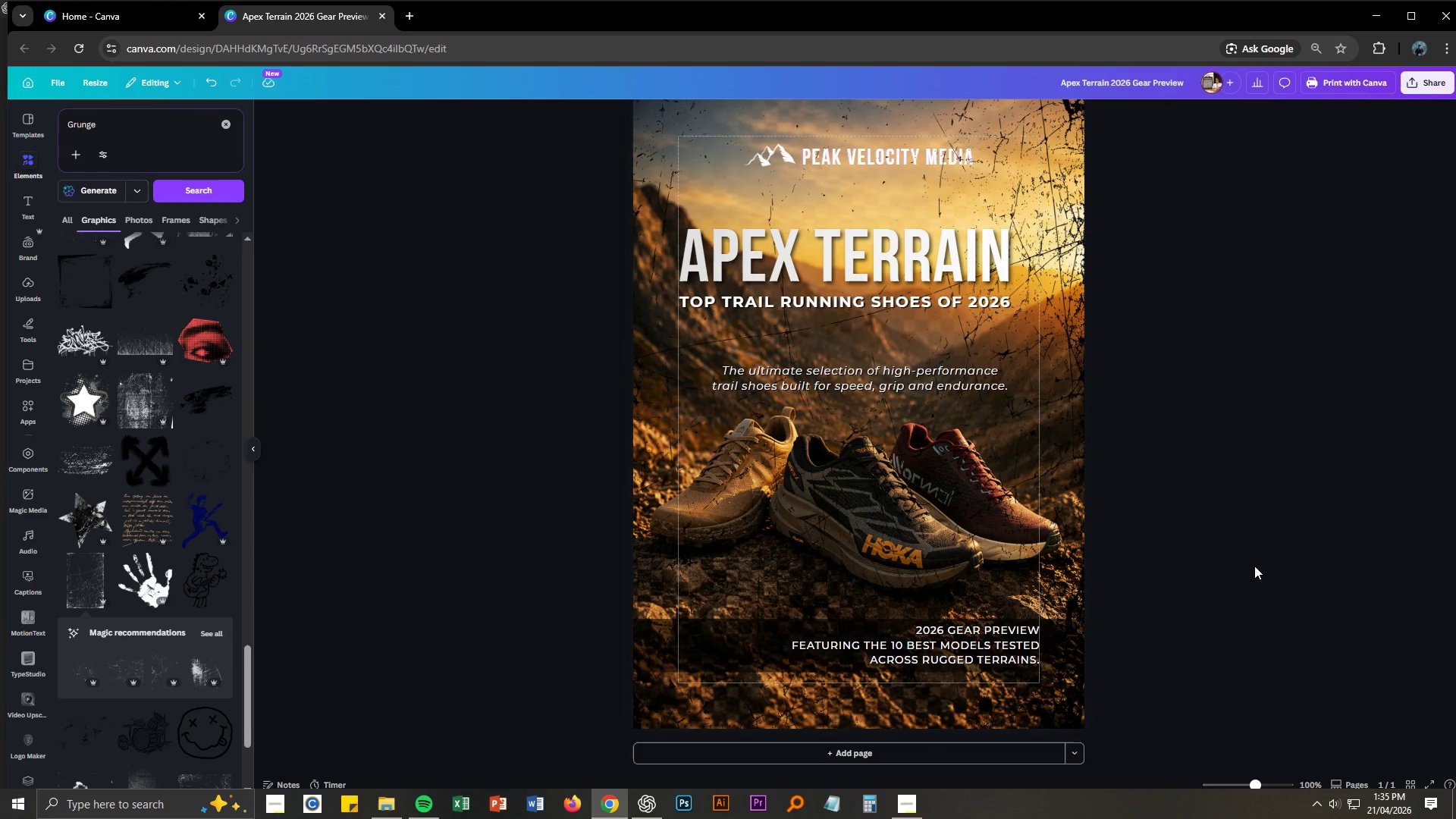 
scroll: coordinate [1254, 566], scroll_direction: up, amount: 3.0
 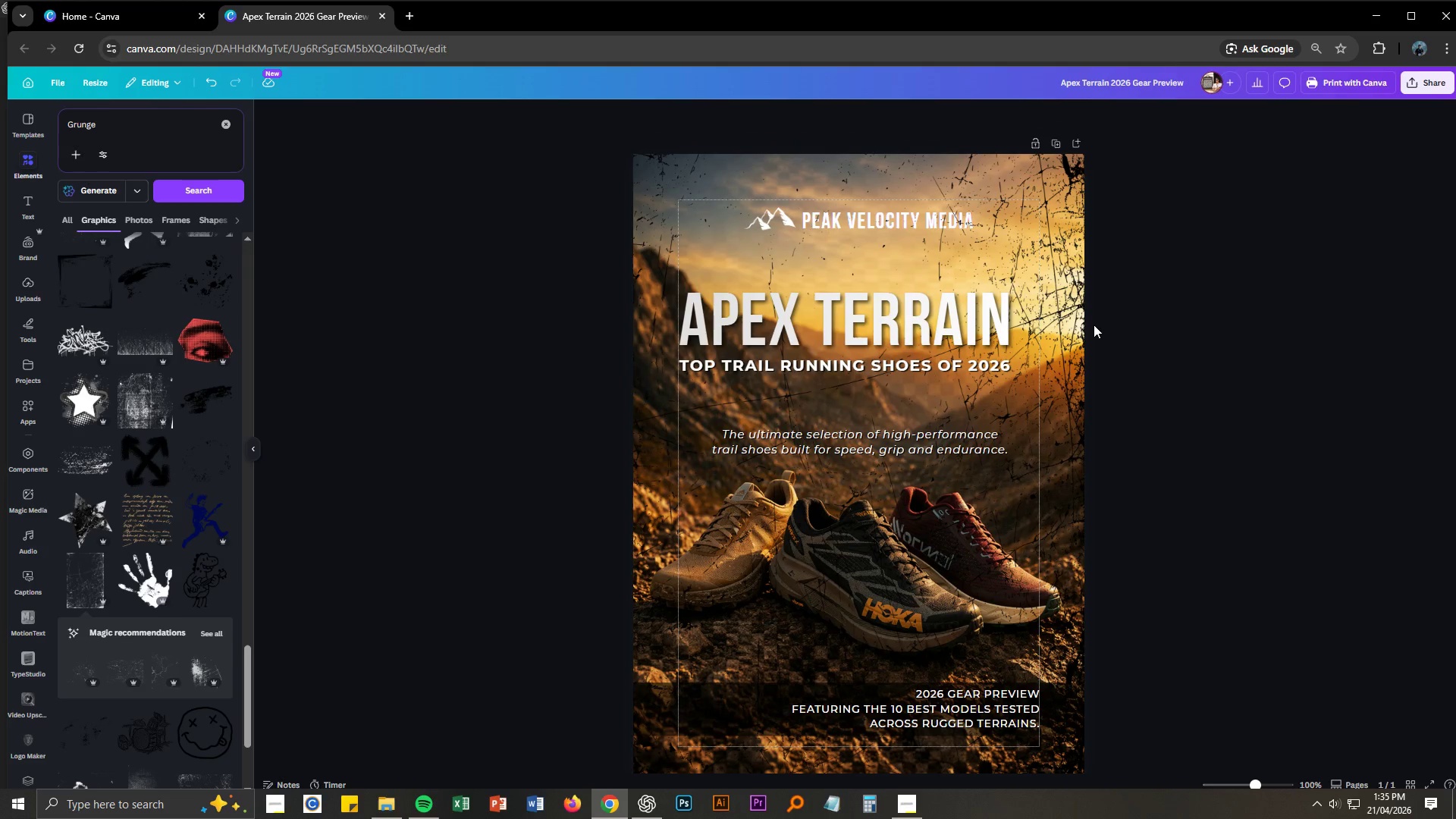 
right_click([1072, 291])
 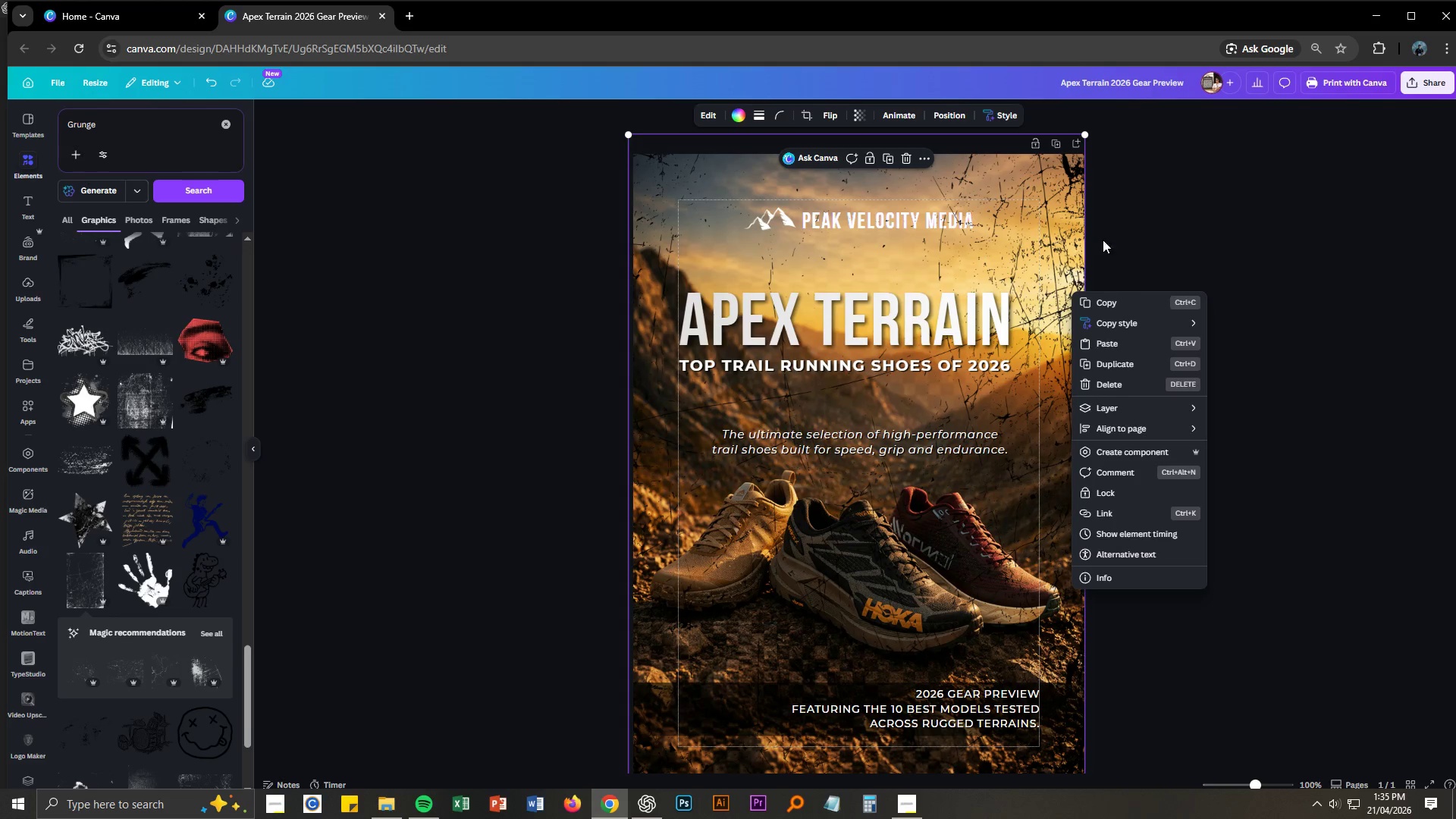 
left_click([1257, 252])
 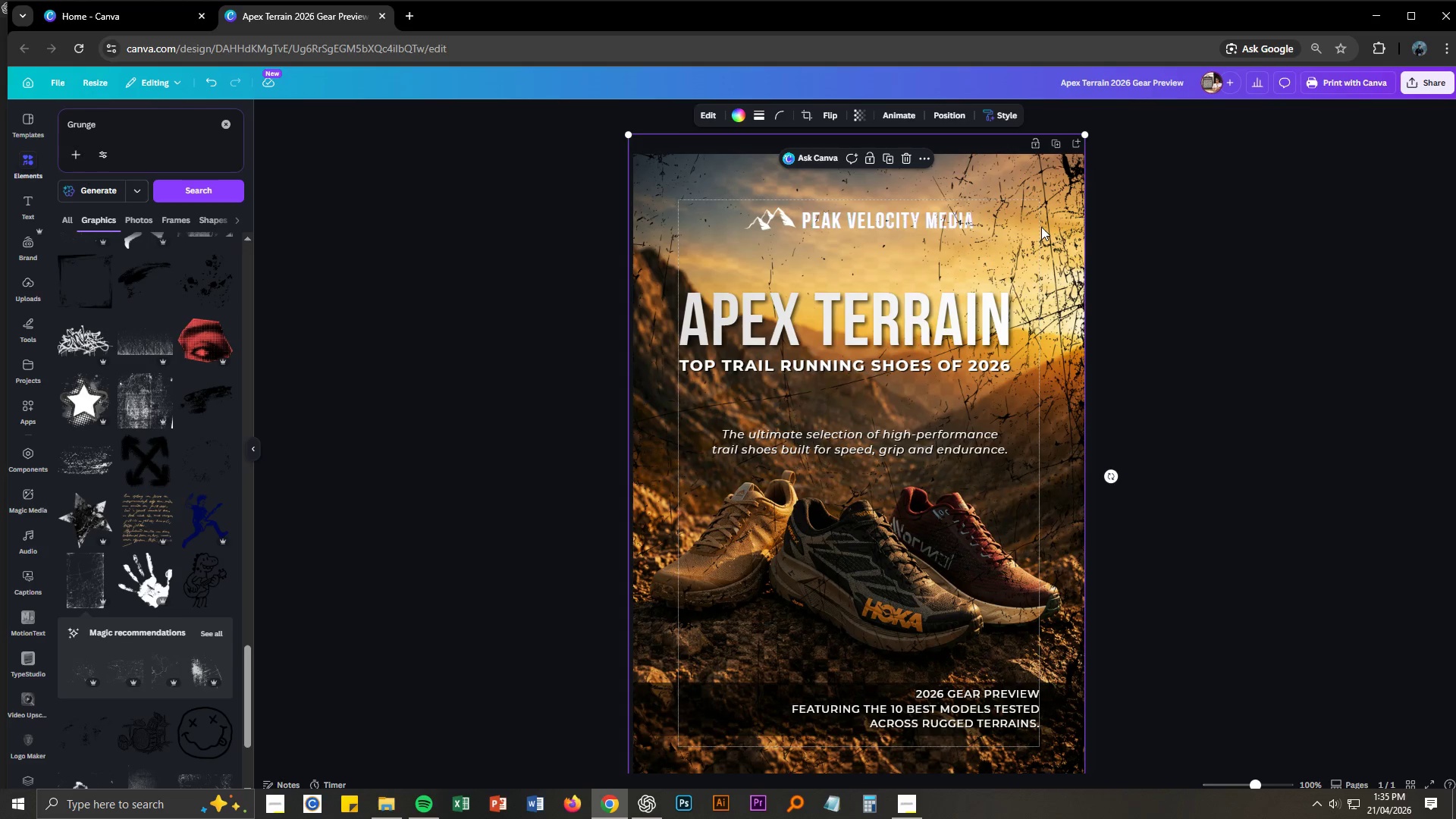 
right_click([1041, 227])
 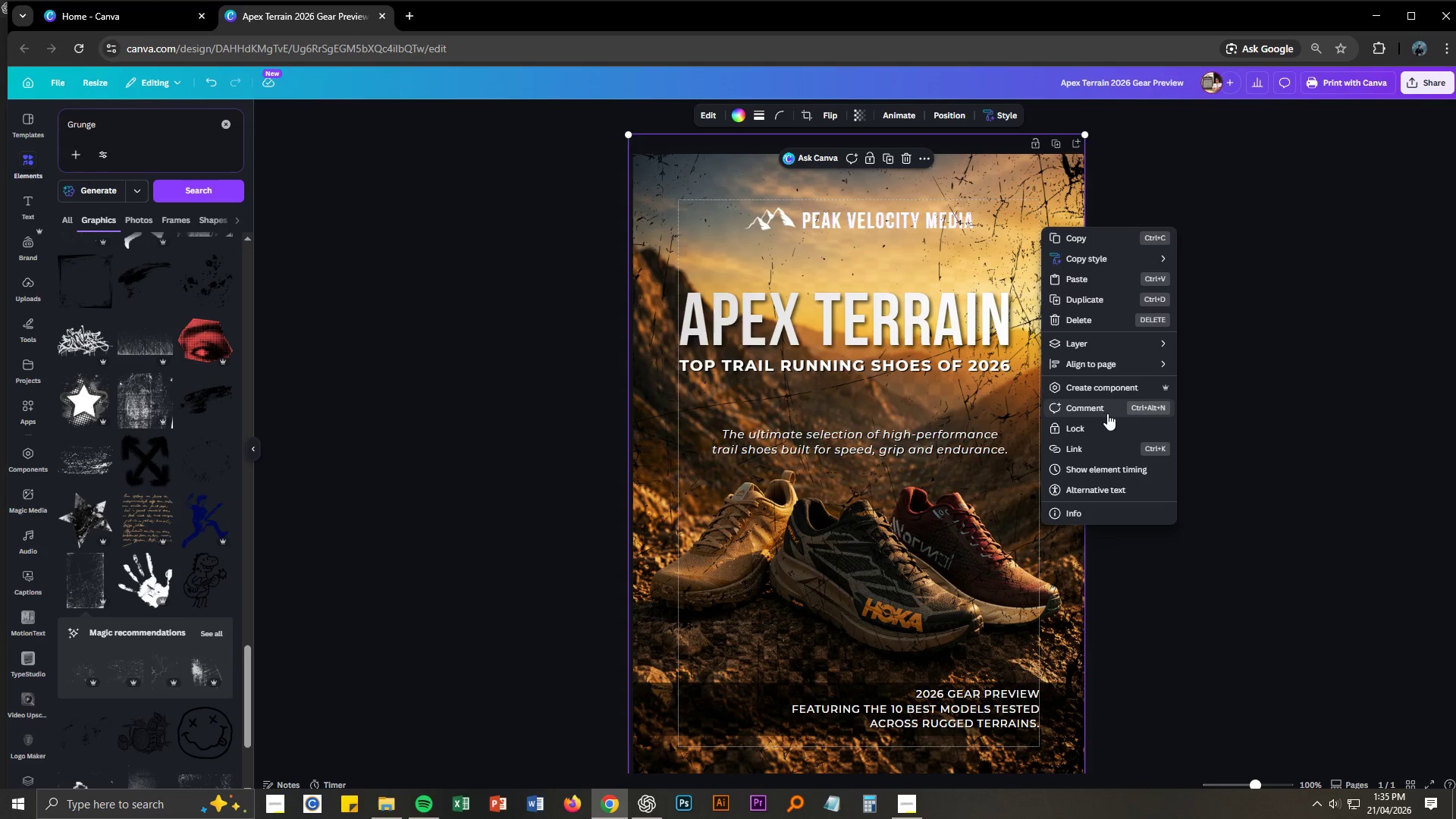 
left_click([1122, 345])
 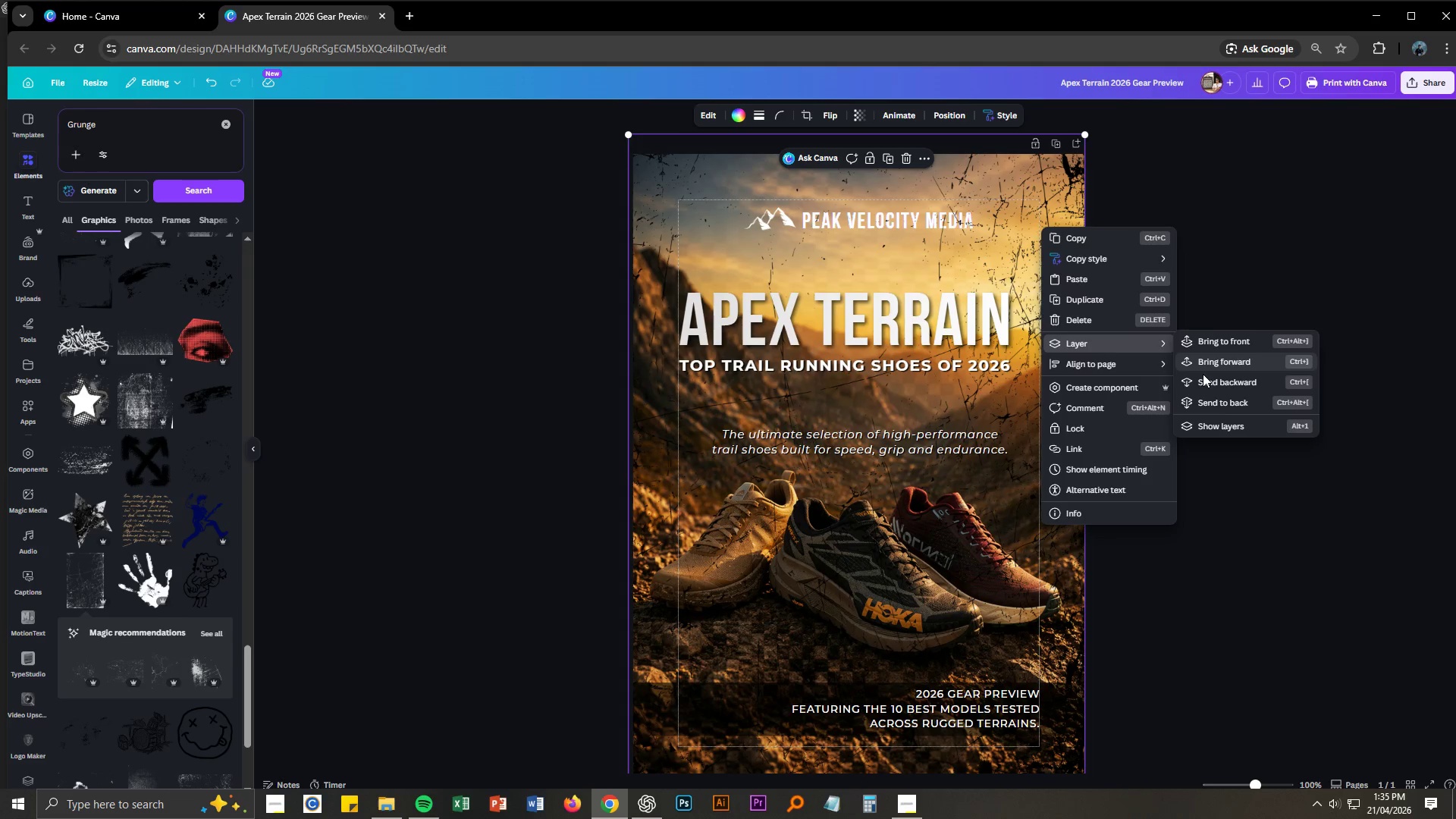 
left_click([1206, 378])
 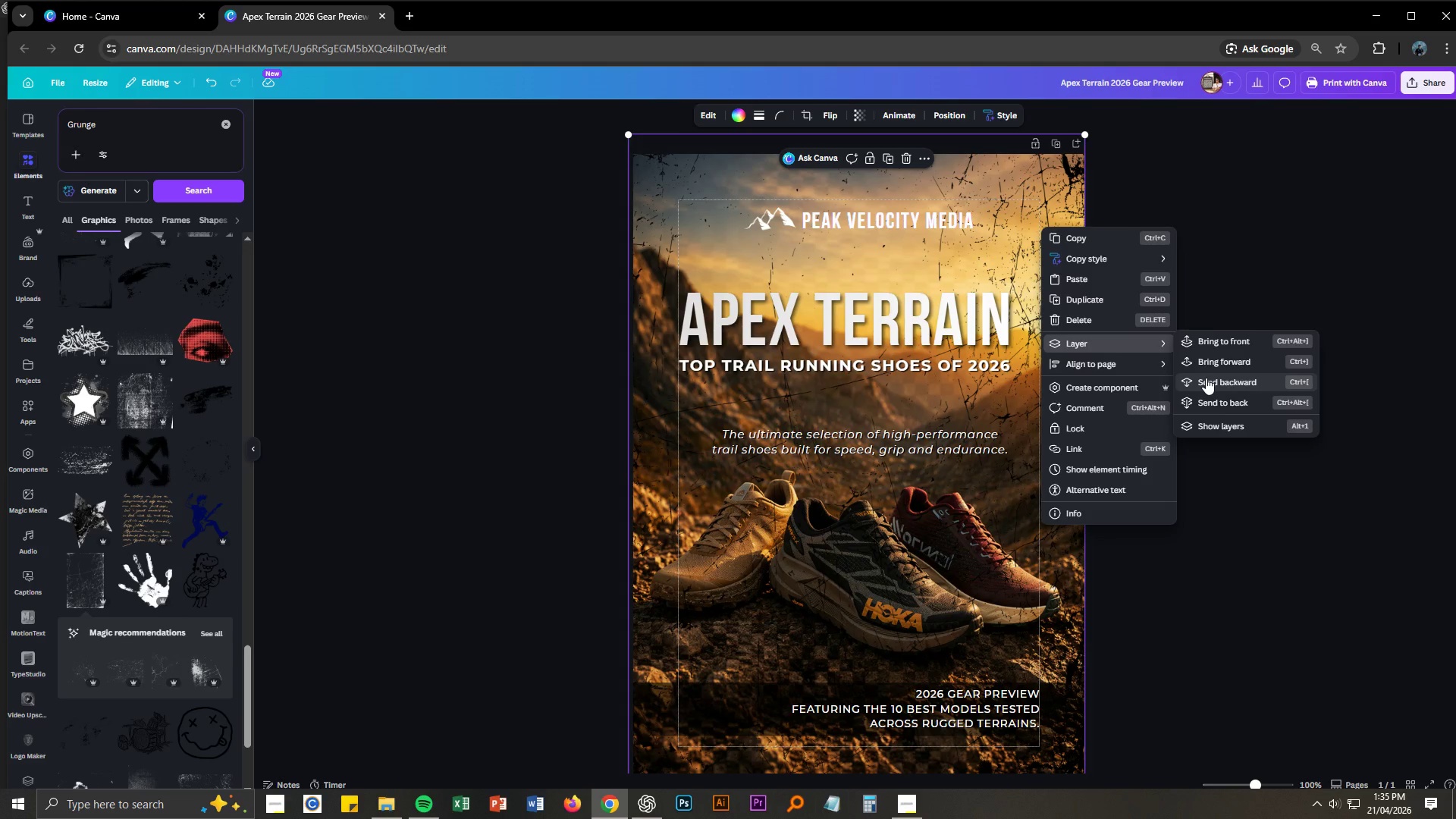 
left_click([1206, 378])
 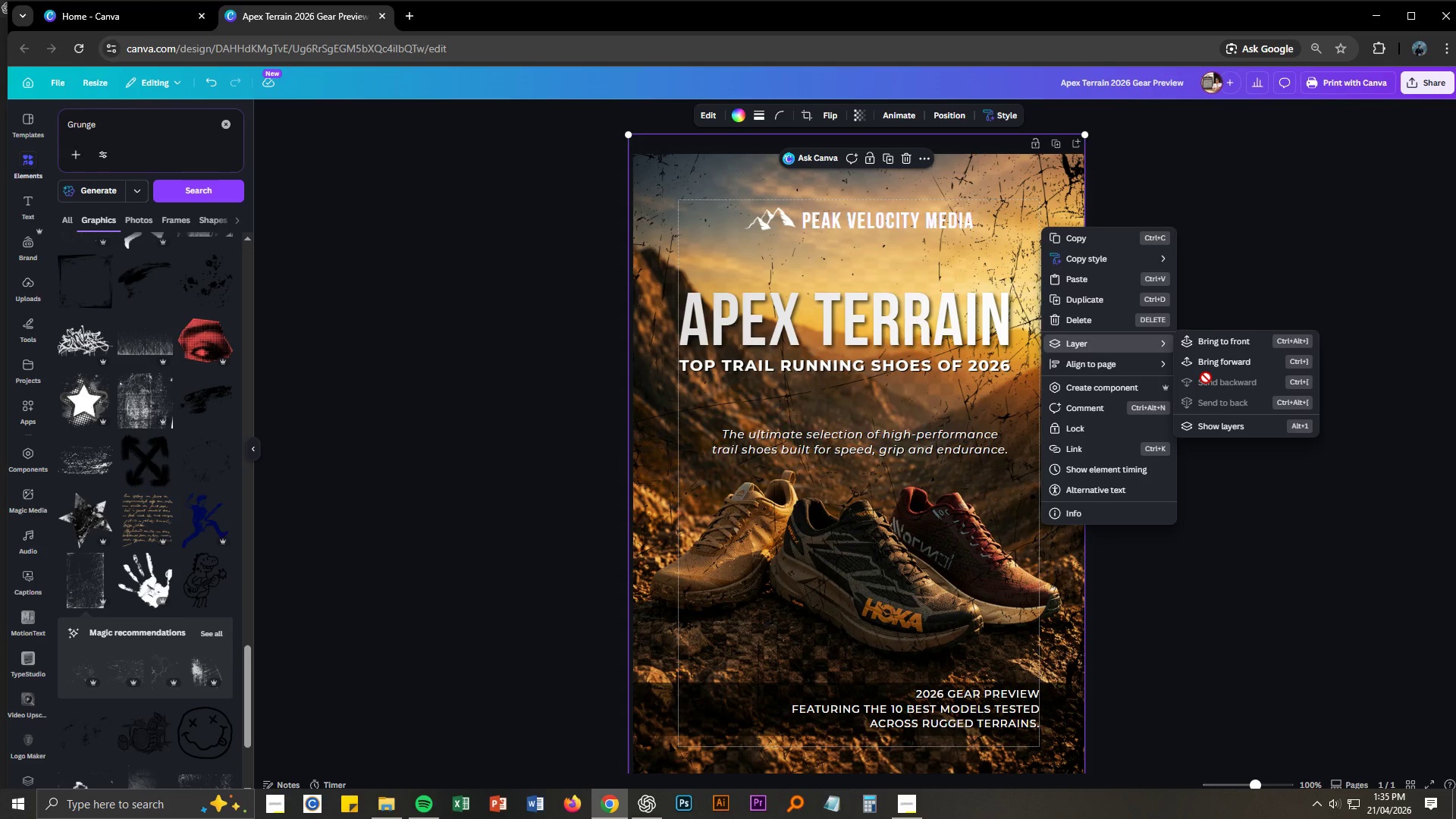 
left_click([1206, 378])
 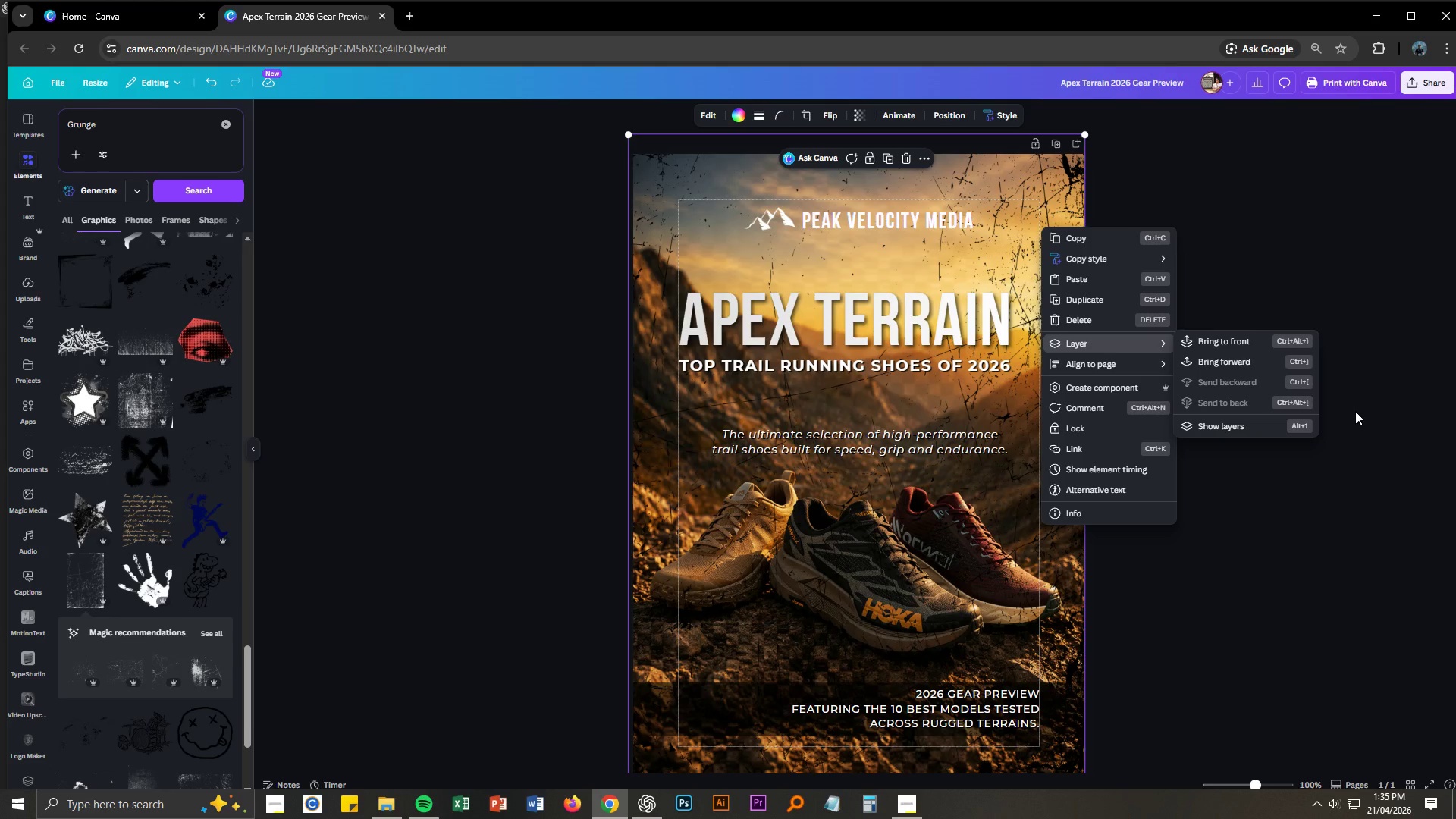 
left_click([1368, 413])
 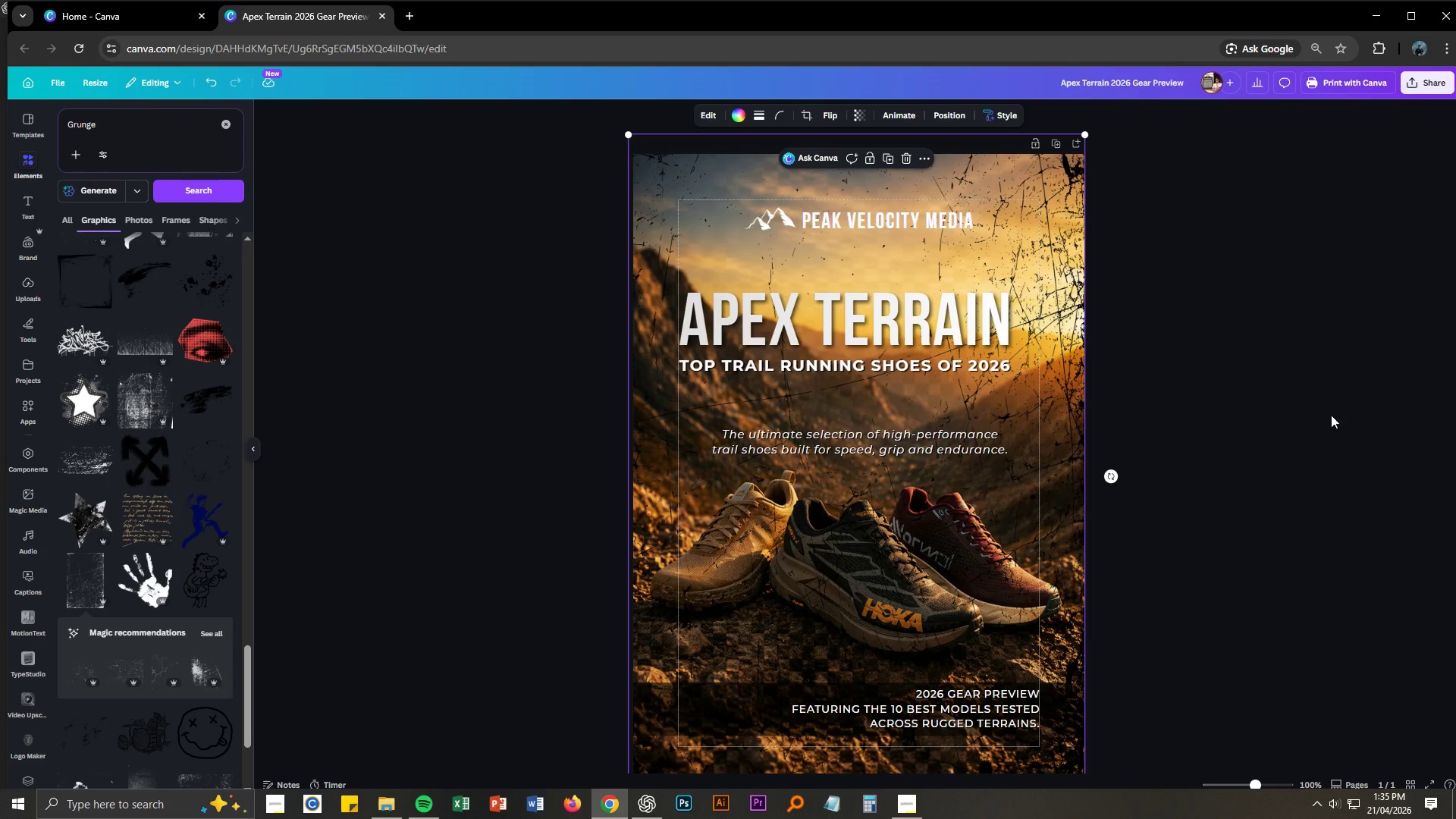 
left_click([1267, 414])
 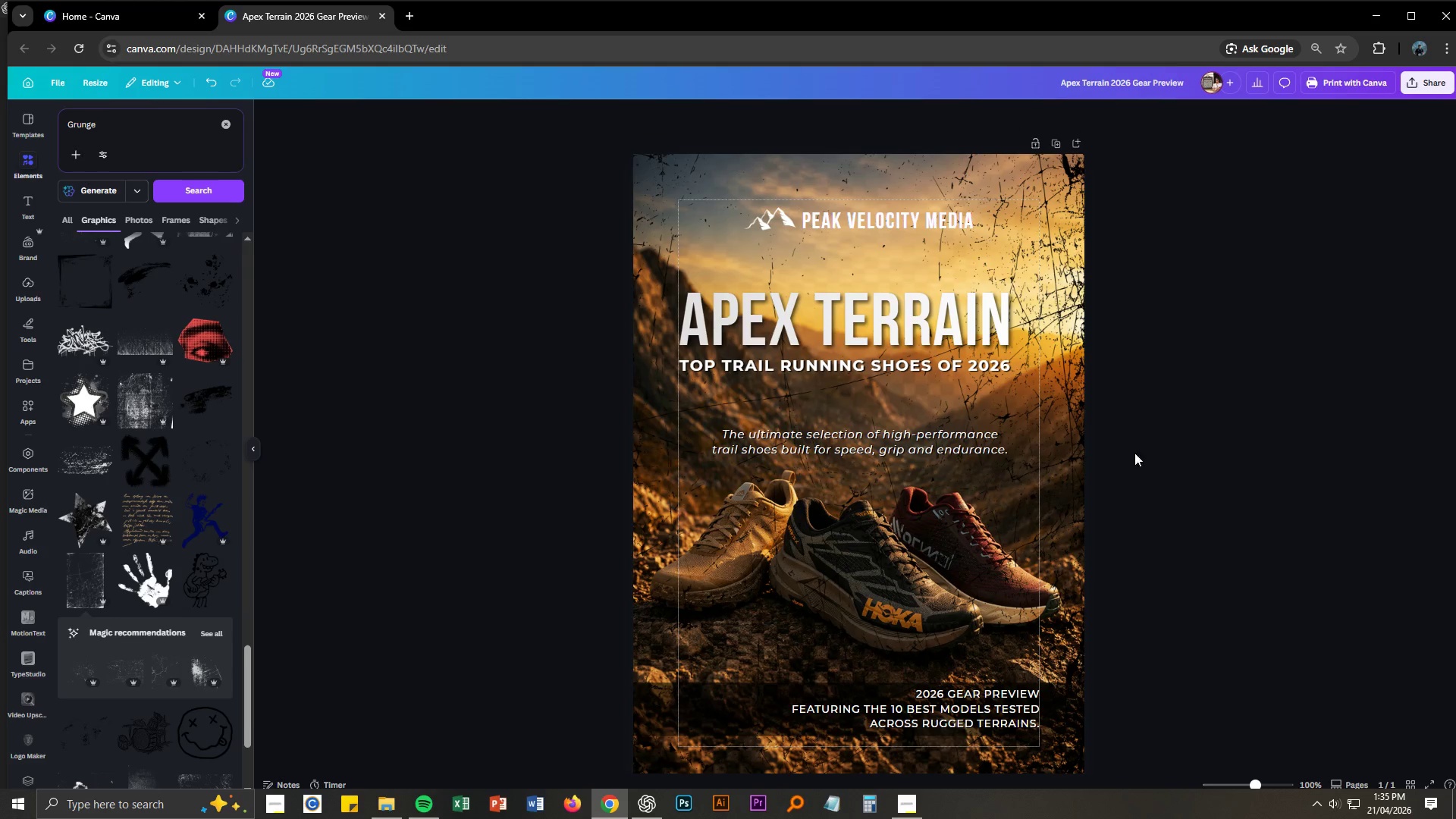 
scroll: coordinate [1111, 471], scroll_direction: down, amount: 3.0
 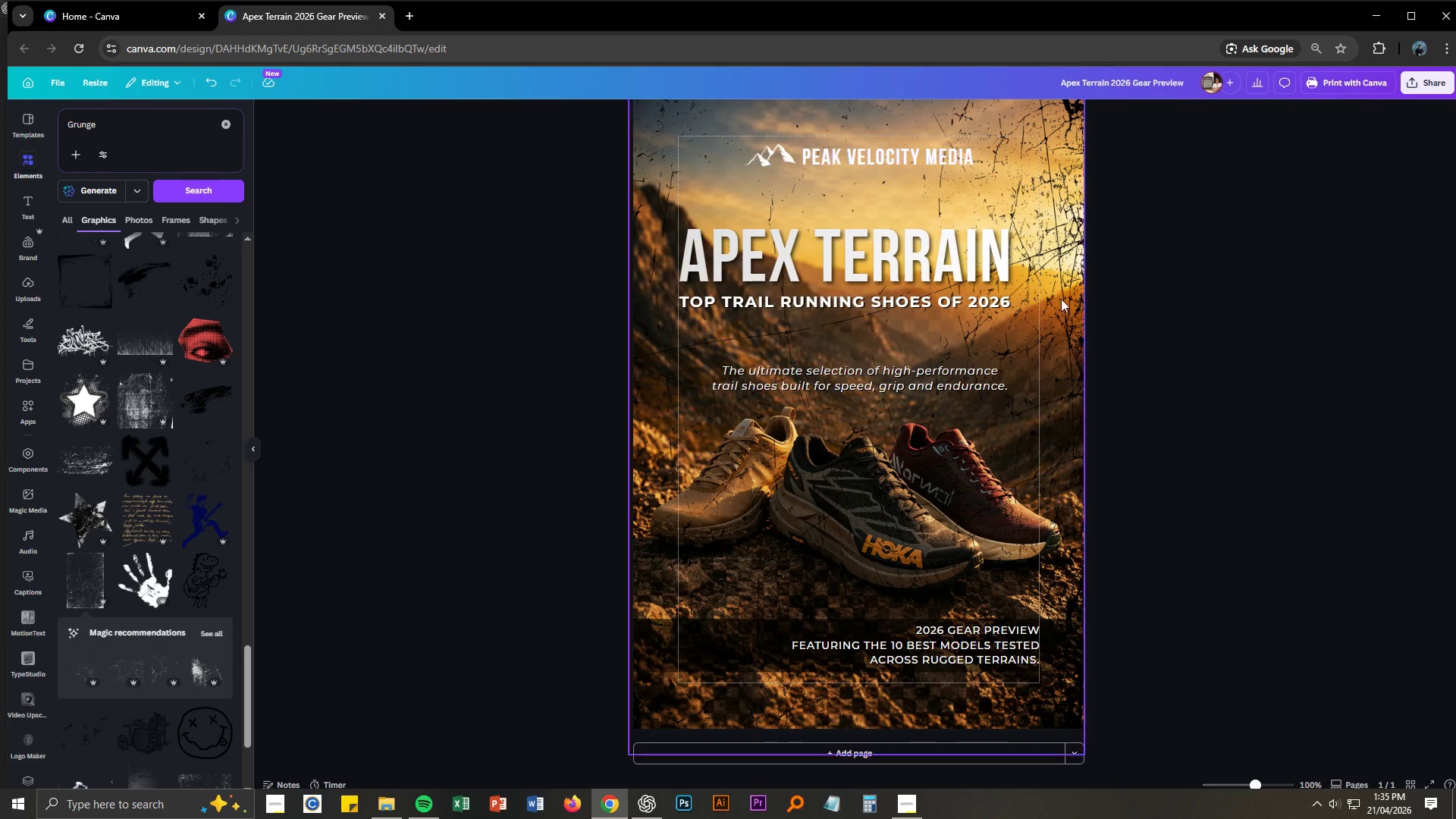 
scroll: coordinate [897, 173], scroll_direction: up, amount: 3.0
 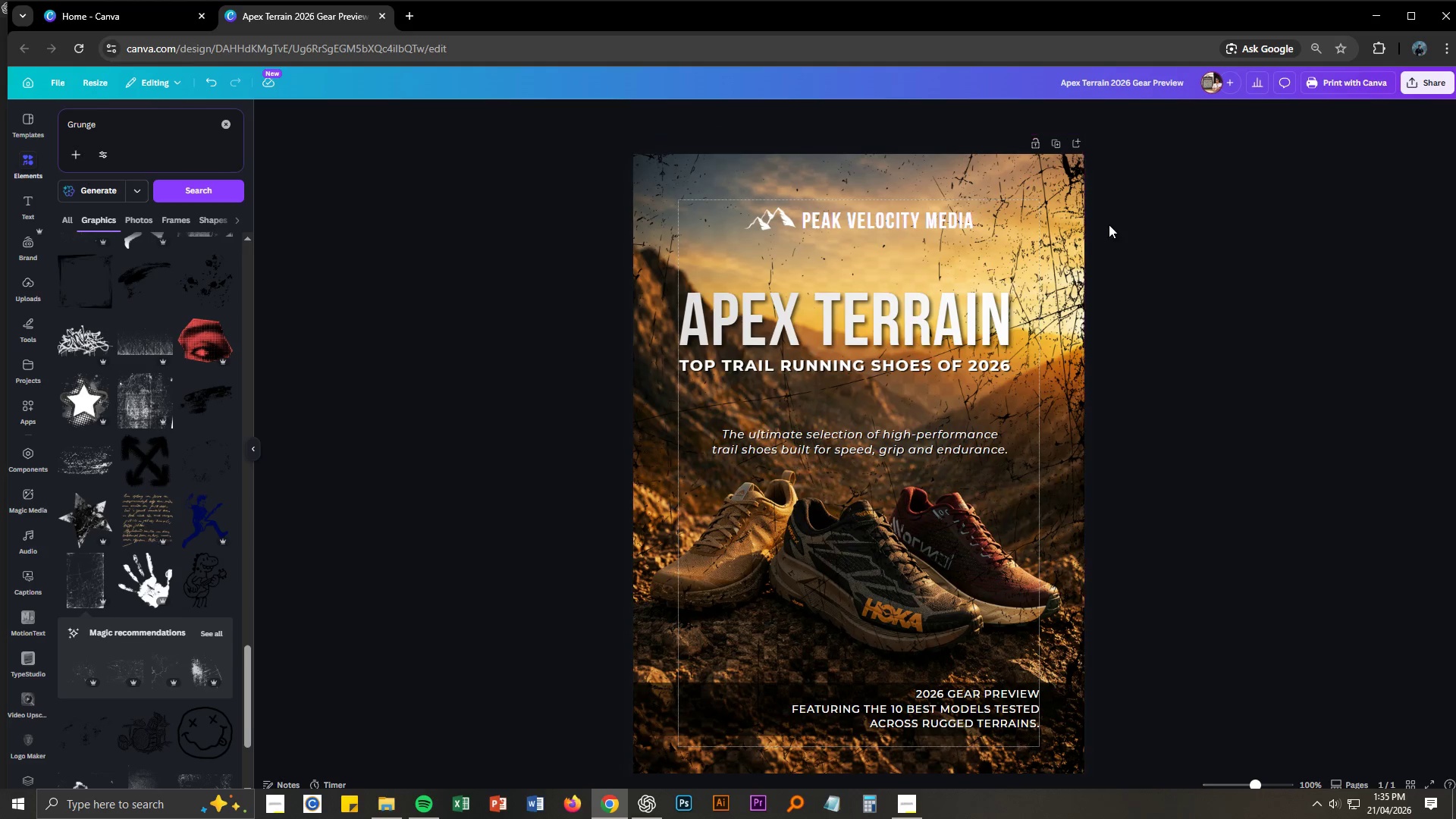 
double_click([1056, 222])
 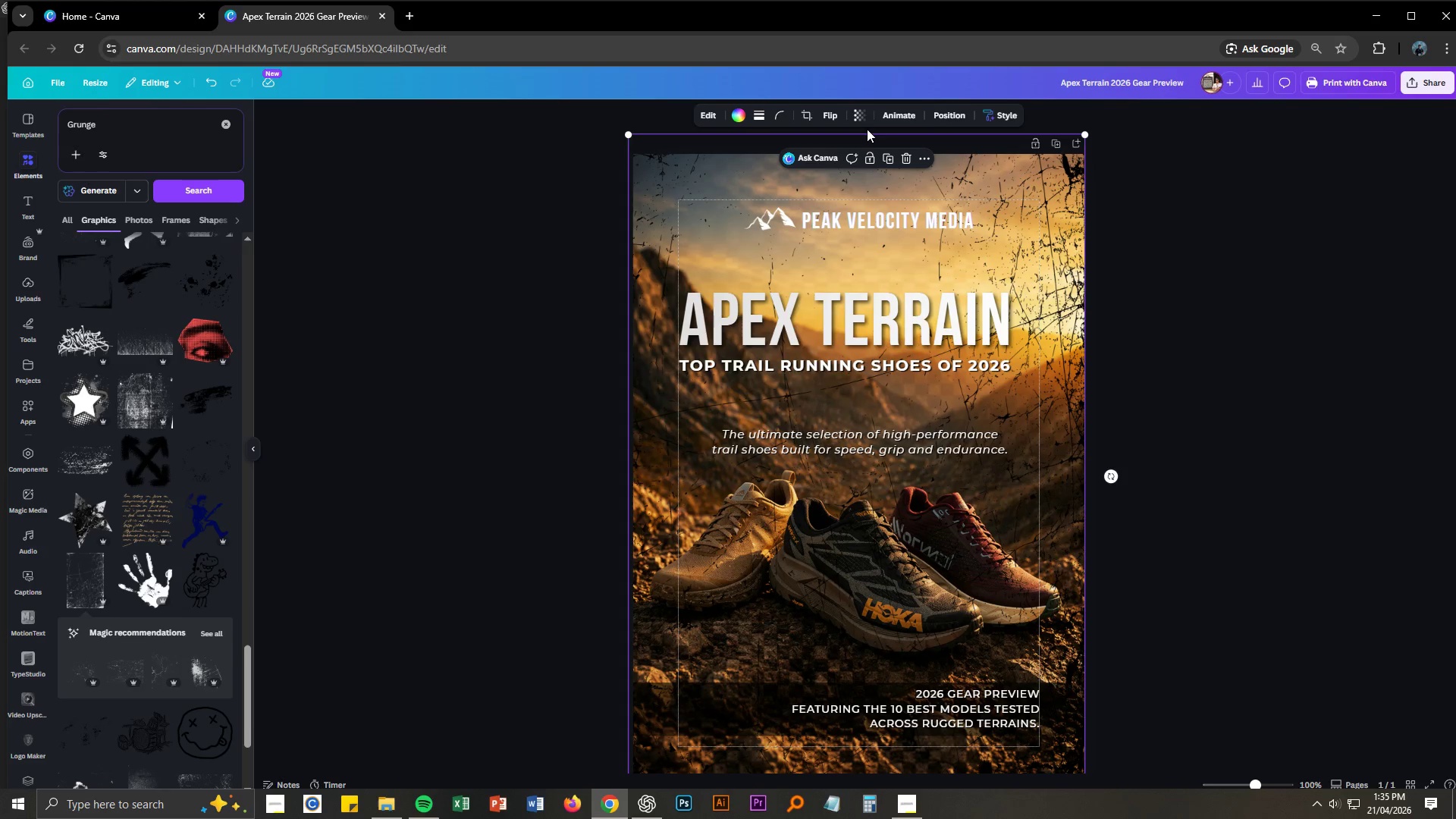 
left_click([862, 118])
 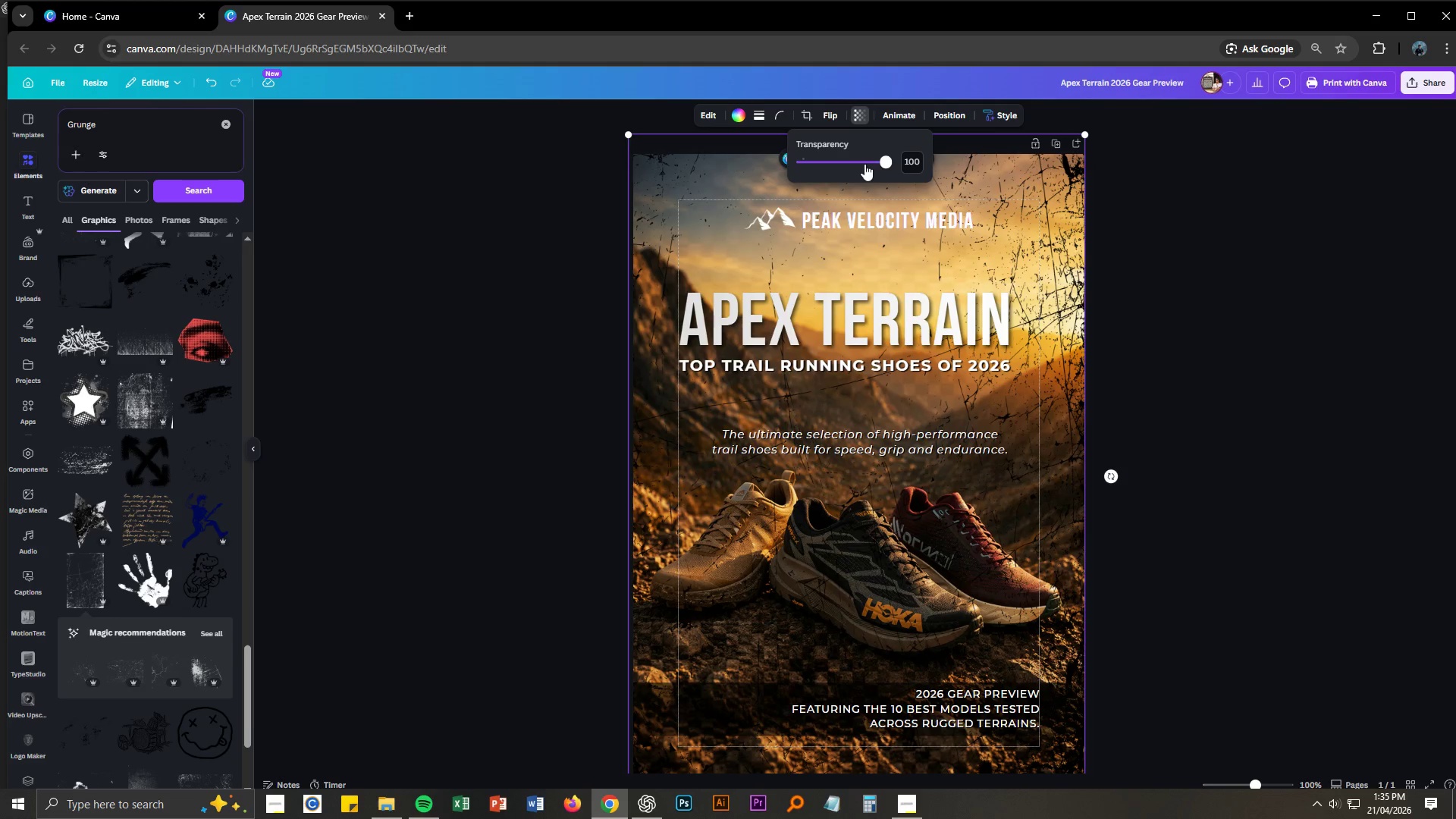 
left_click_drag(start_coordinate=[869, 163], to_coordinate=[843, 162])
 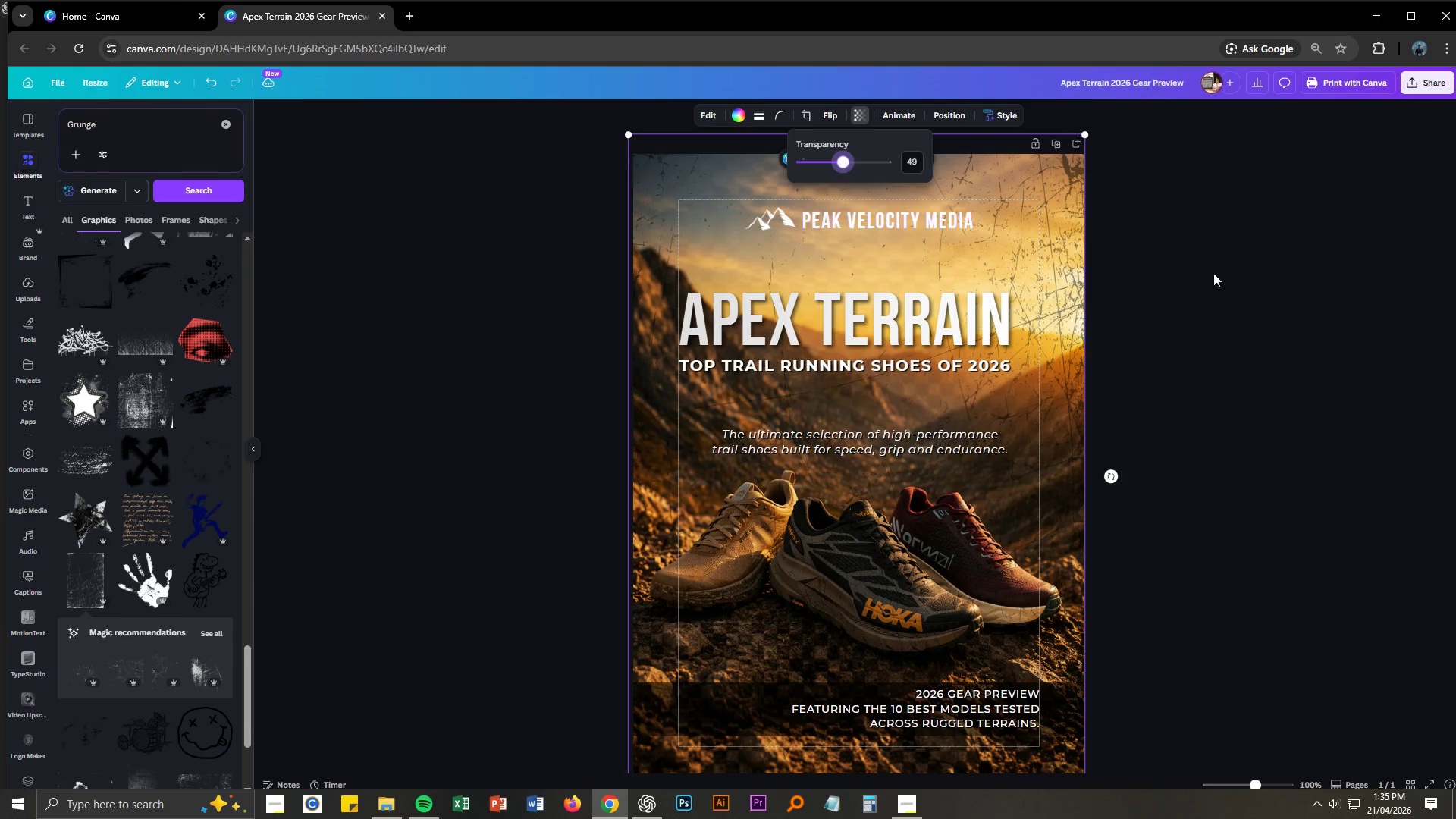 
left_click([1235, 284])
 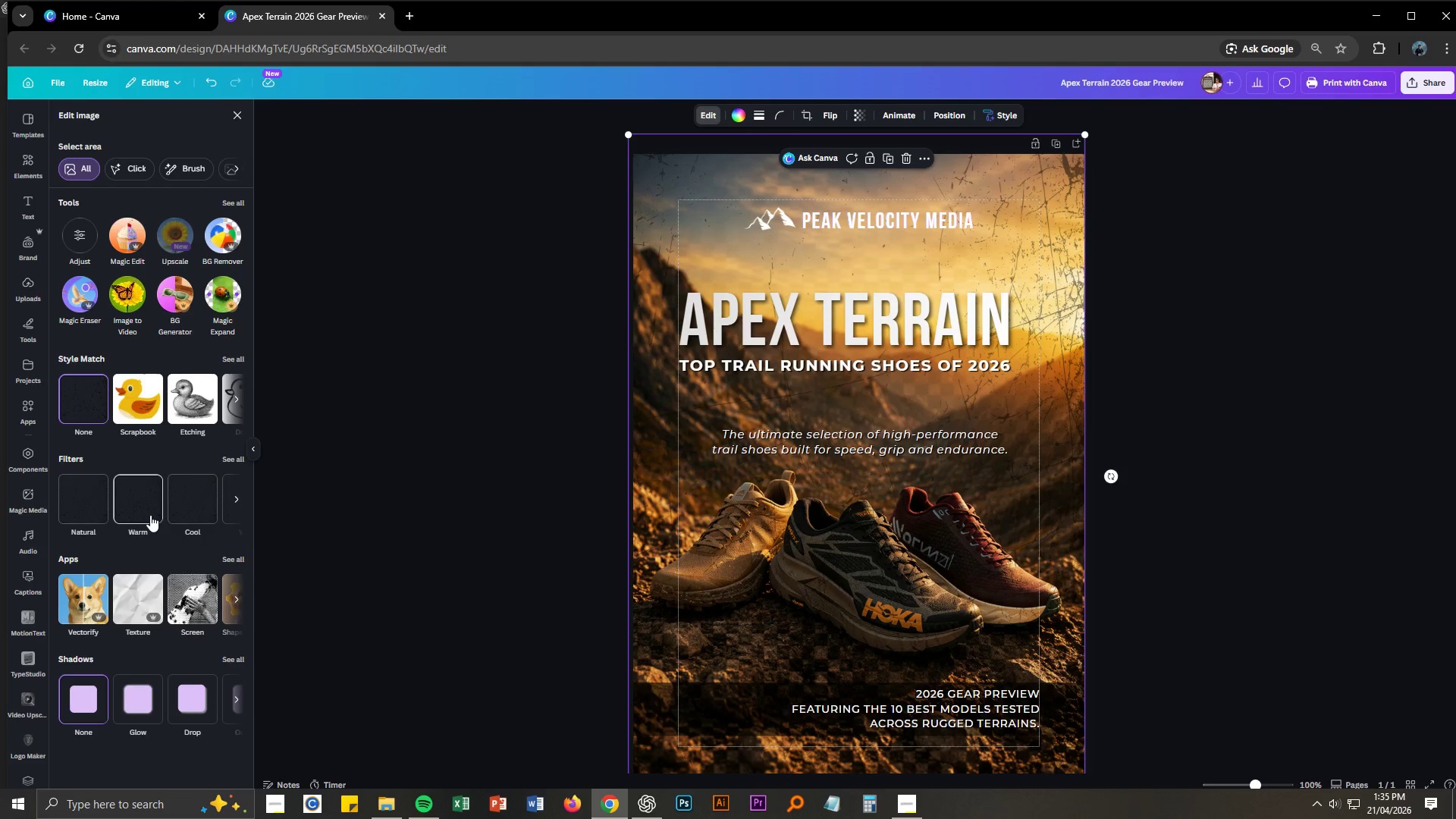 
wait(7.05)
 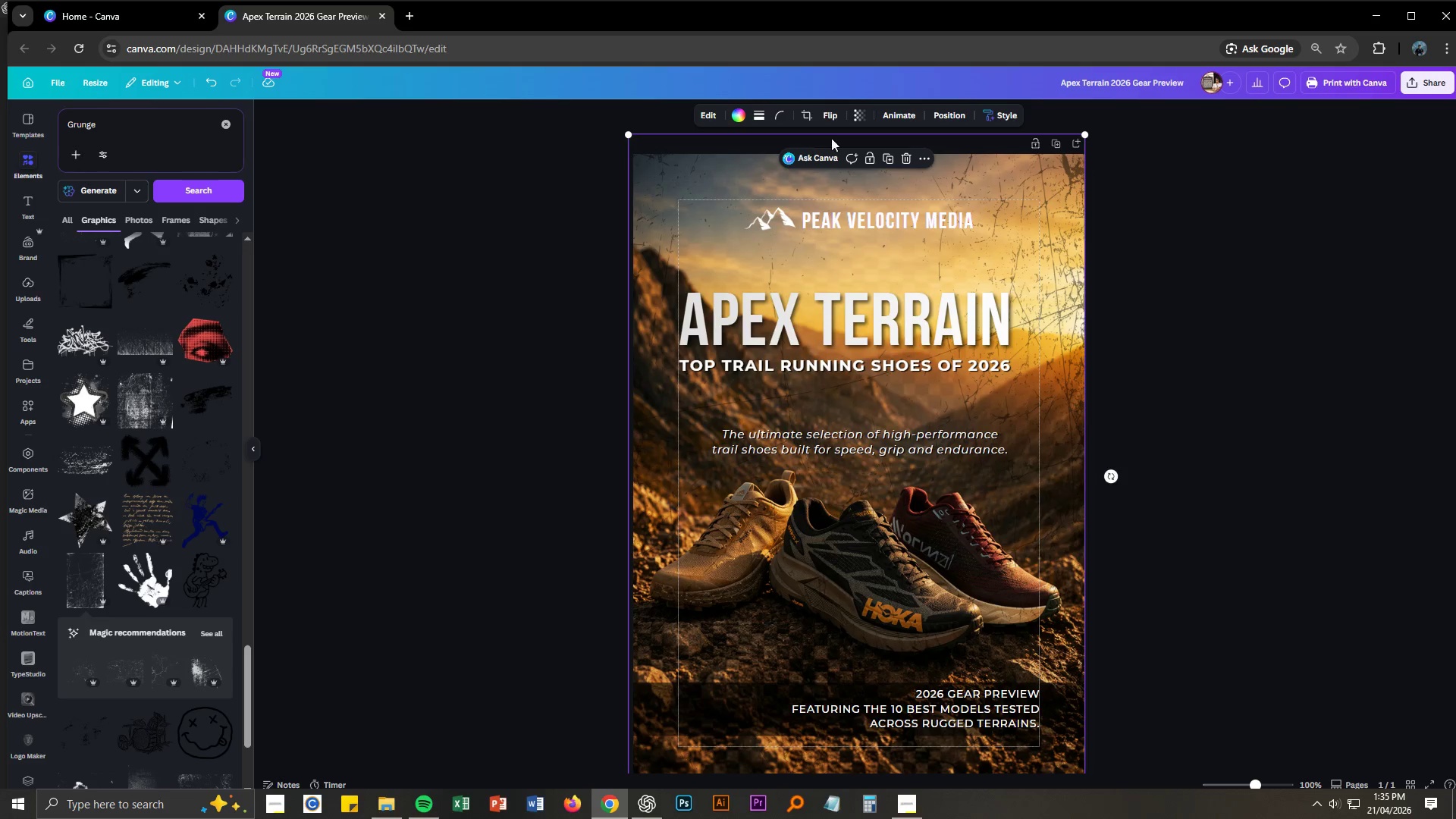 
left_click([242, 458])
 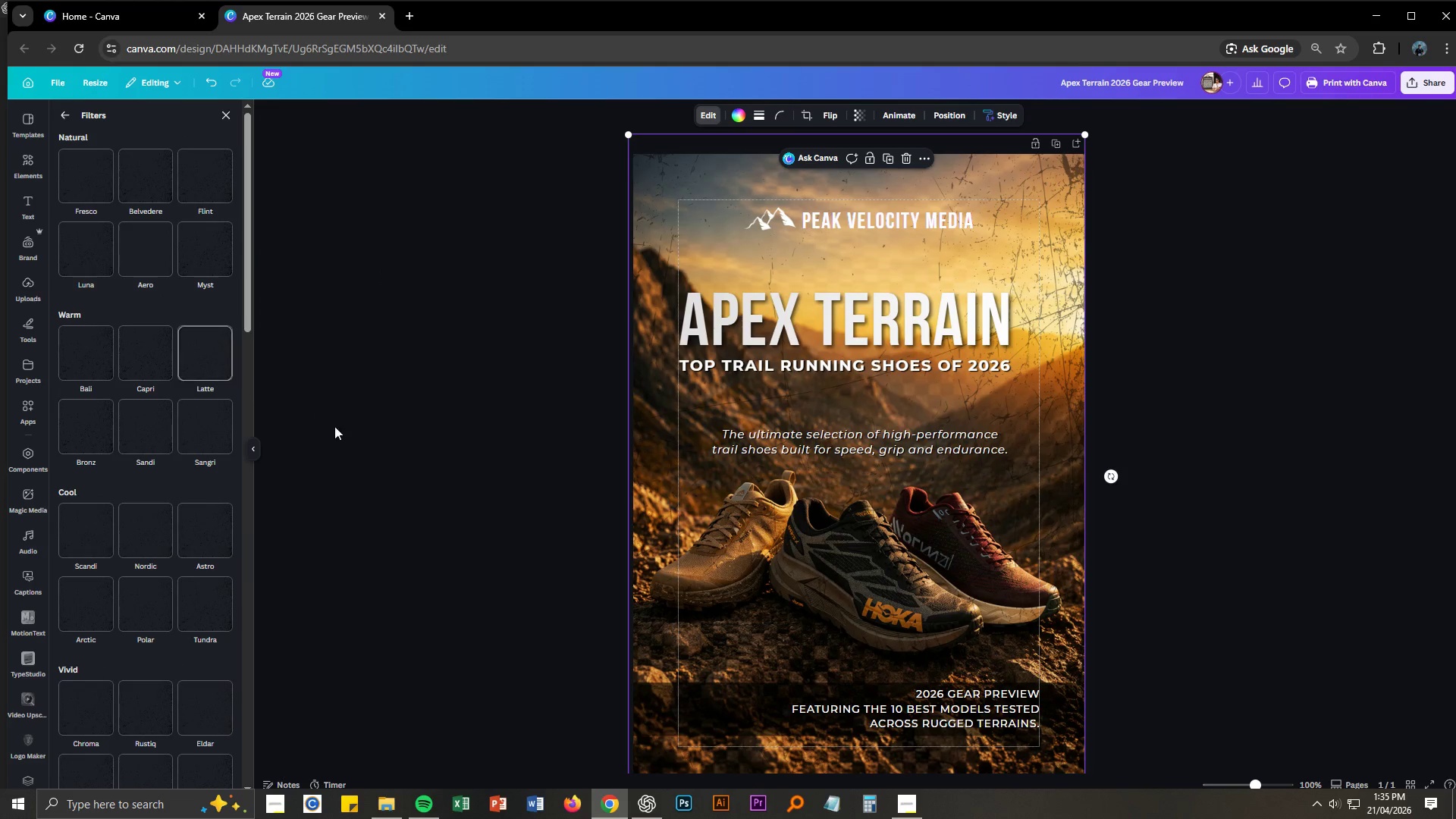 
left_click([651, 800])
 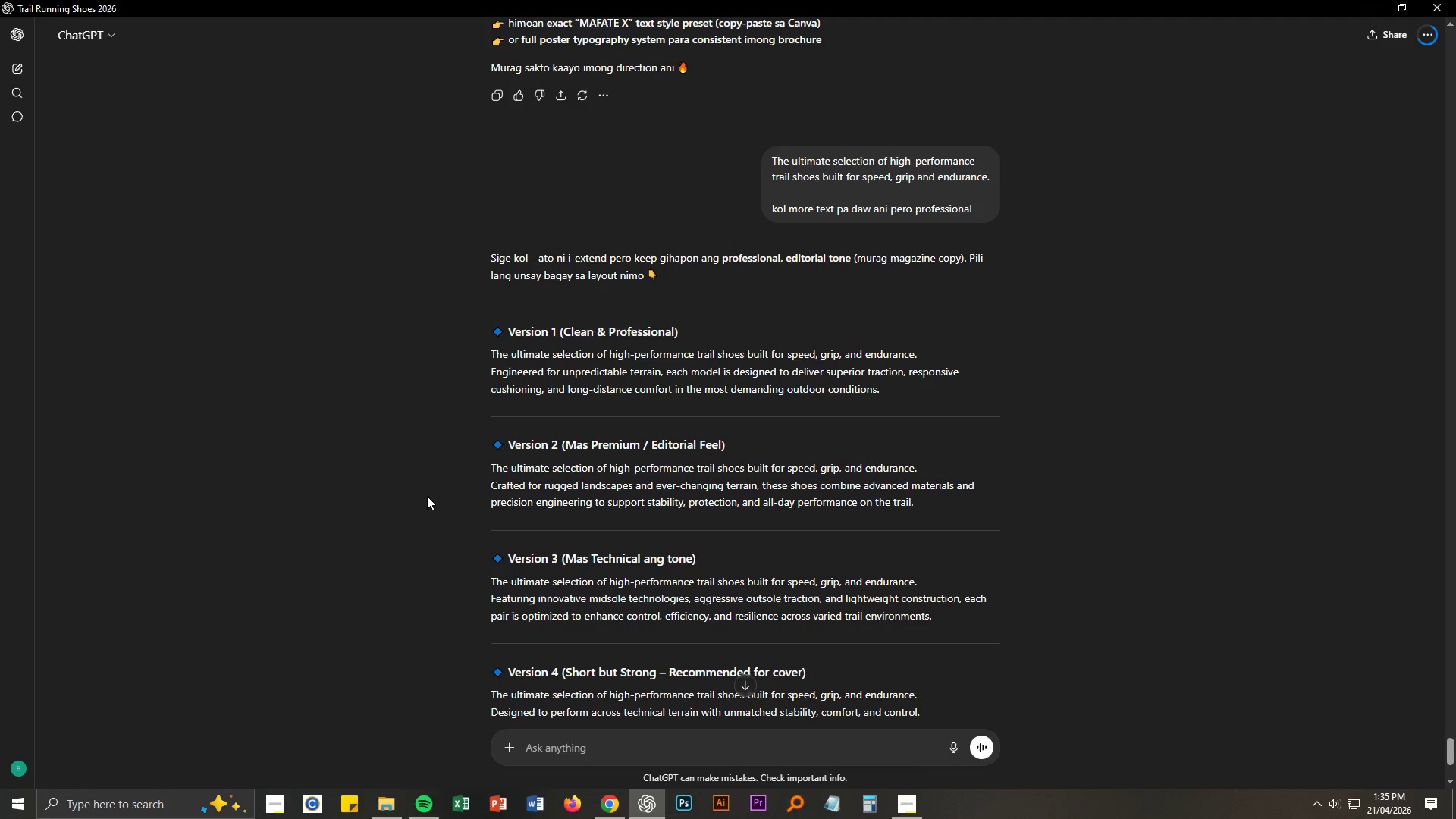 
wait(17.59)
 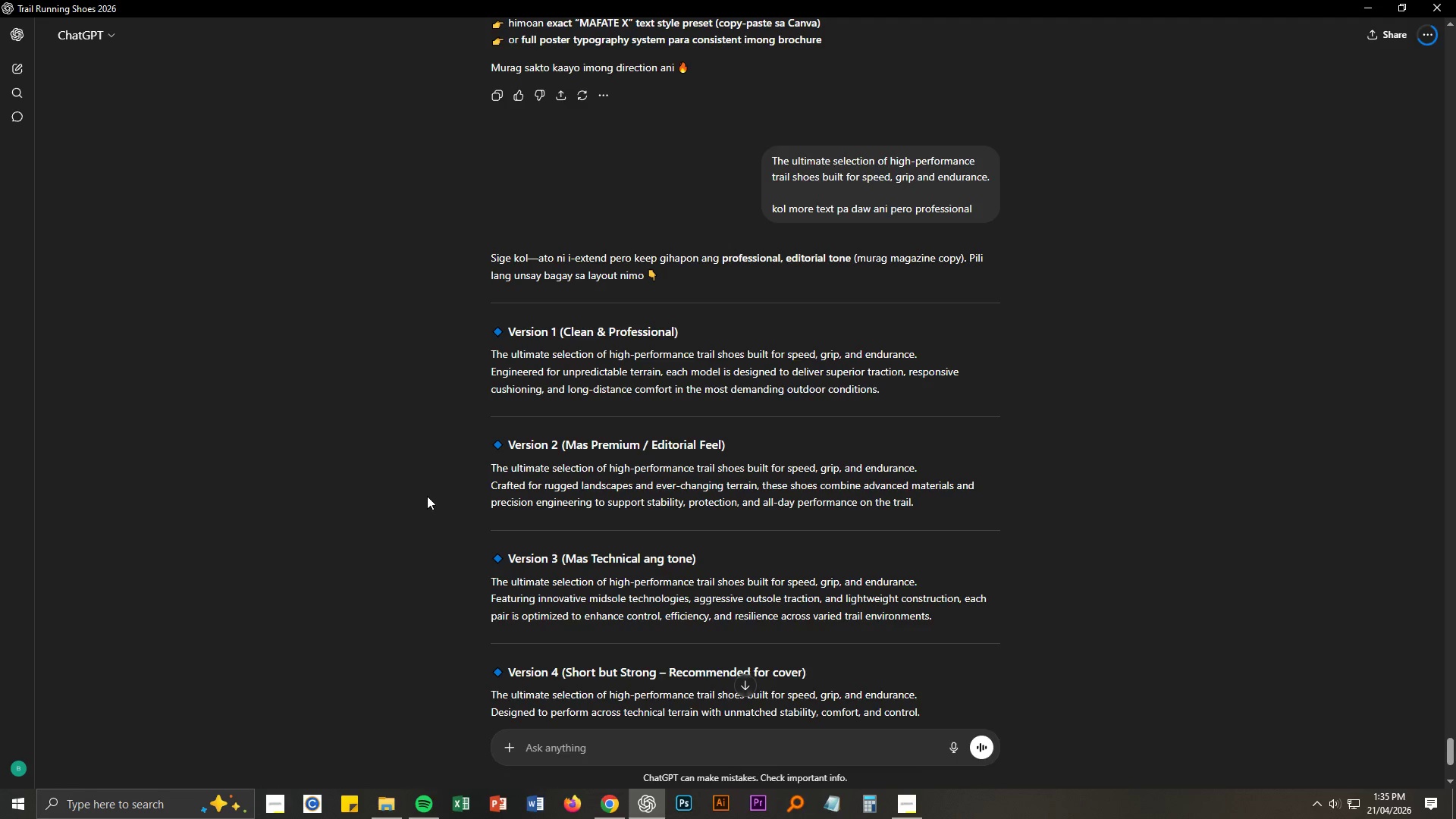 
left_click_drag(start_coordinate=[491, 467], to_coordinate=[922, 500])
 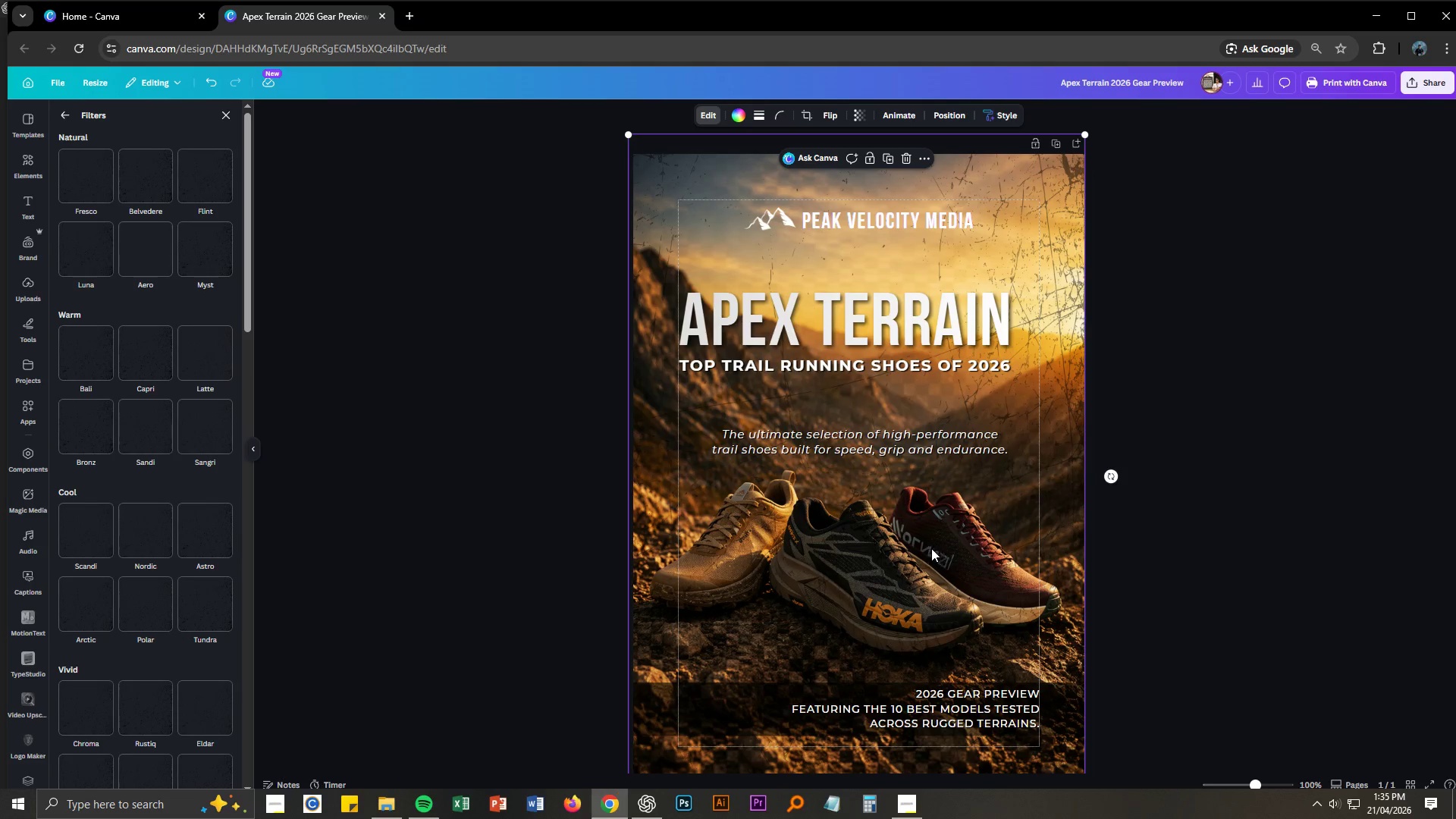 
key(Control+ControlLeft)
 